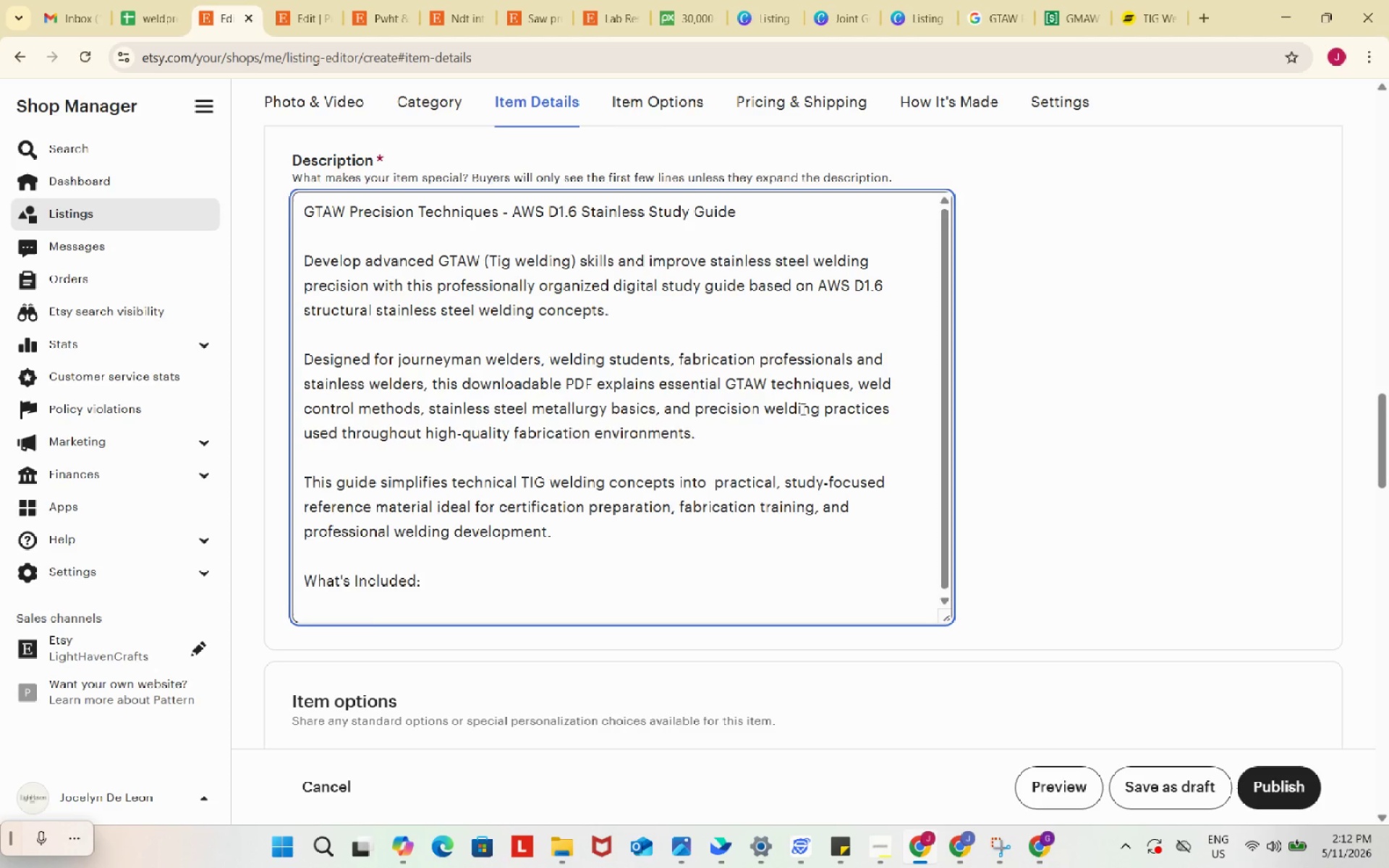 
wait(13.14)
 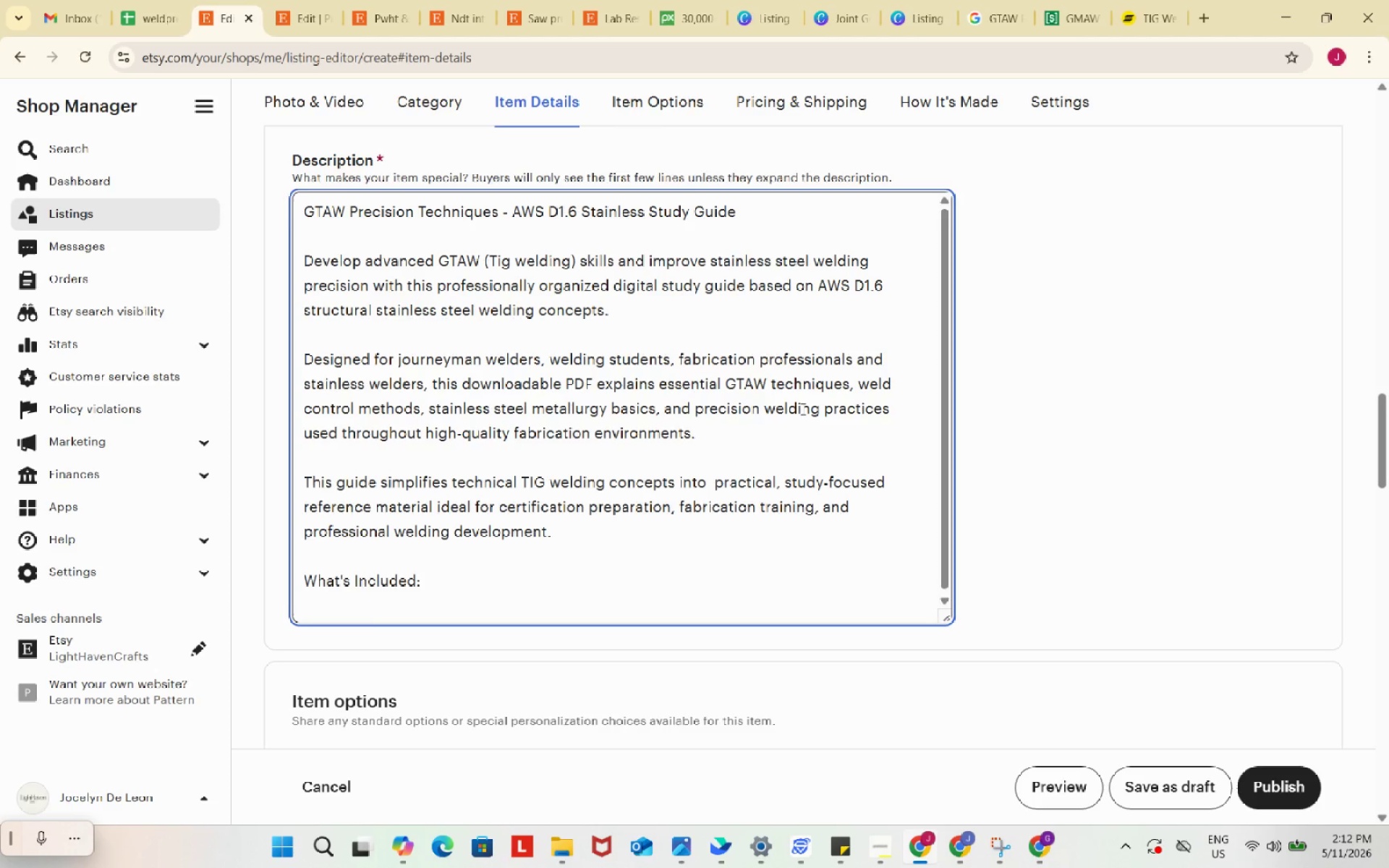 
left_click([154, 0])
 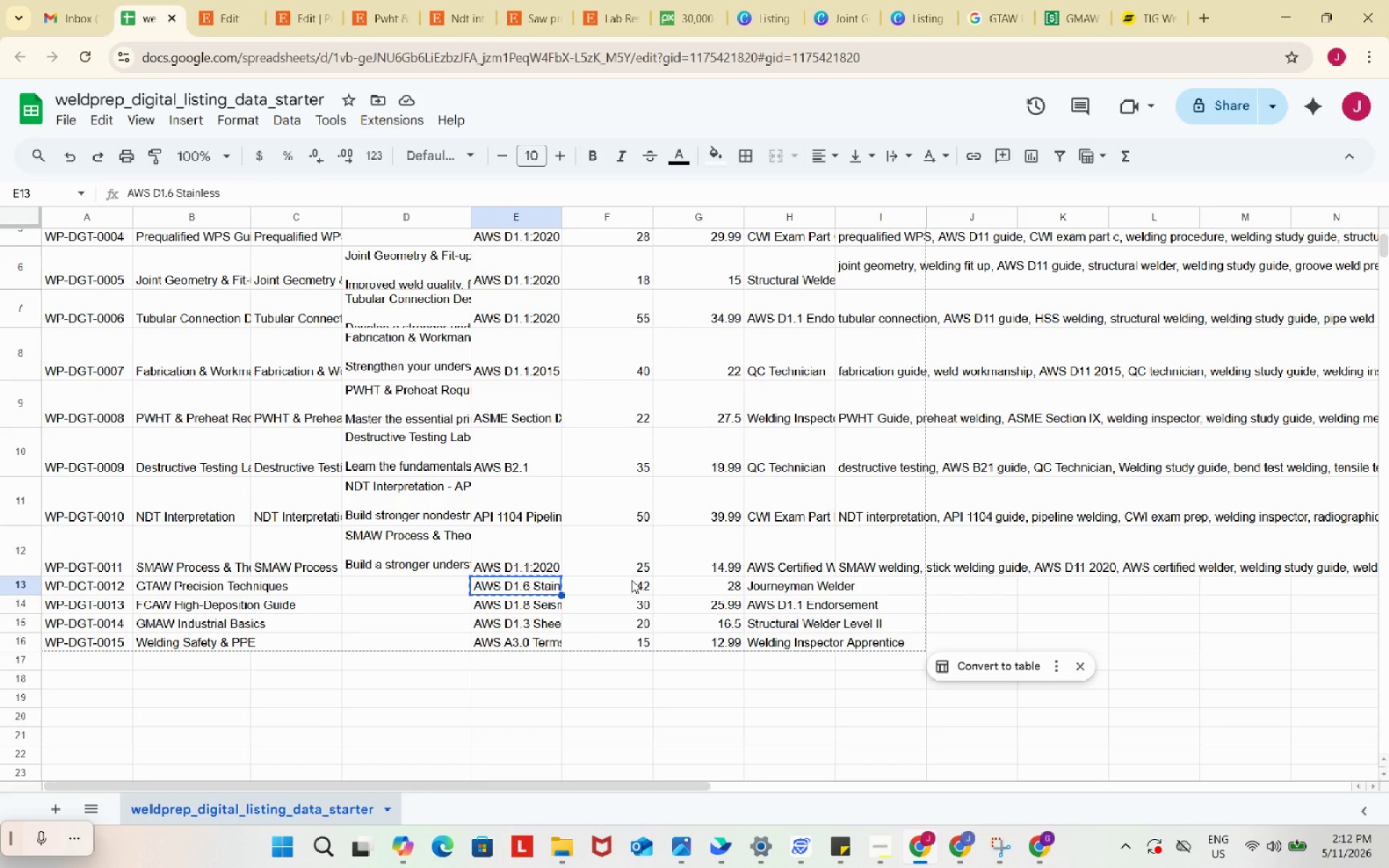 
left_click([634, 592])
 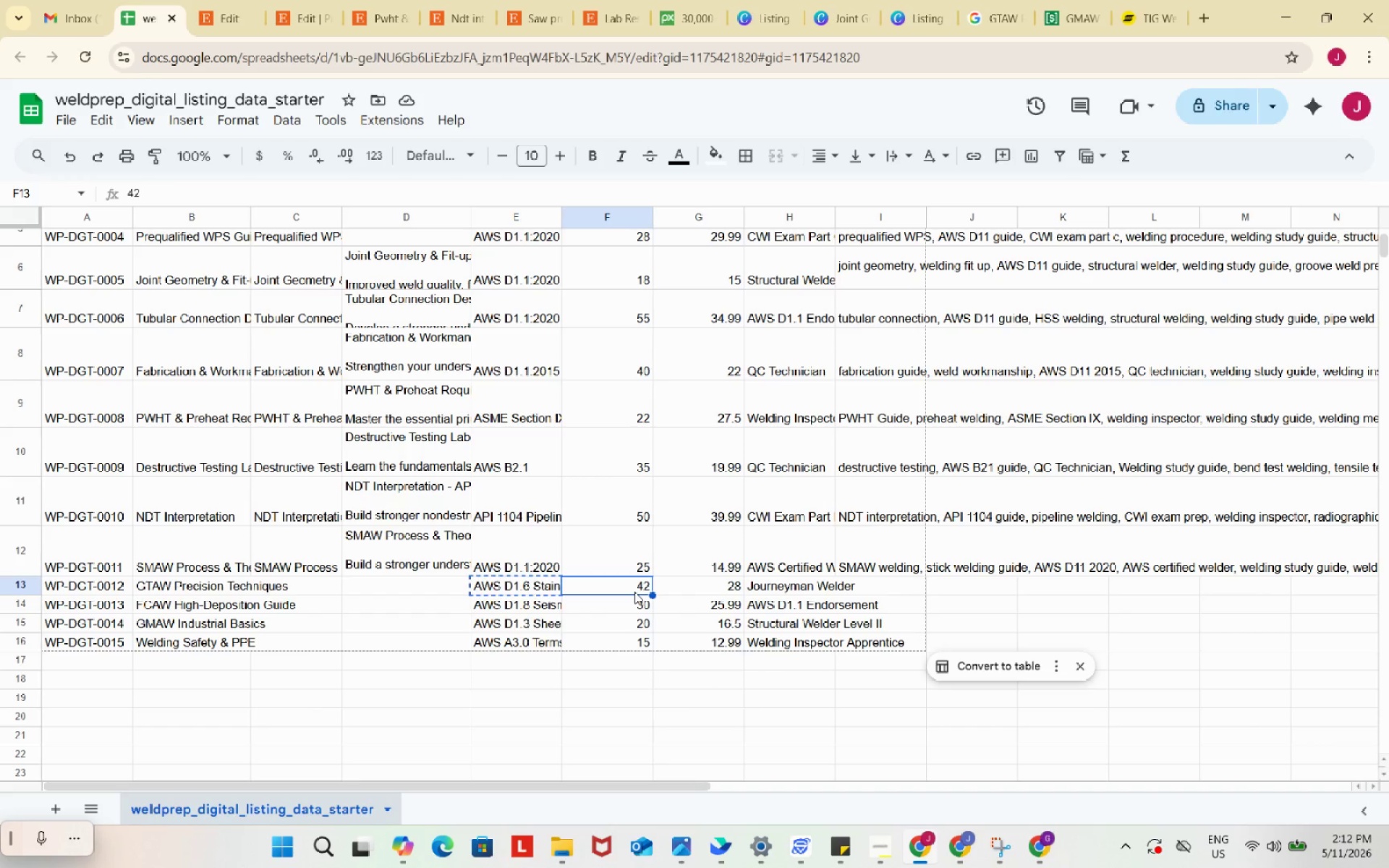 
wait(9.91)
 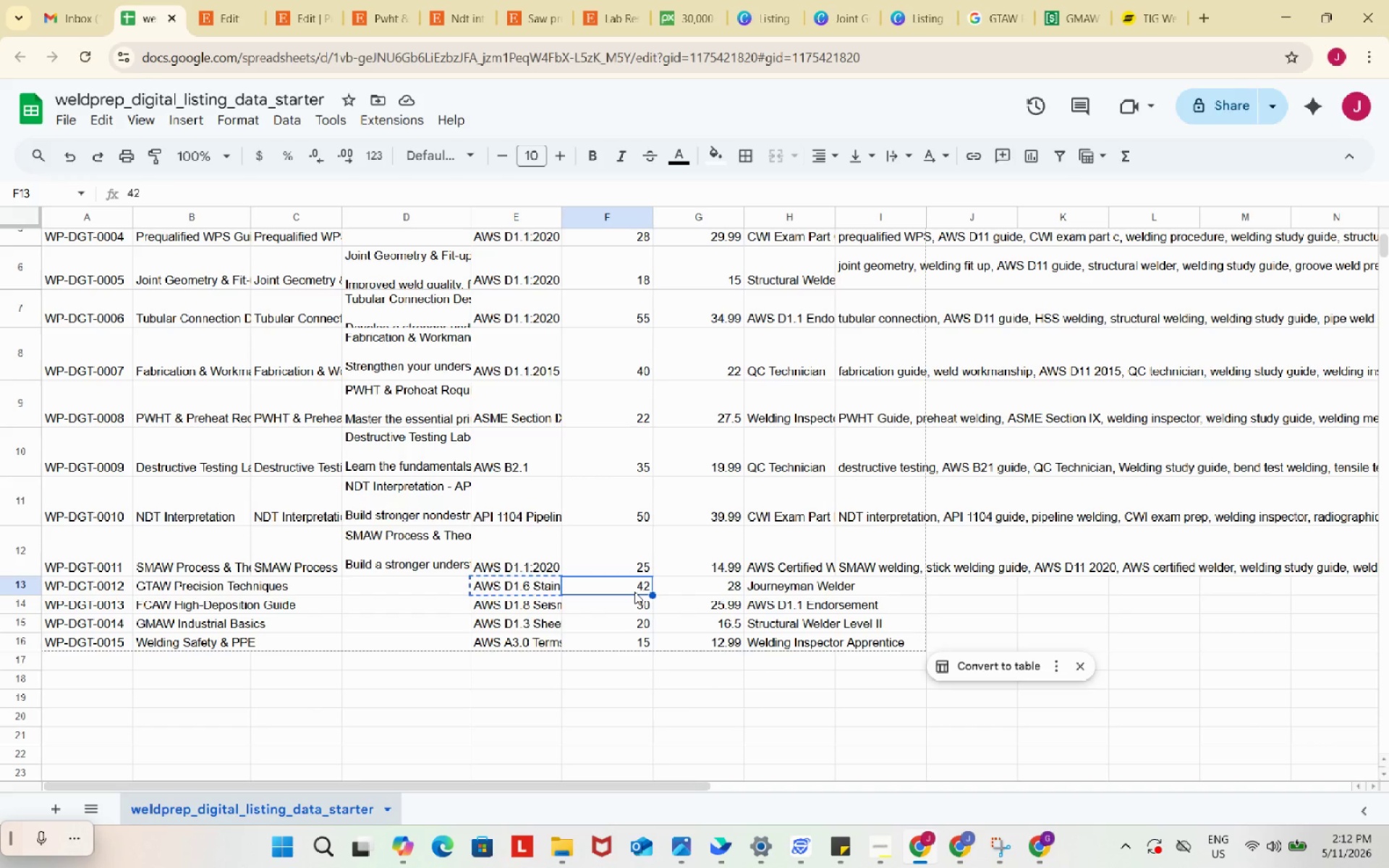 
left_click([243, 0])
 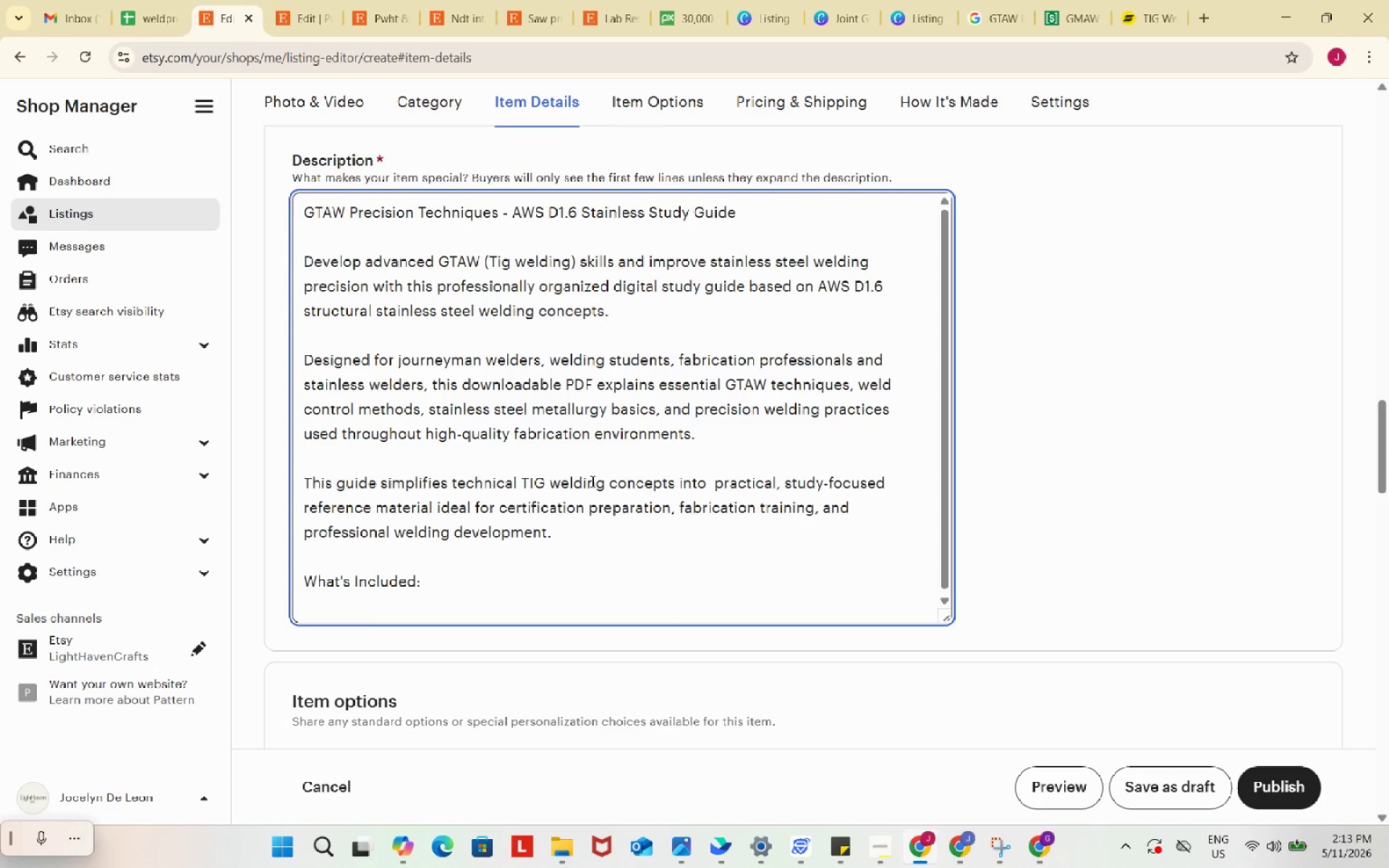 
type(- 42-page downladable)
 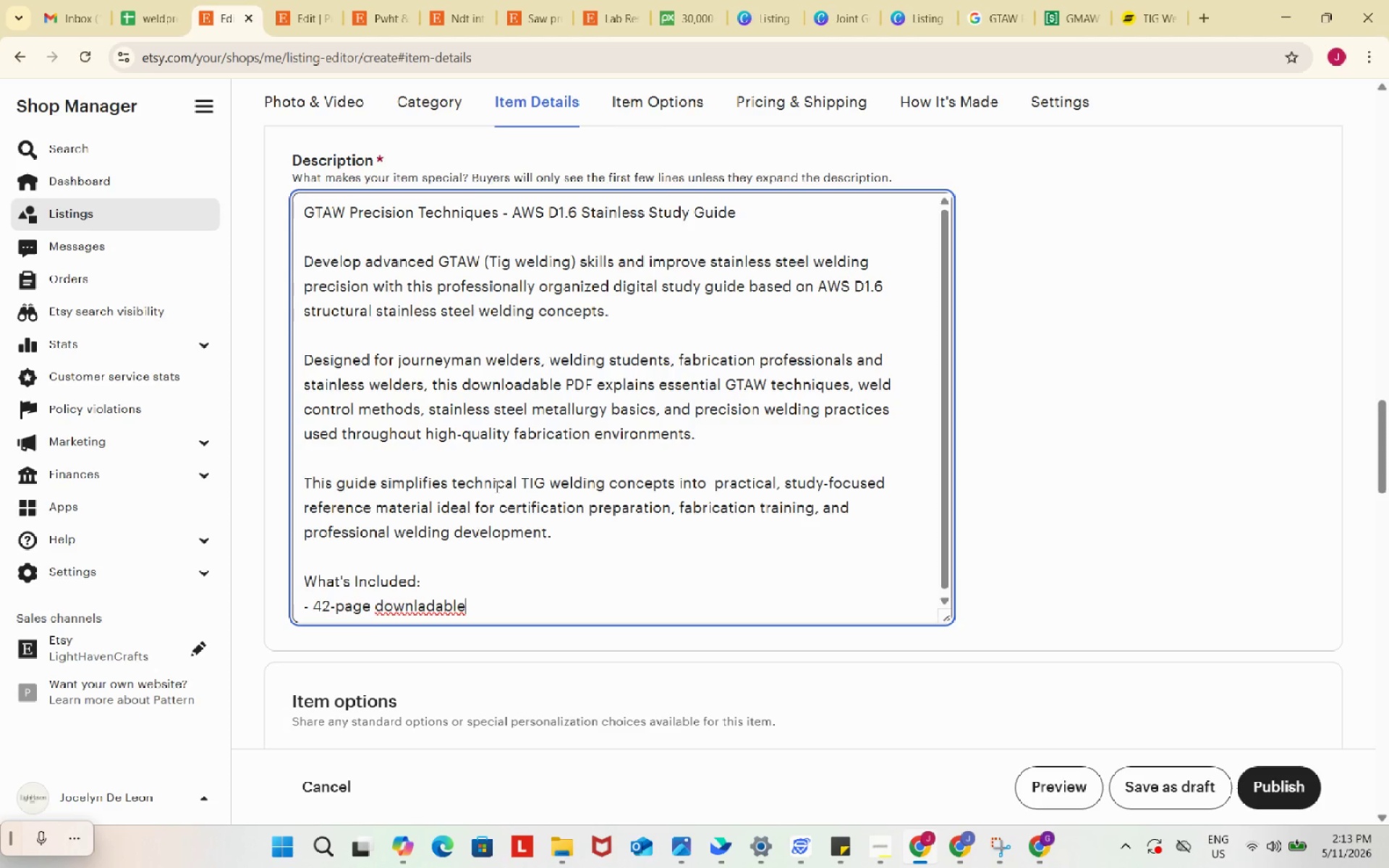 
wait(5.62)
 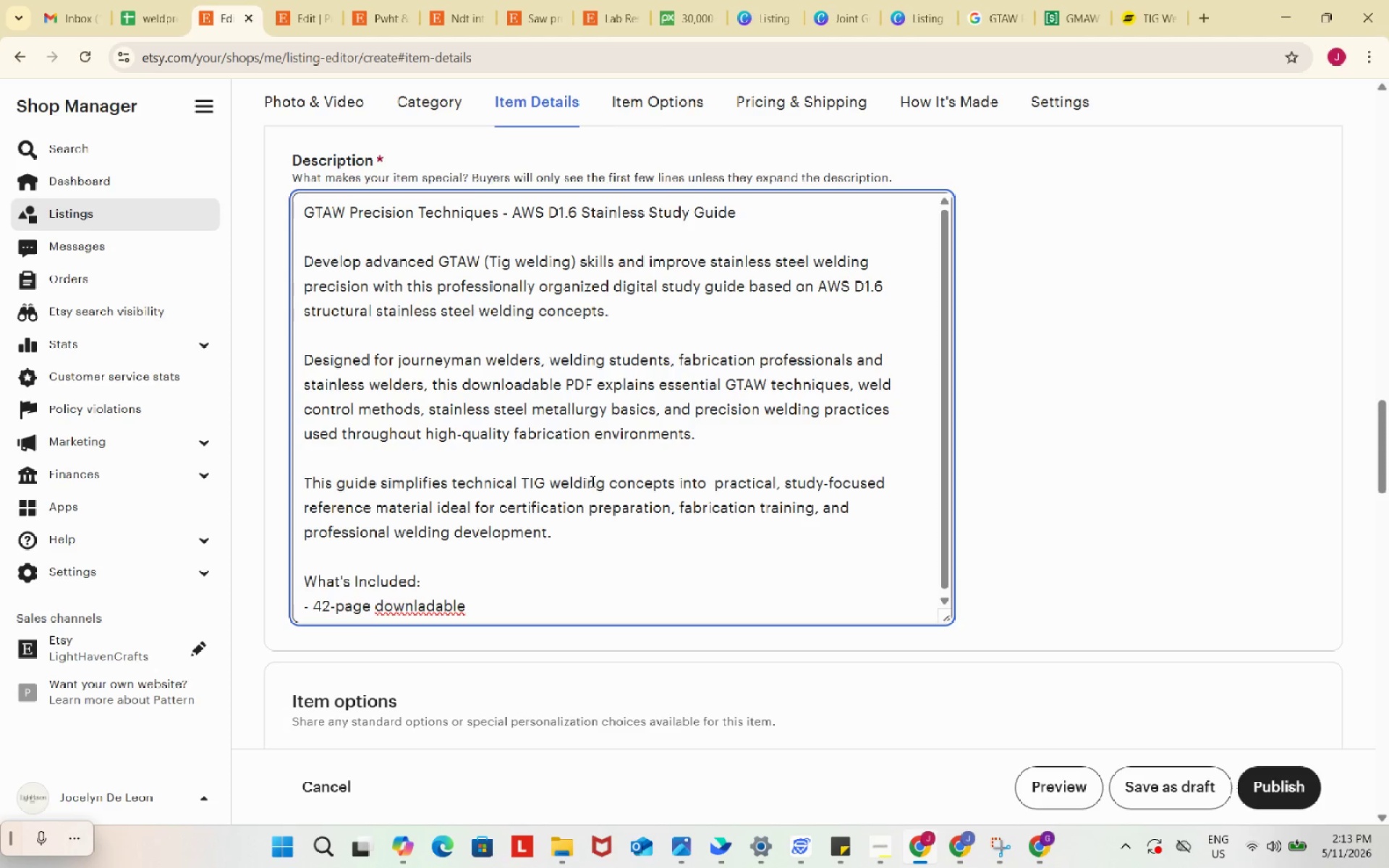 
left_click([417, 607])
 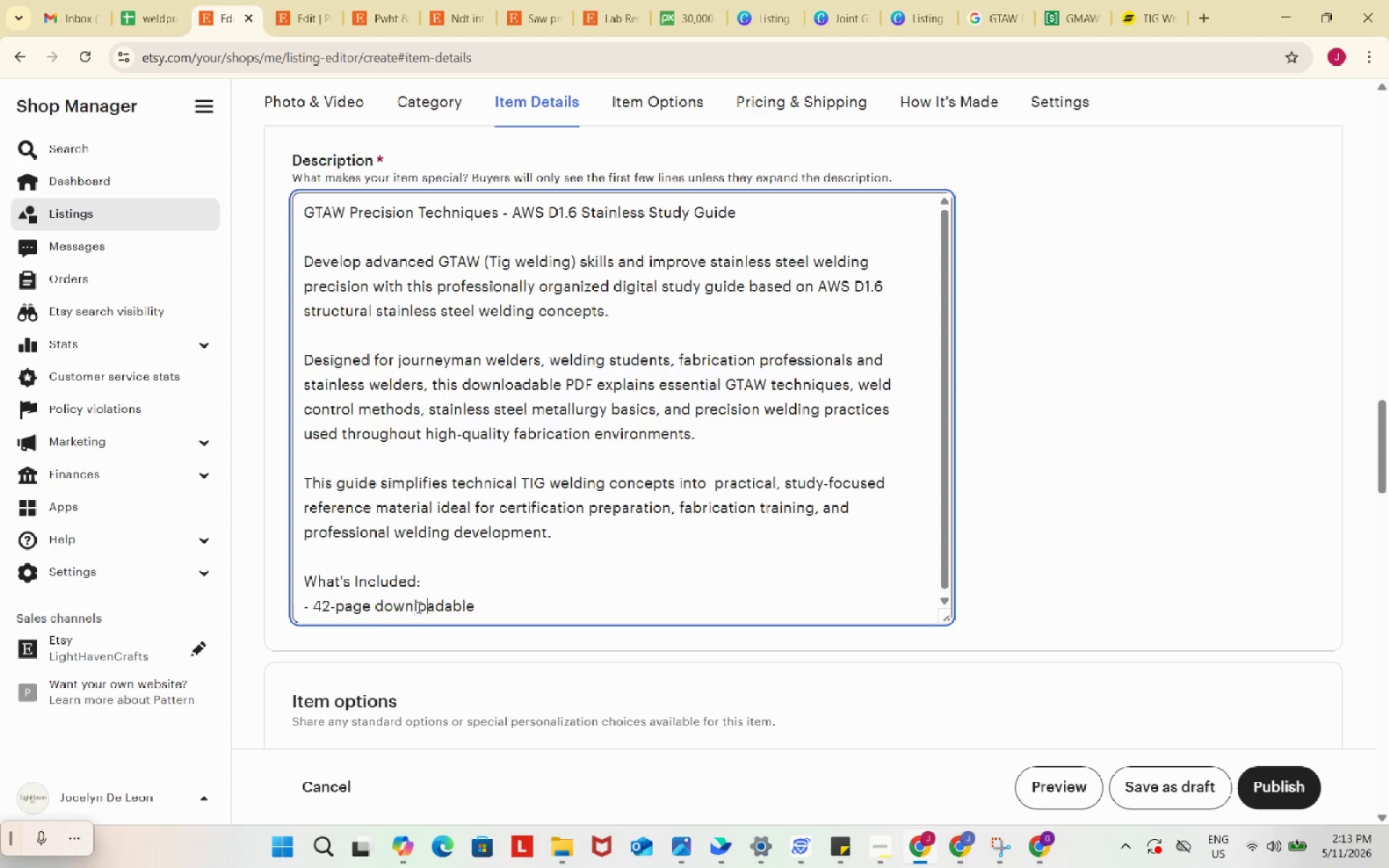 
key(O)
 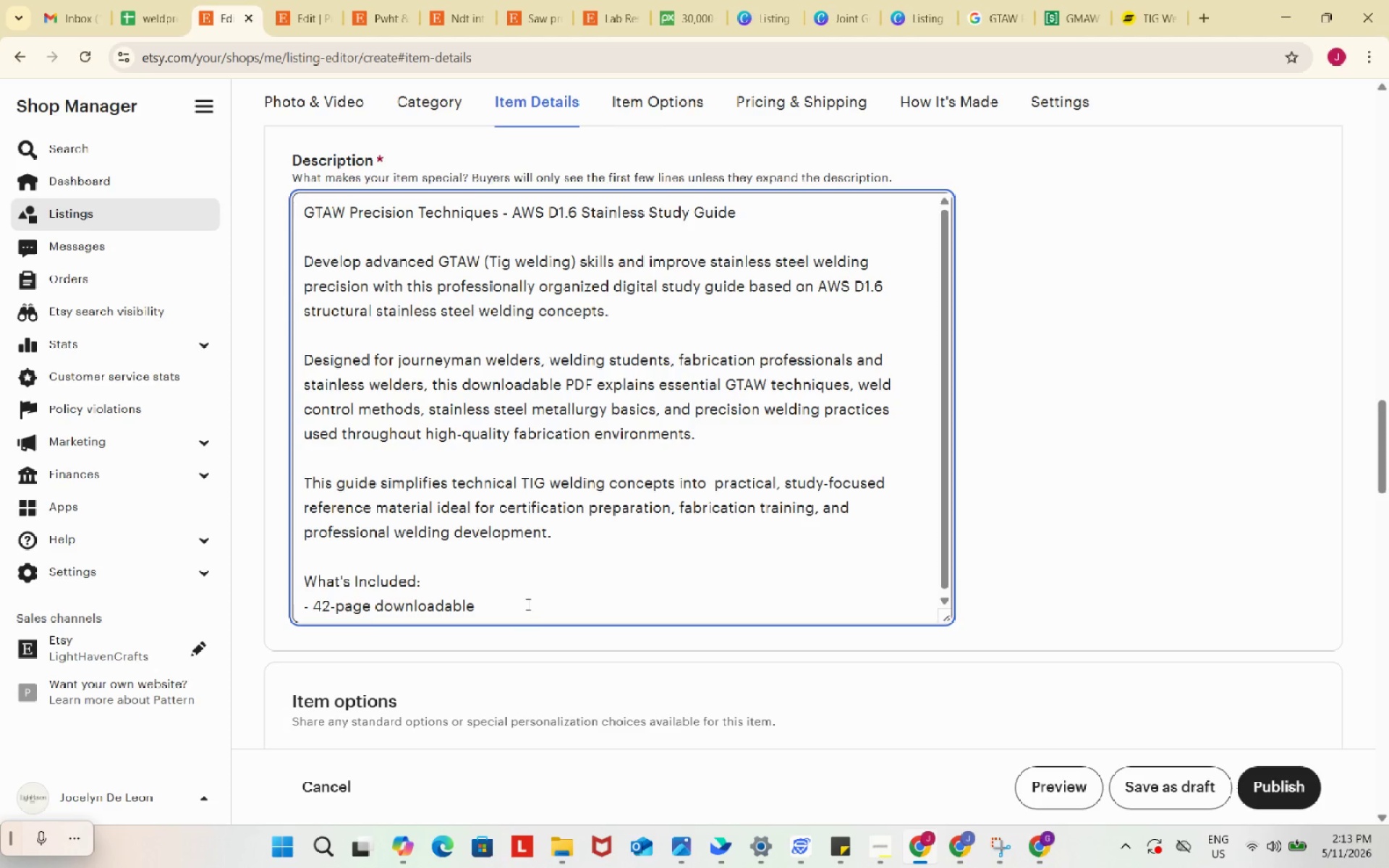 
left_click([525, 600])
 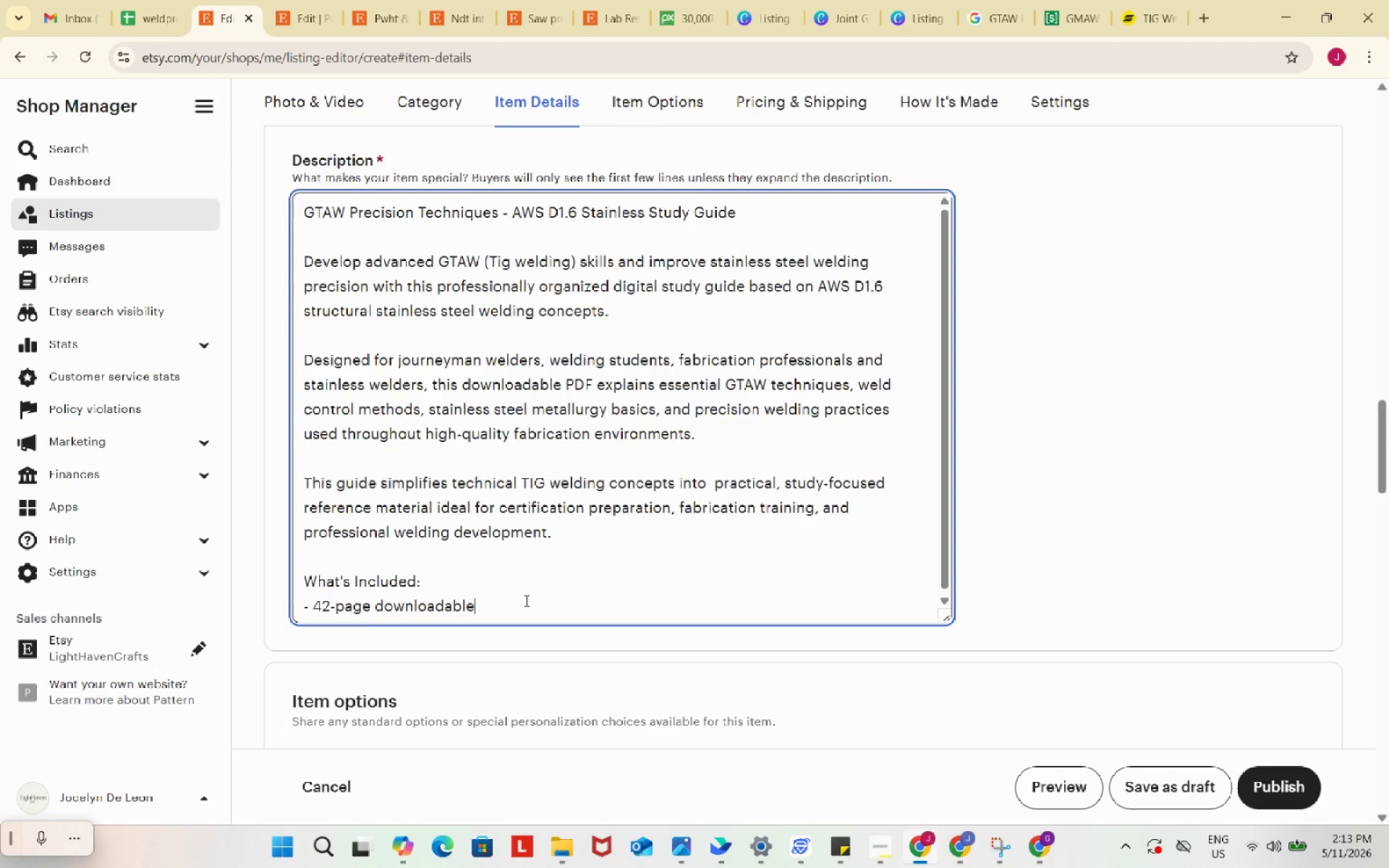 
type( PDDF)
key(Backspace)
key(Backspace)
type(F study guide)
 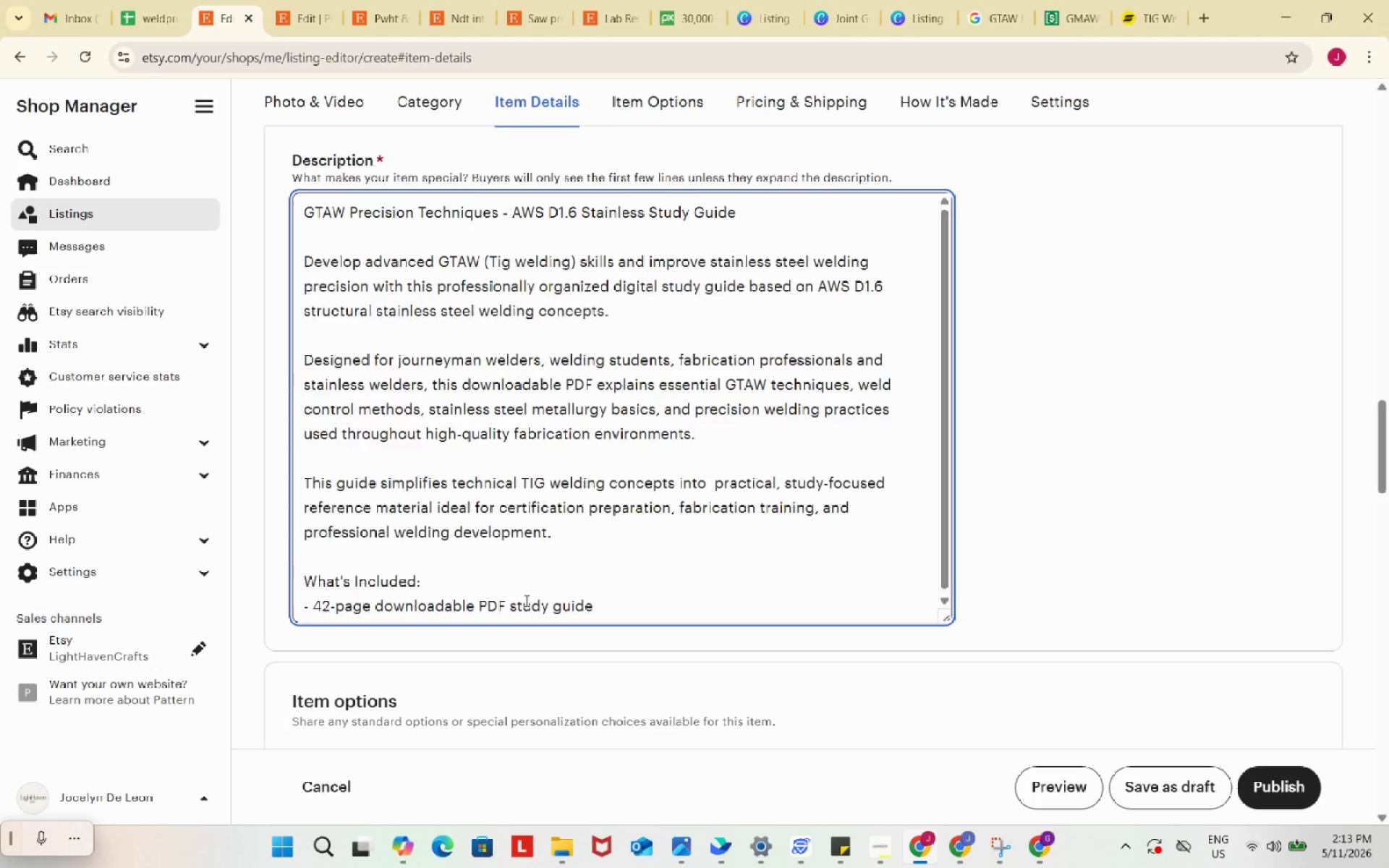 
key(Enter)
 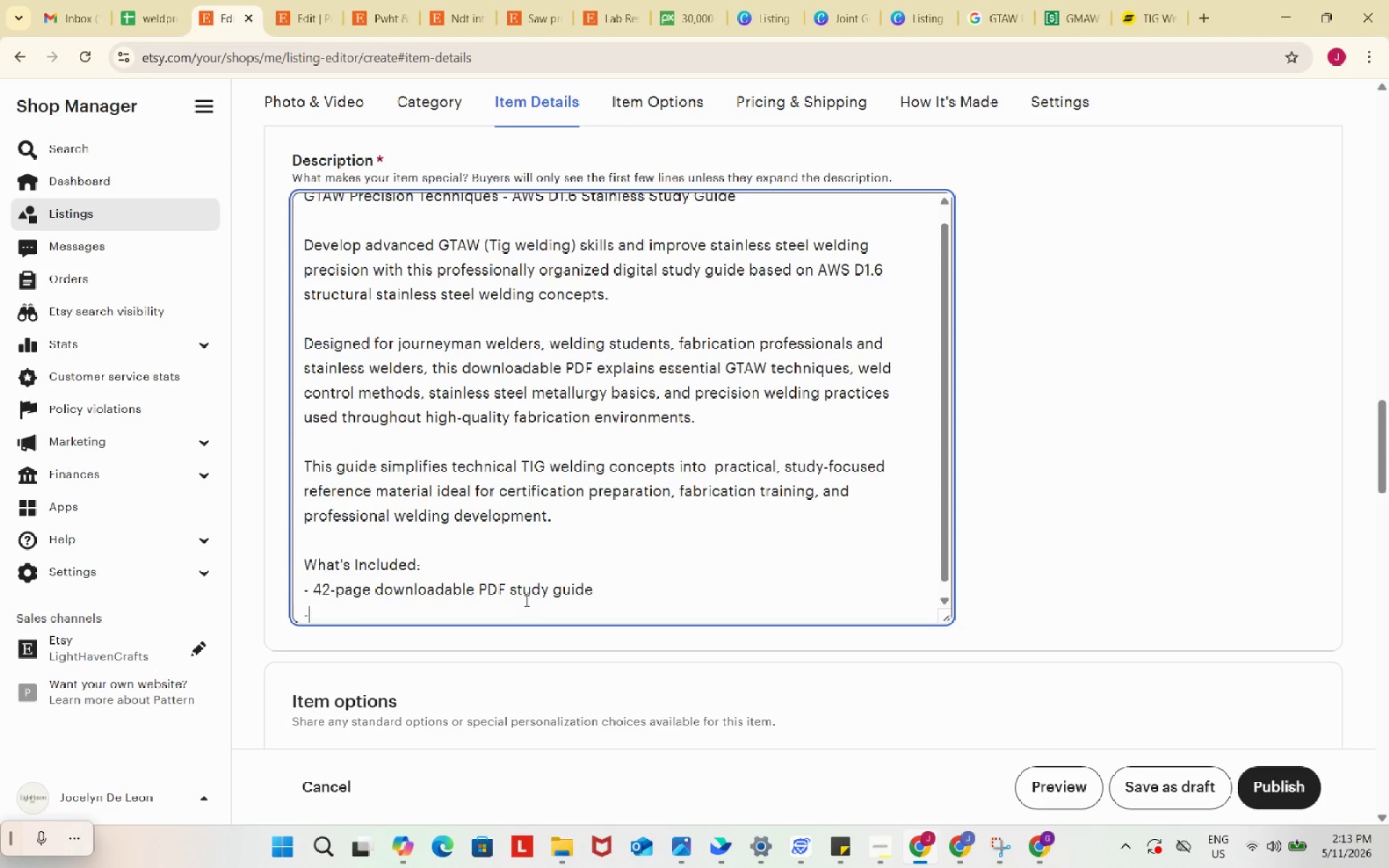 
type(- GTAW process reference a)
key(Backspace)
type(material)
 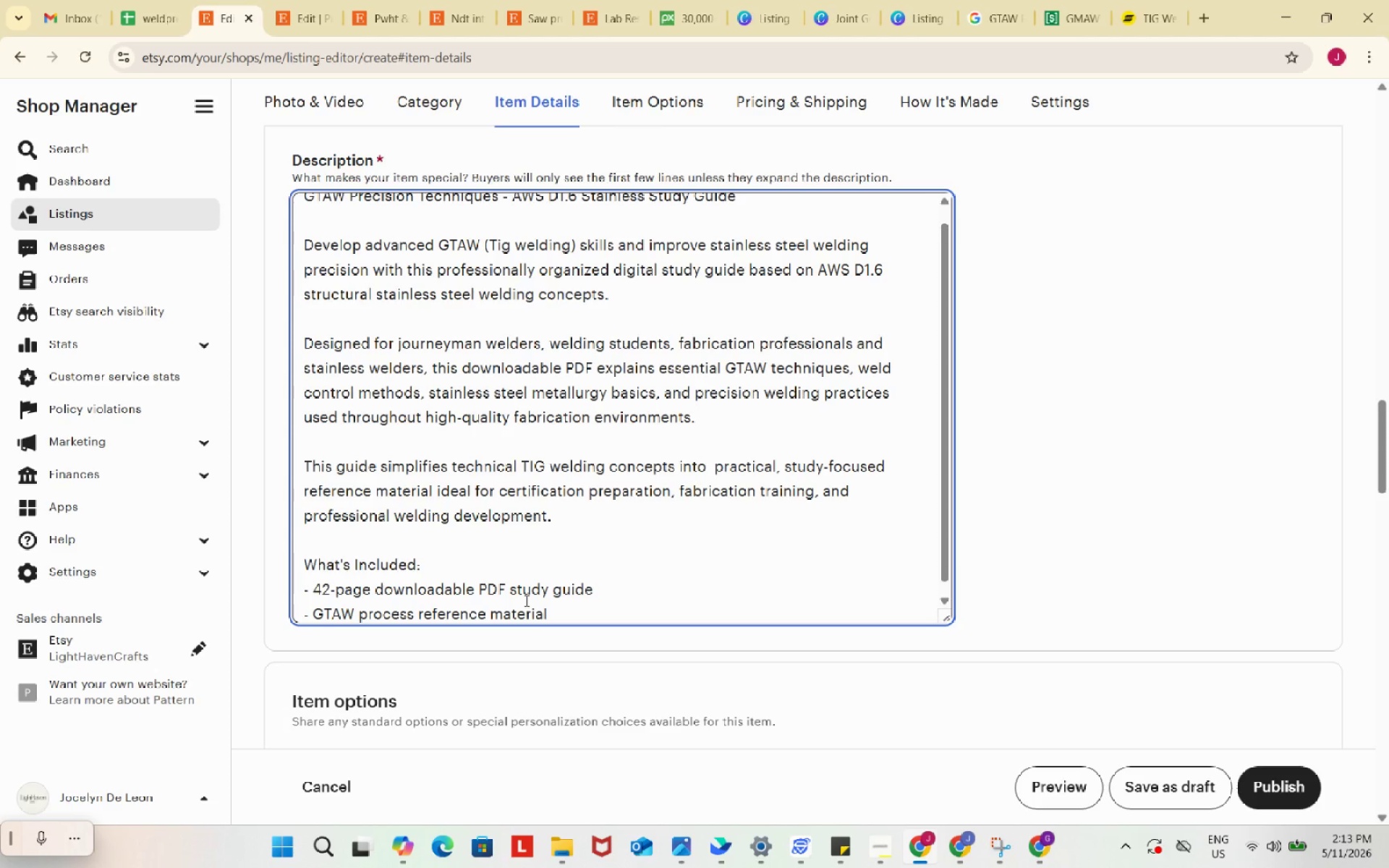 
key(Enter)
 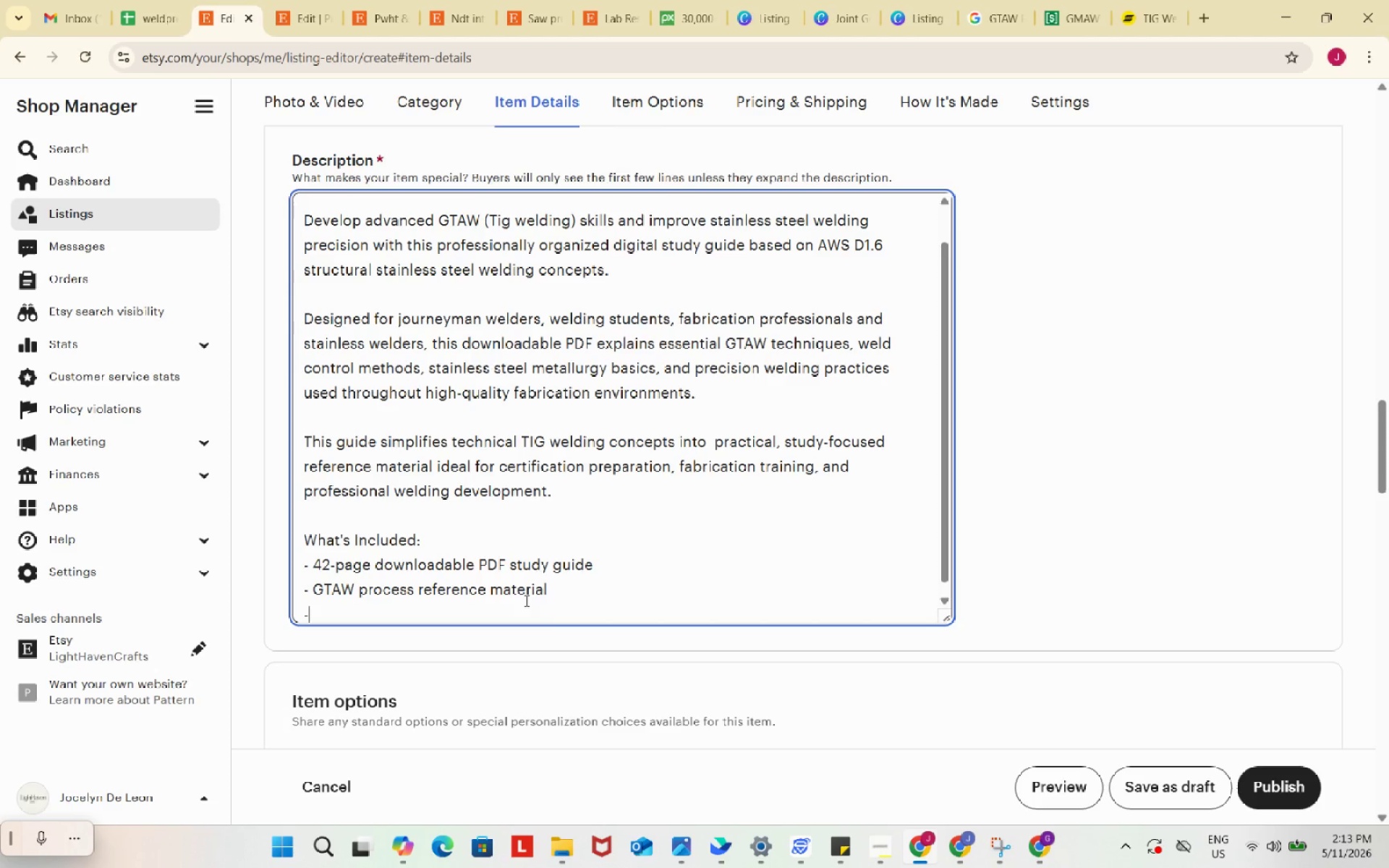 
type(- AWS D1.6 stainless welding concepts)
 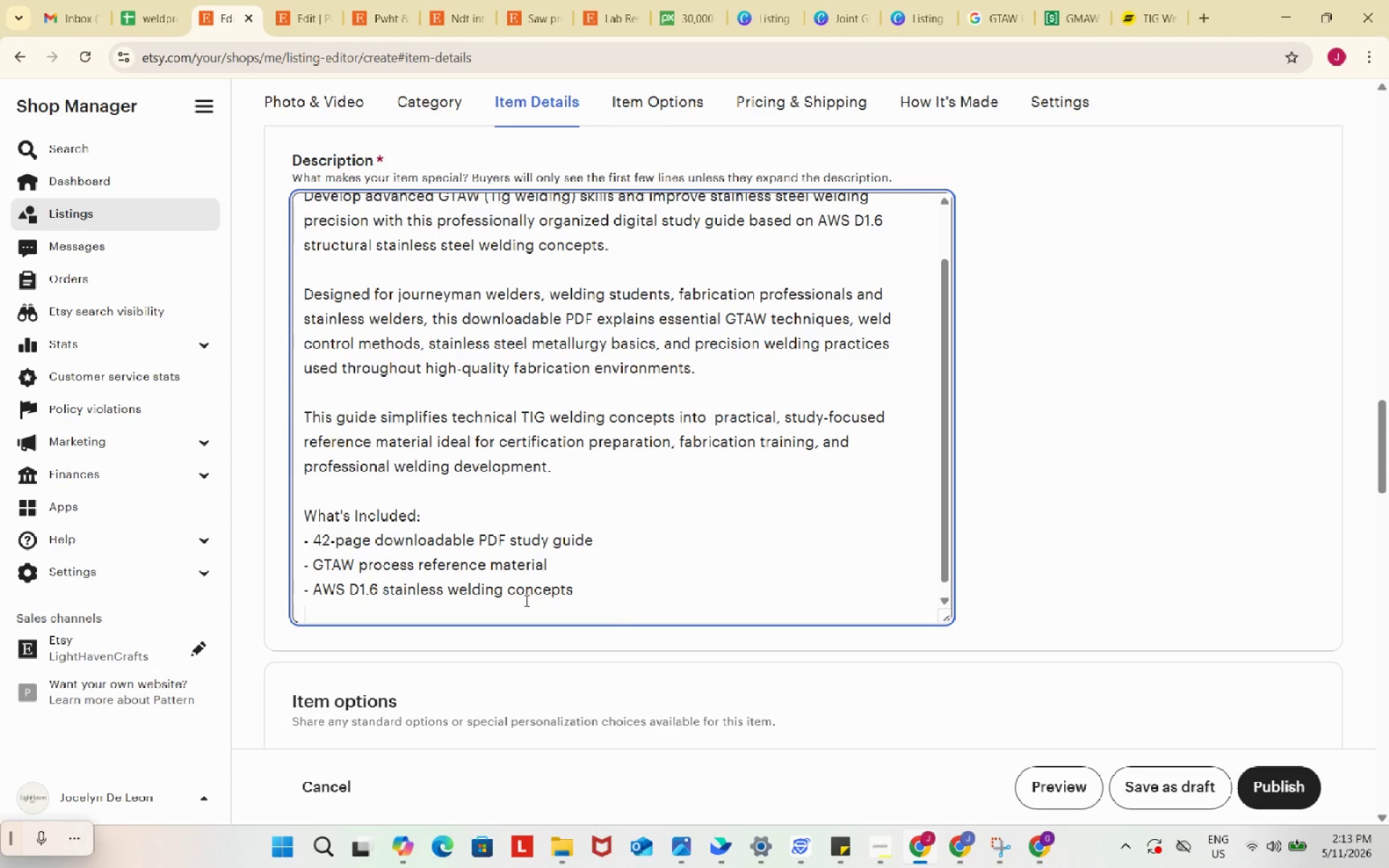 
key(Enter)
 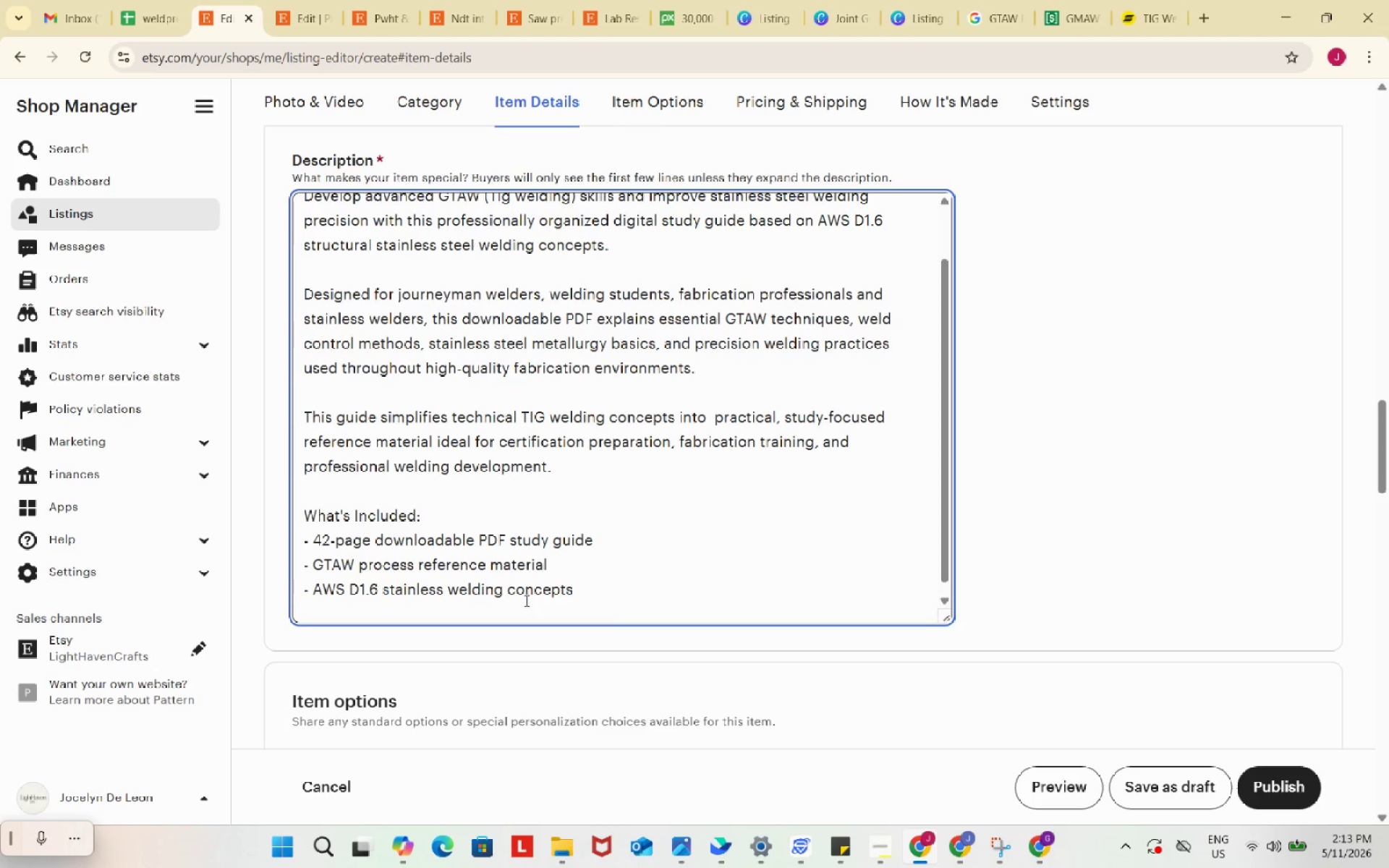 
type(- TIG welding technique explama)
key(Backspace)
key(Backspace)
type(nation)
 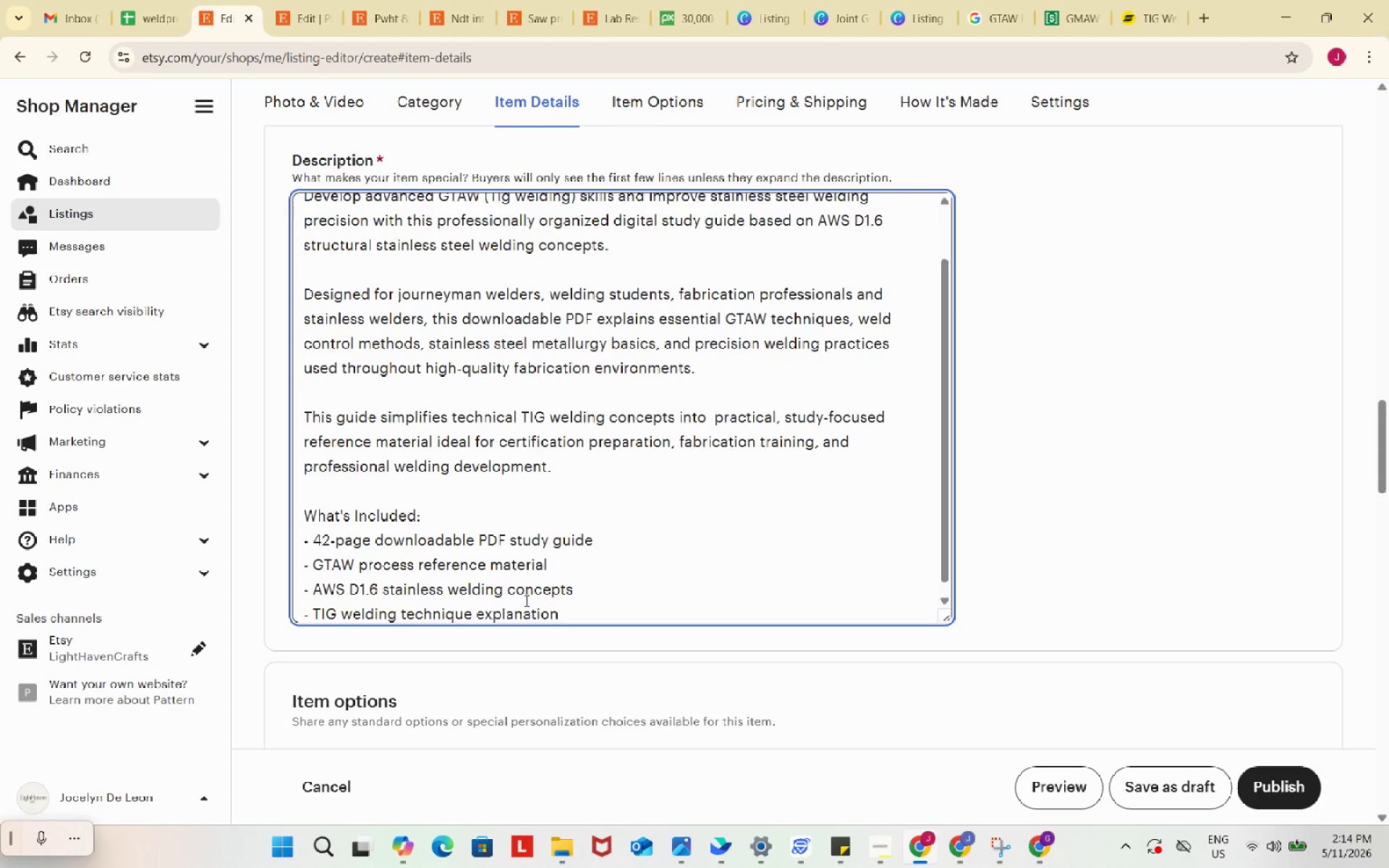 
scroll: coordinate [595, 519], scroll_direction: down, amount: 1.0
 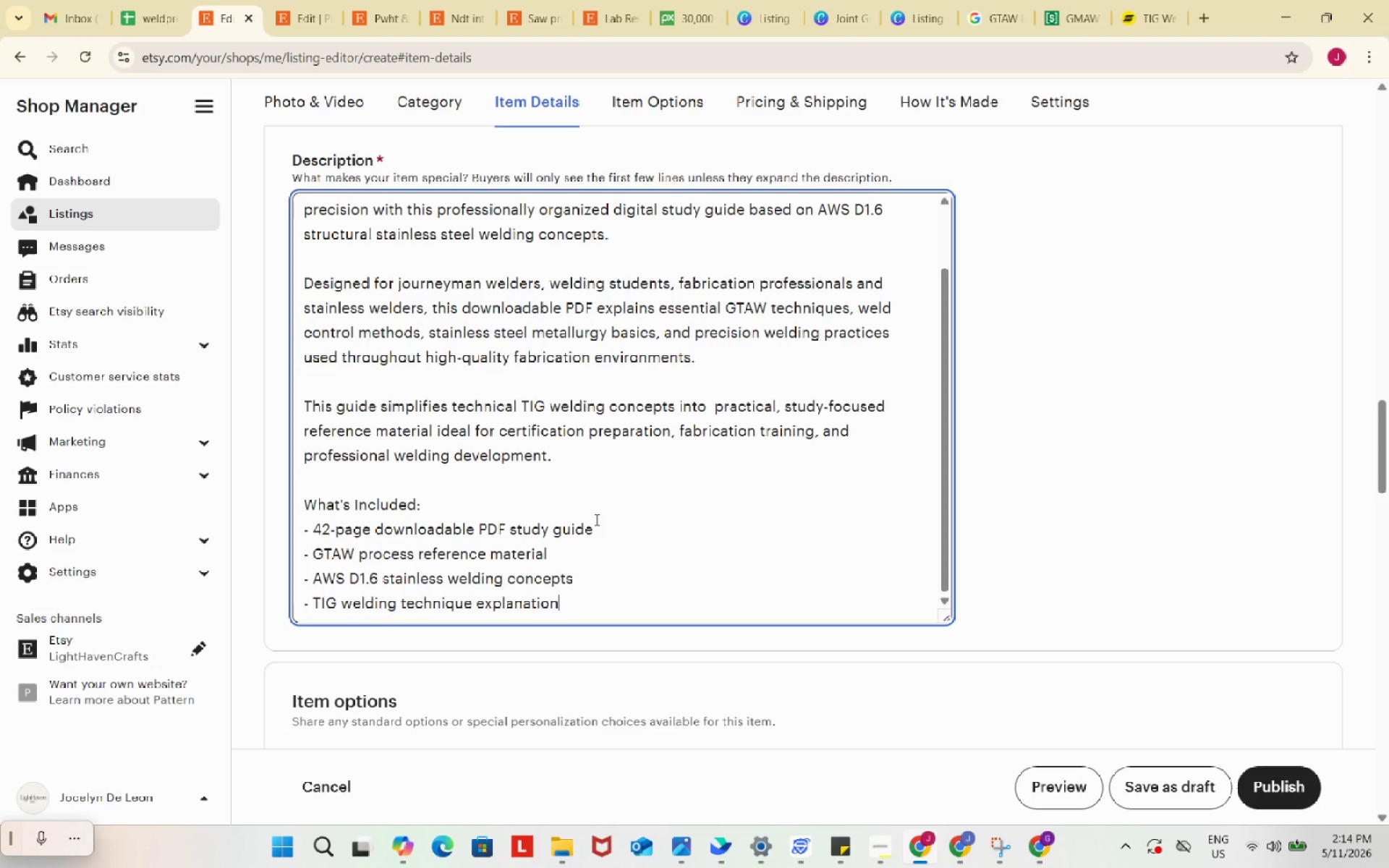 
key(S)
 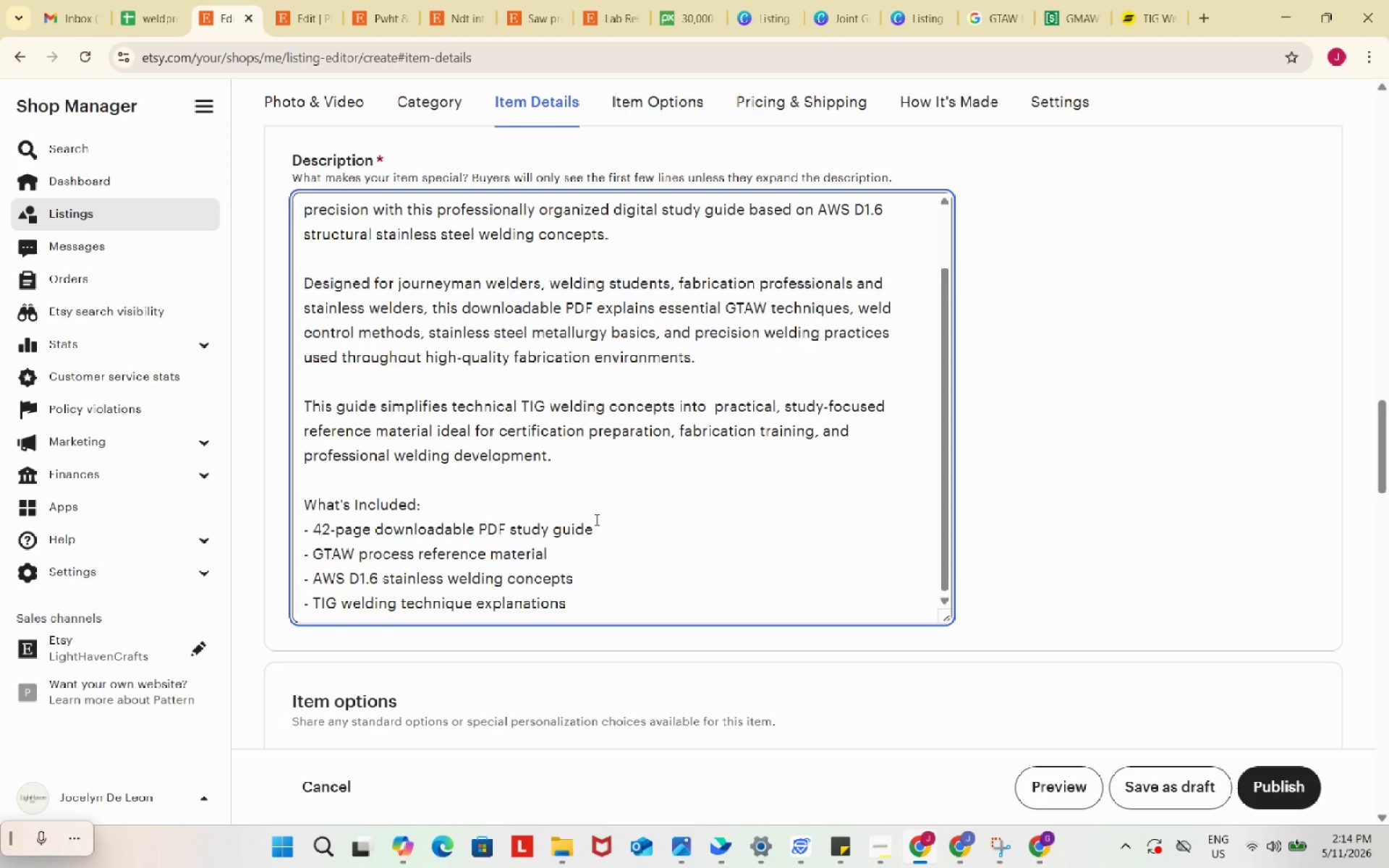 
key(Enter)
 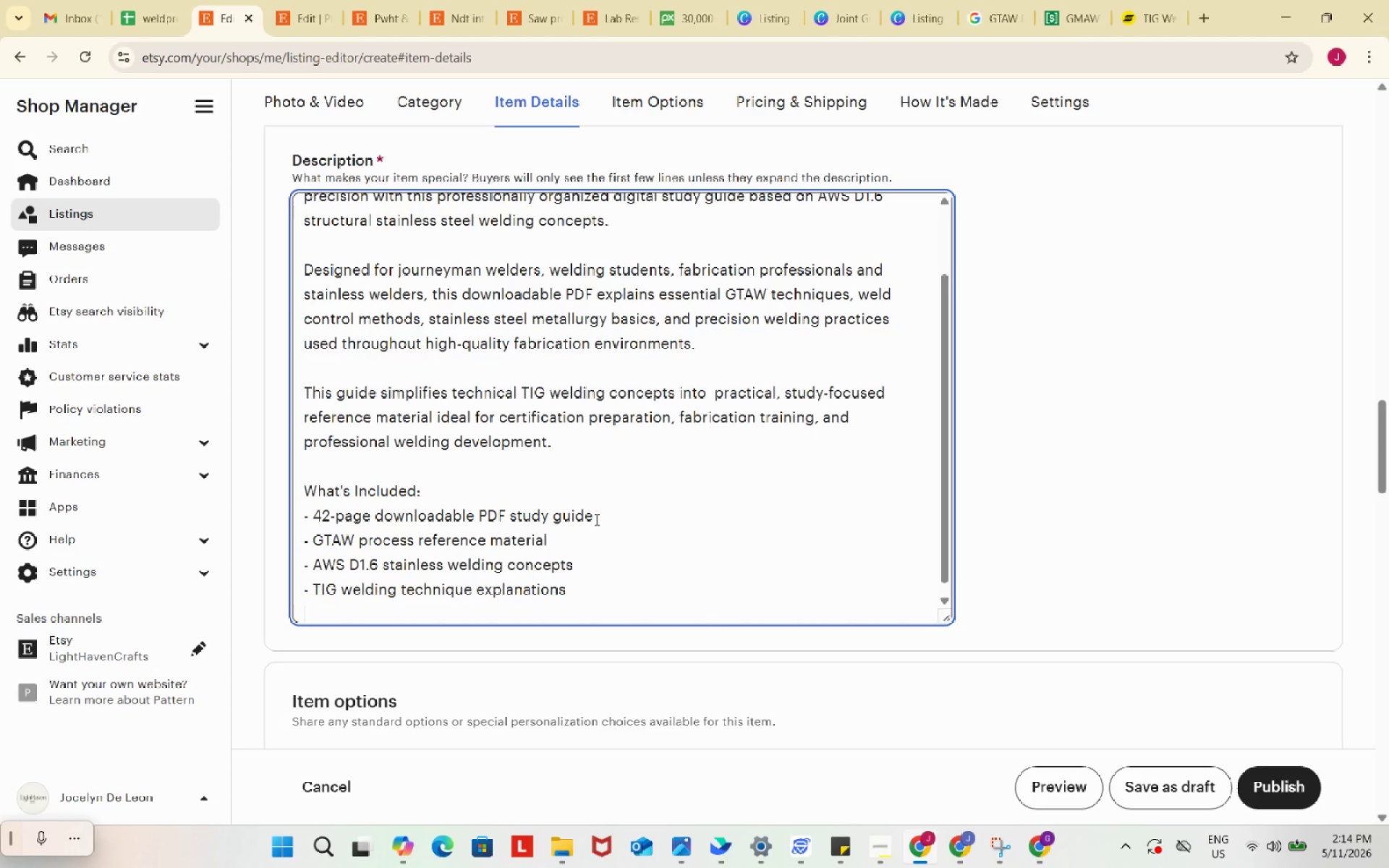 
type(- Stainless steel welding study notes)
 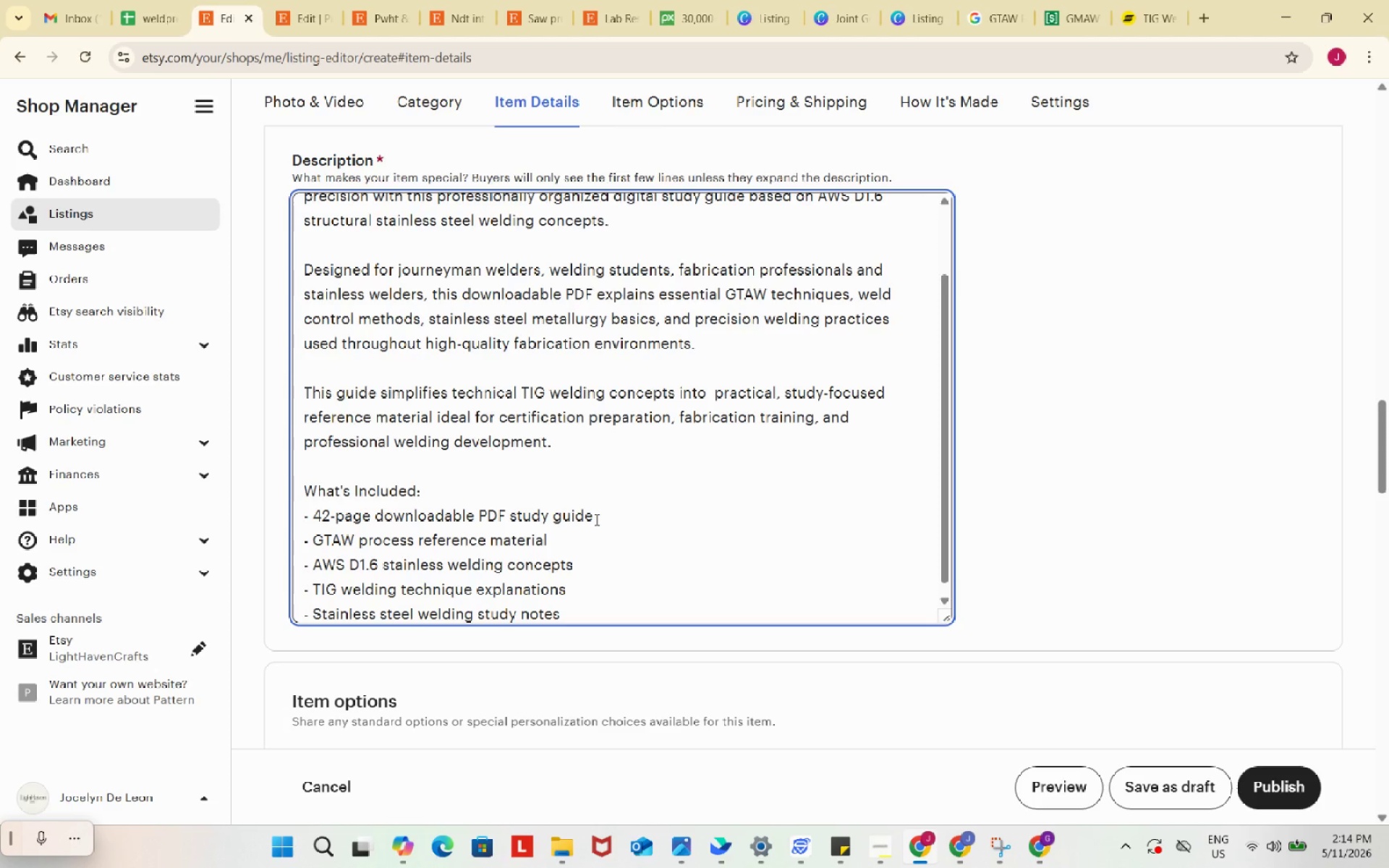 
wait(8.75)
 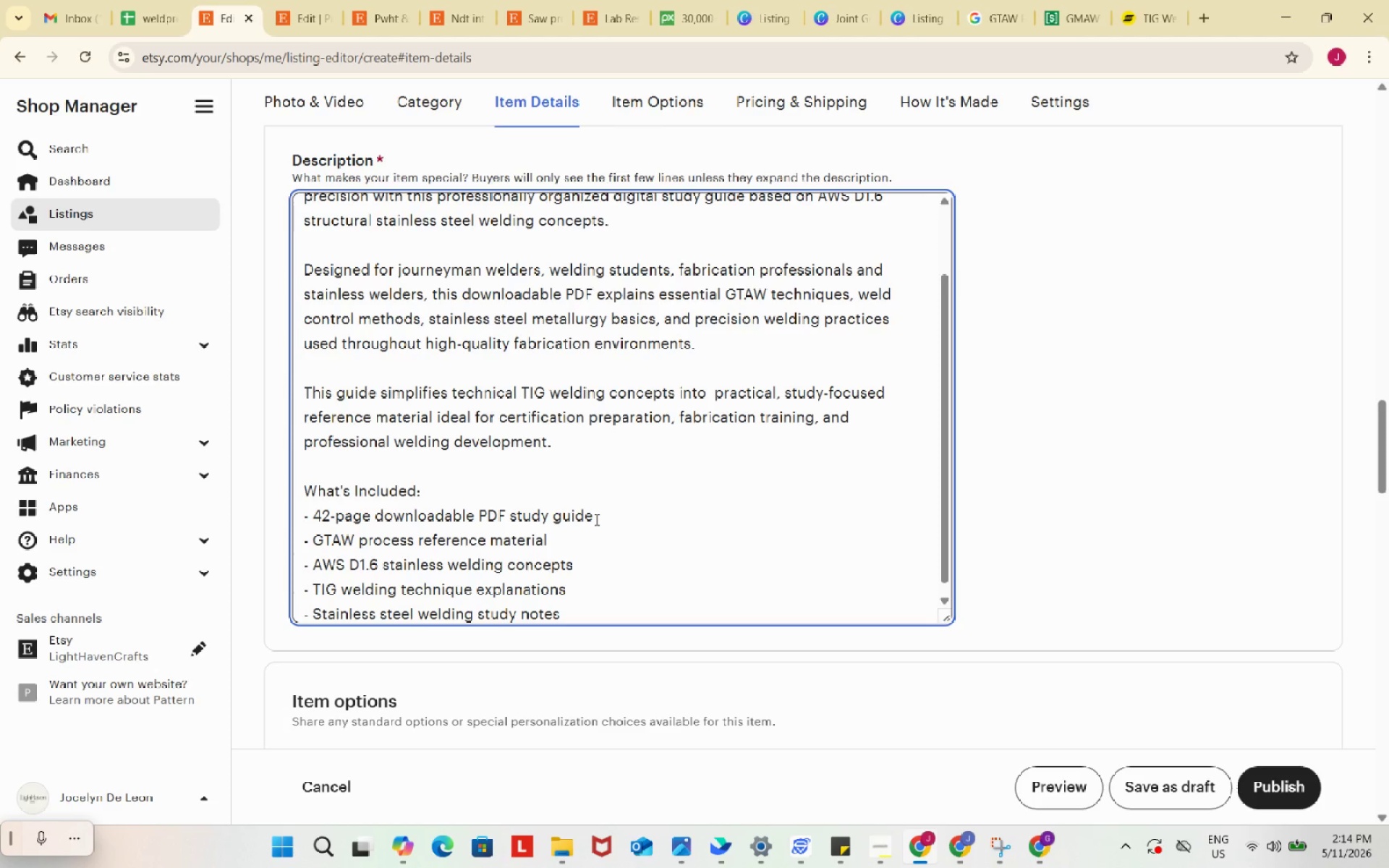 
key(Enter)
 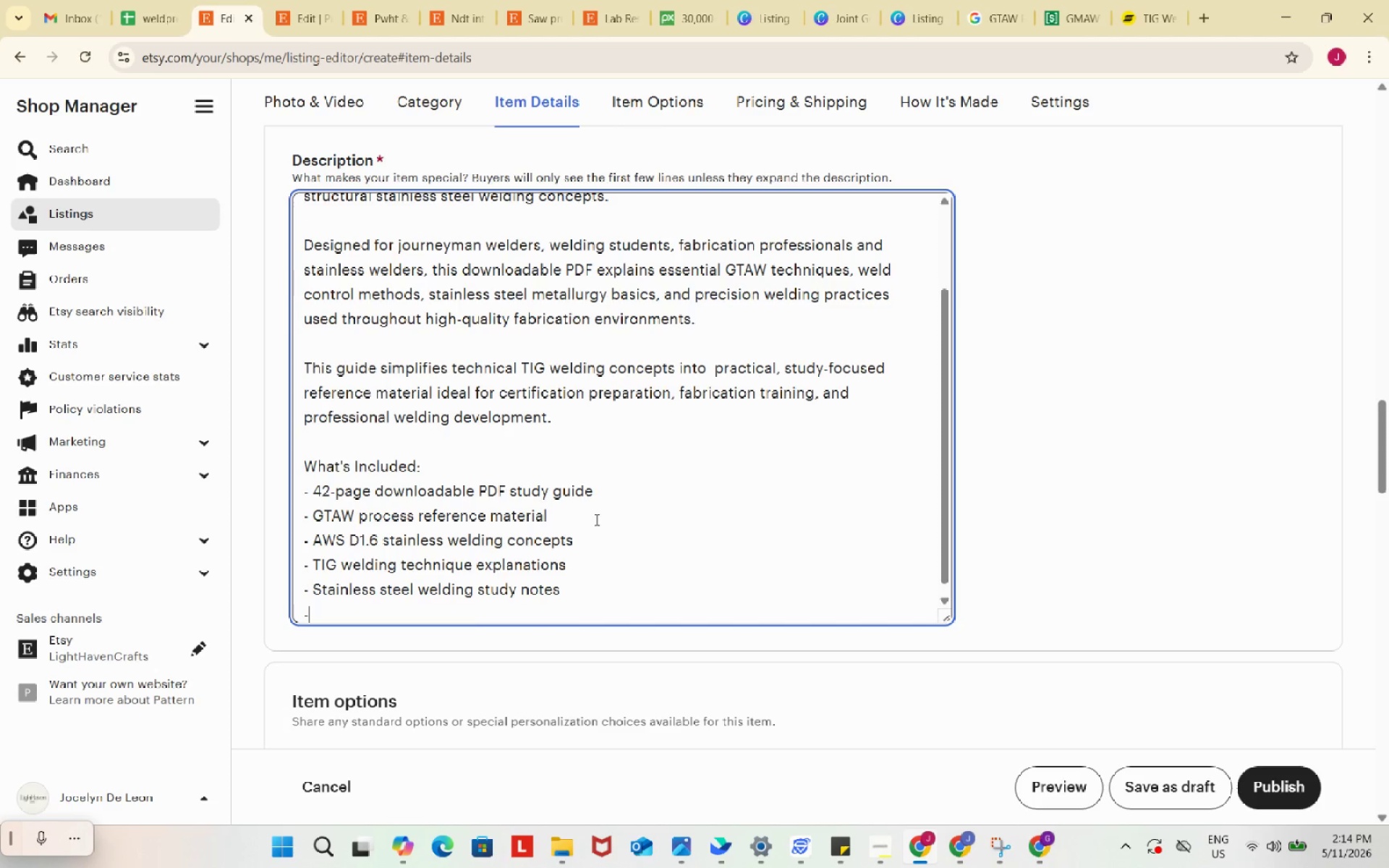 
type(- Precision welding control references)
 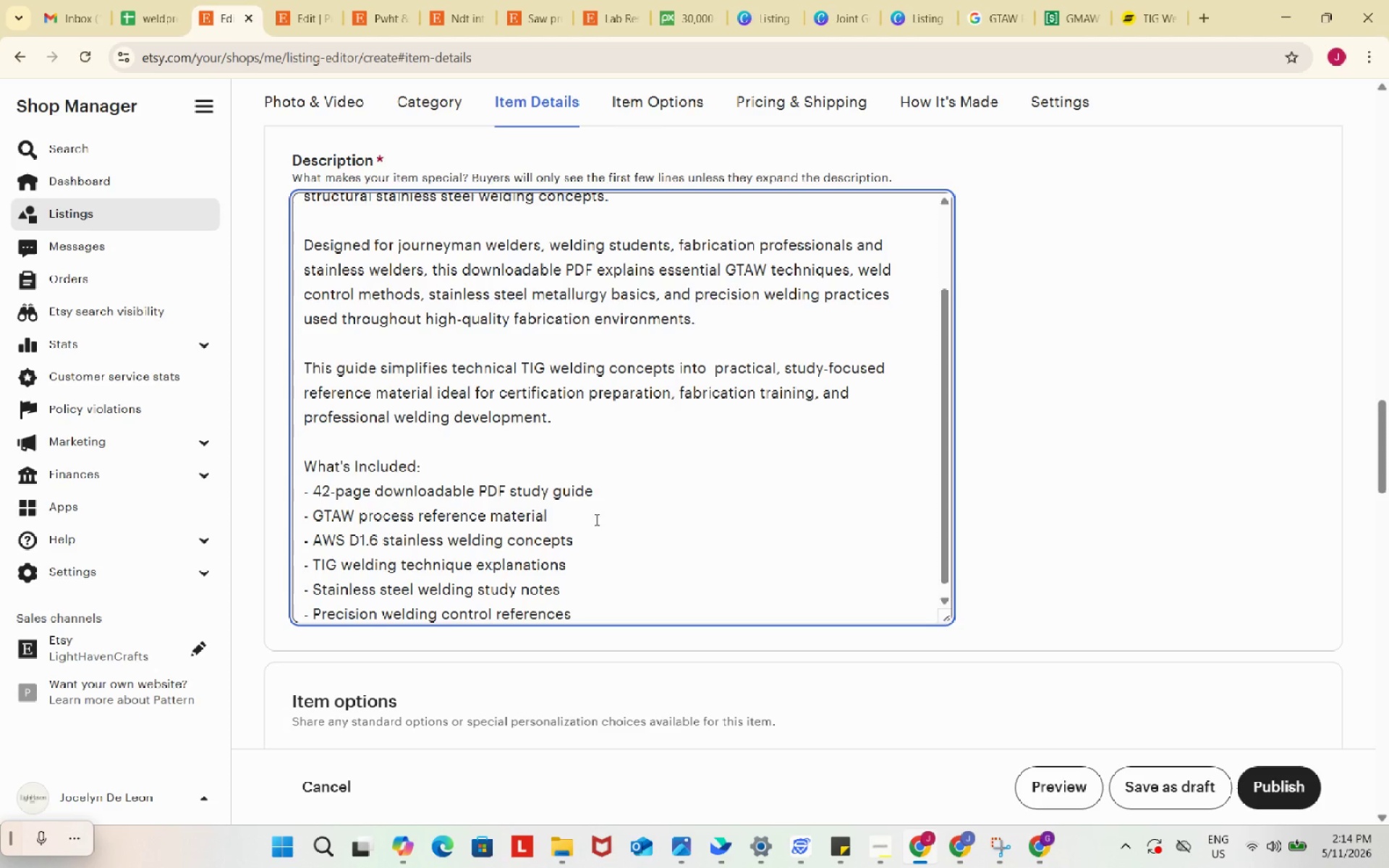 
key(Enter)
 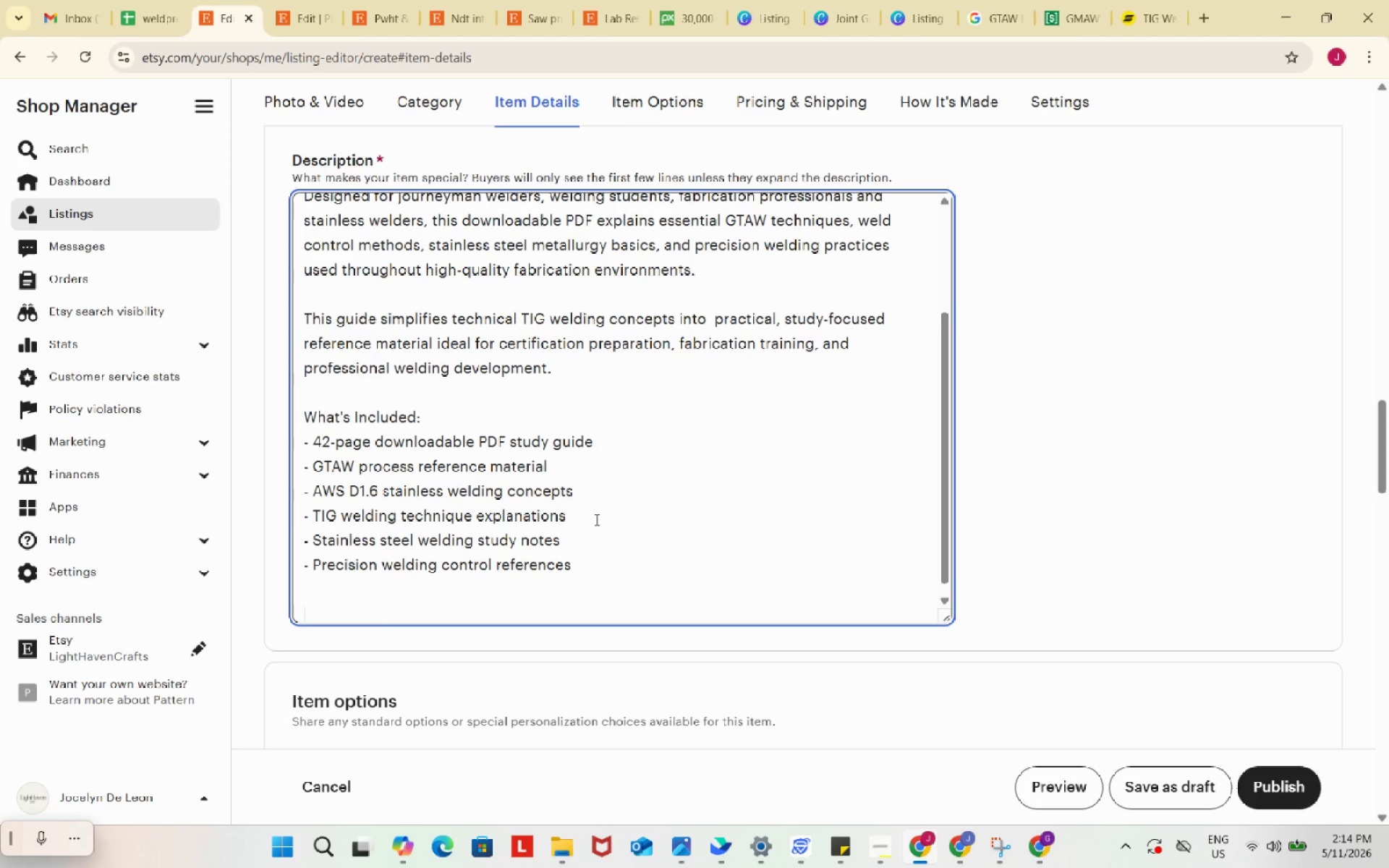 
key(Enter)
 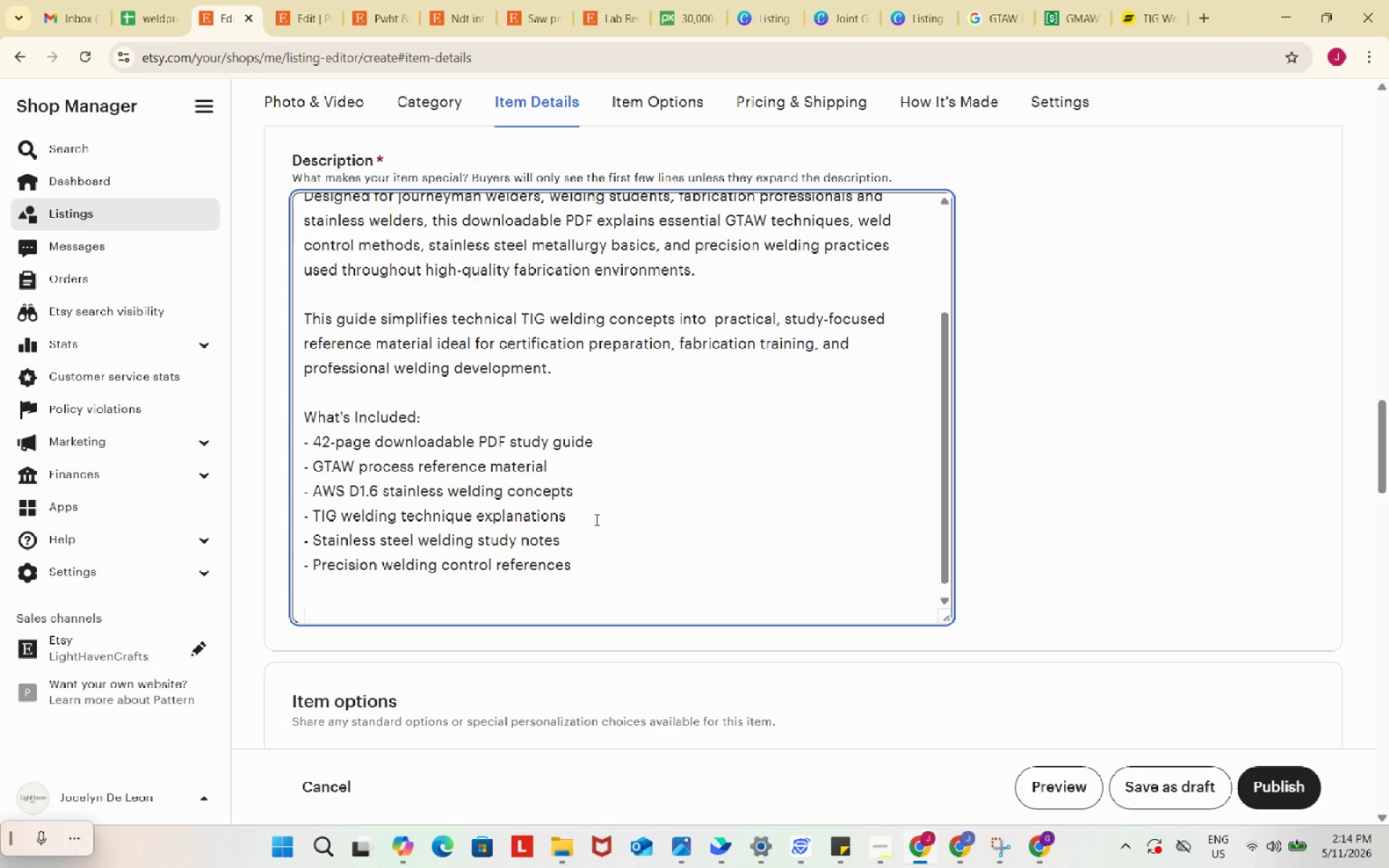 
wait(5.83)
 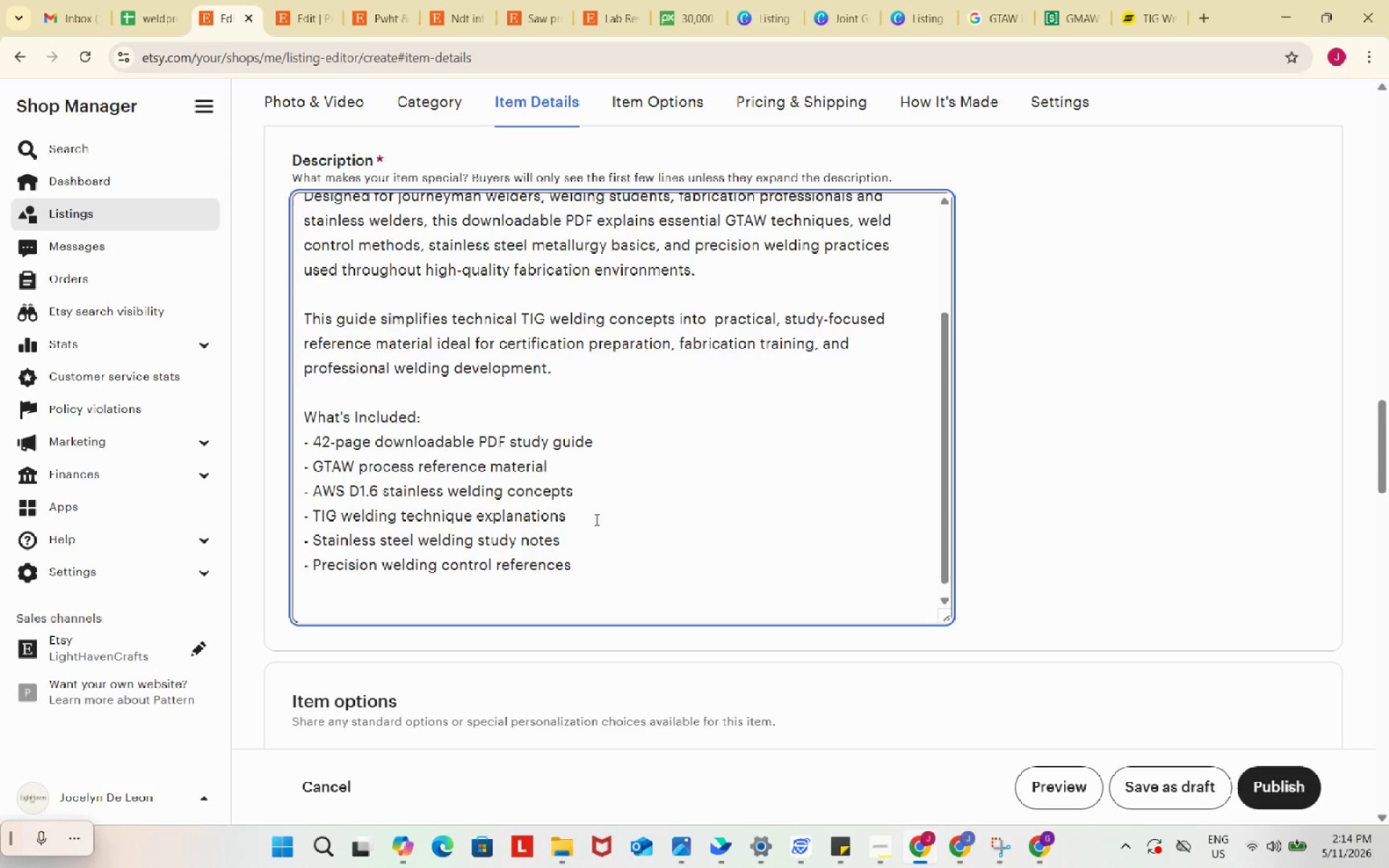 
type(Technical Topics Covered:)
 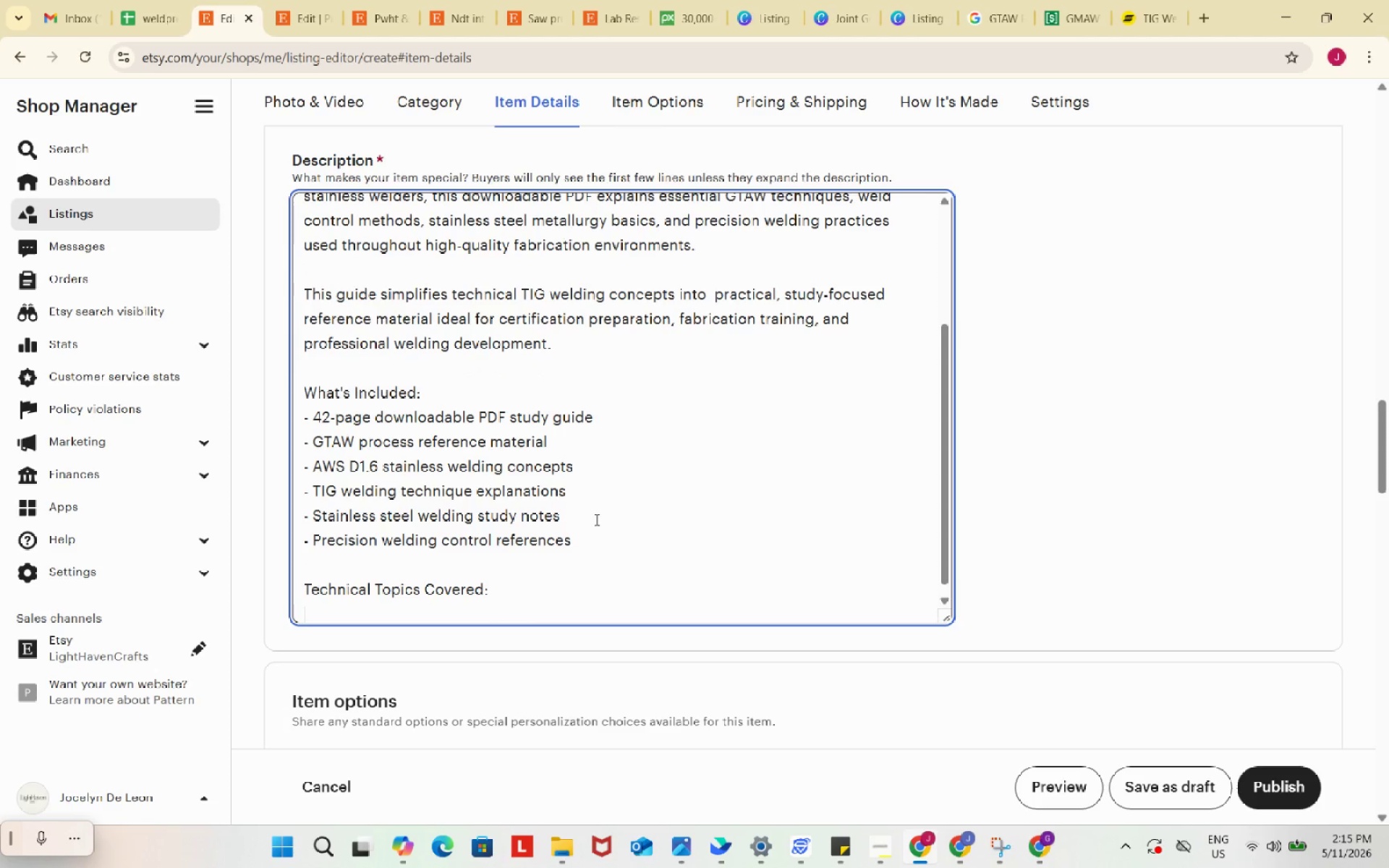 
 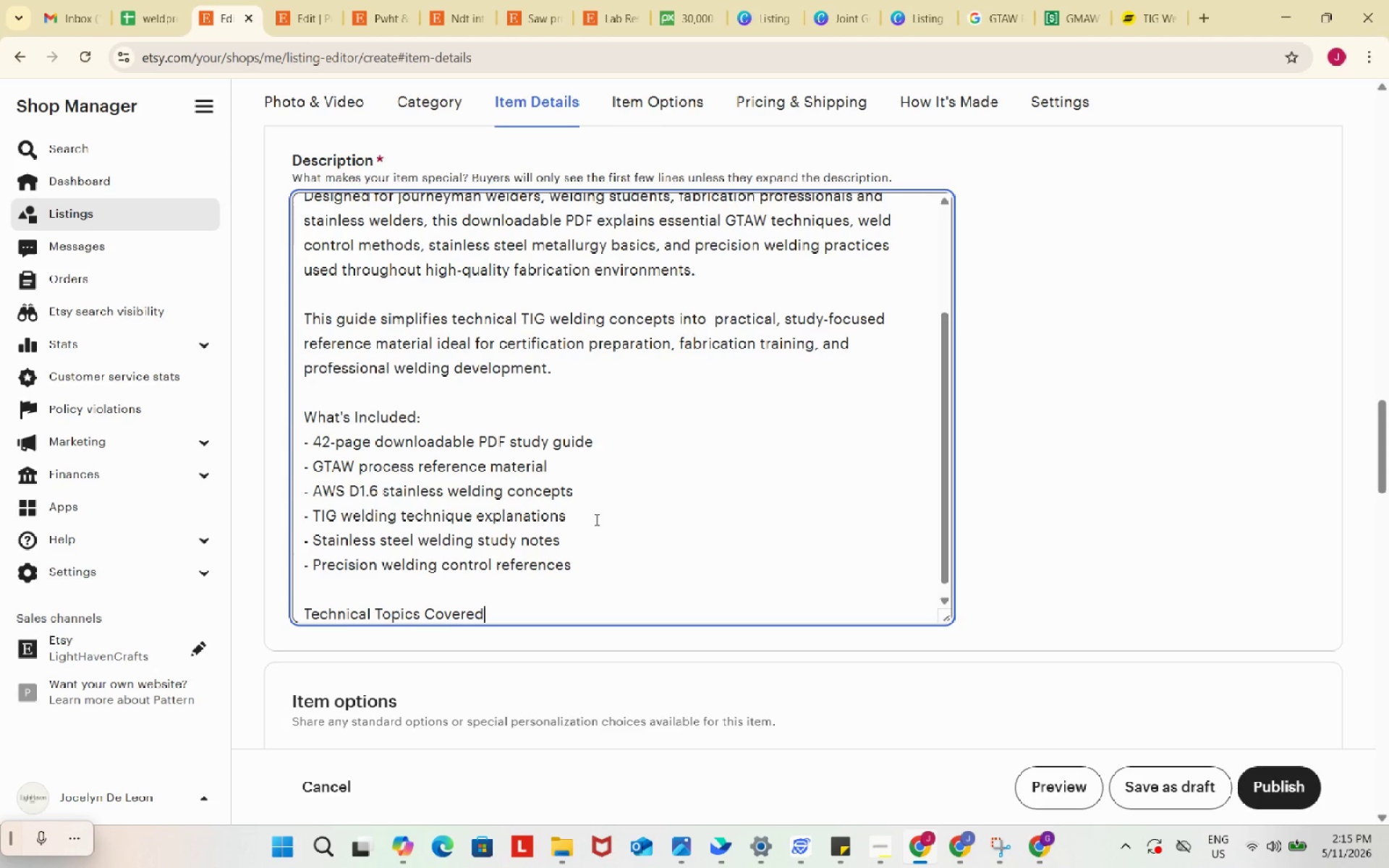 
key(Enter)
 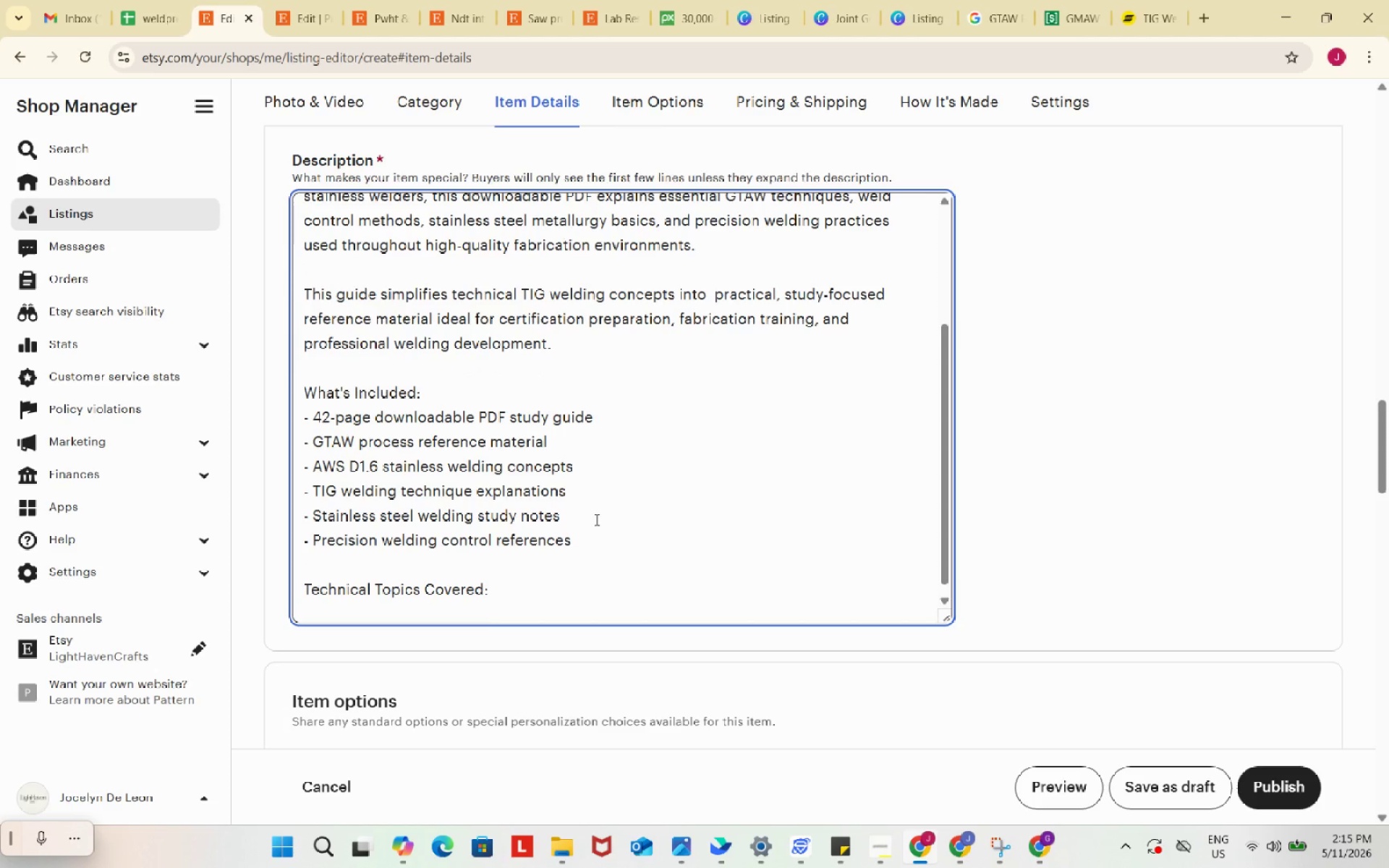 
wait(5.09)
 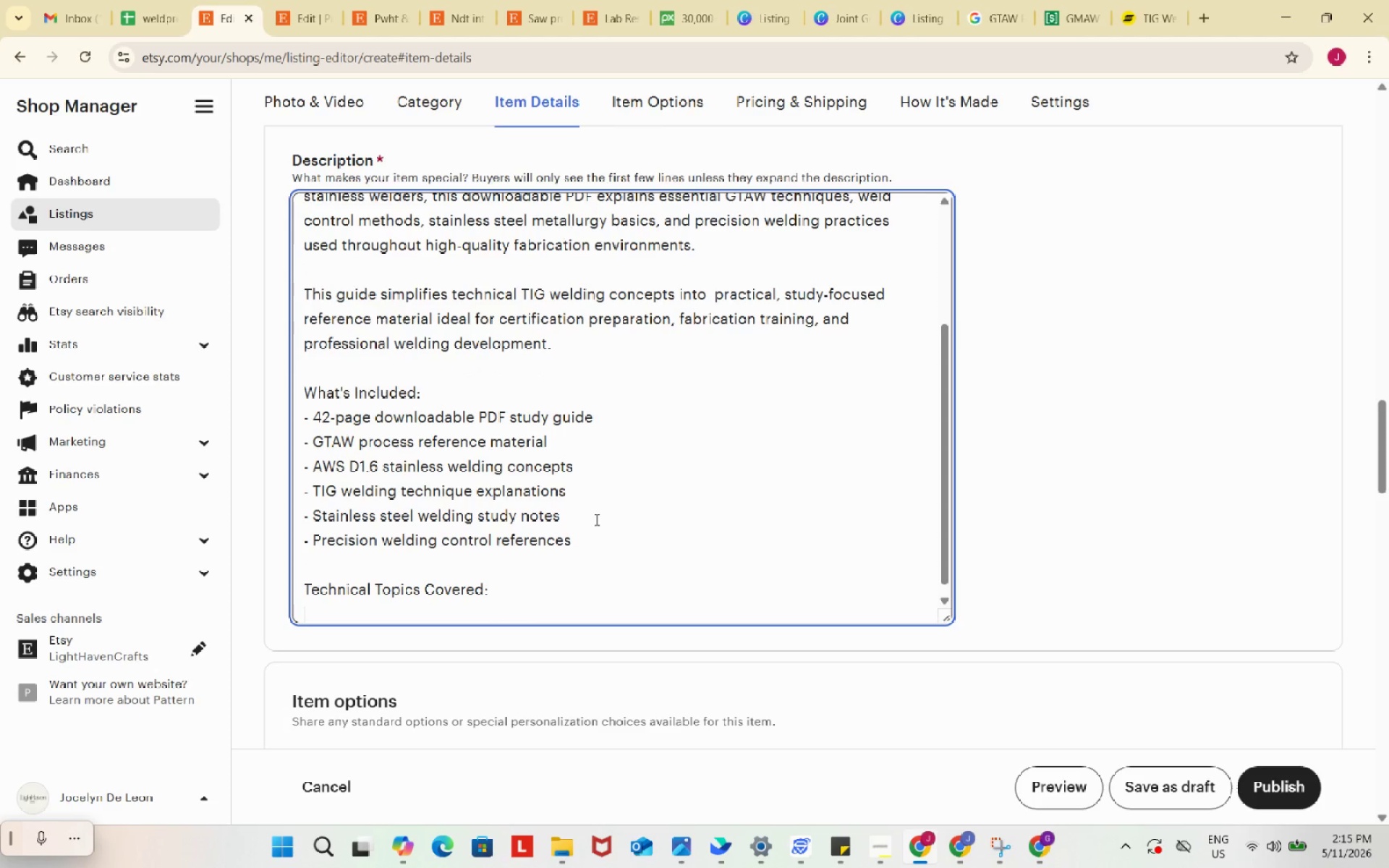 
type(- D)
key(Backspace)
type(GTAW )
 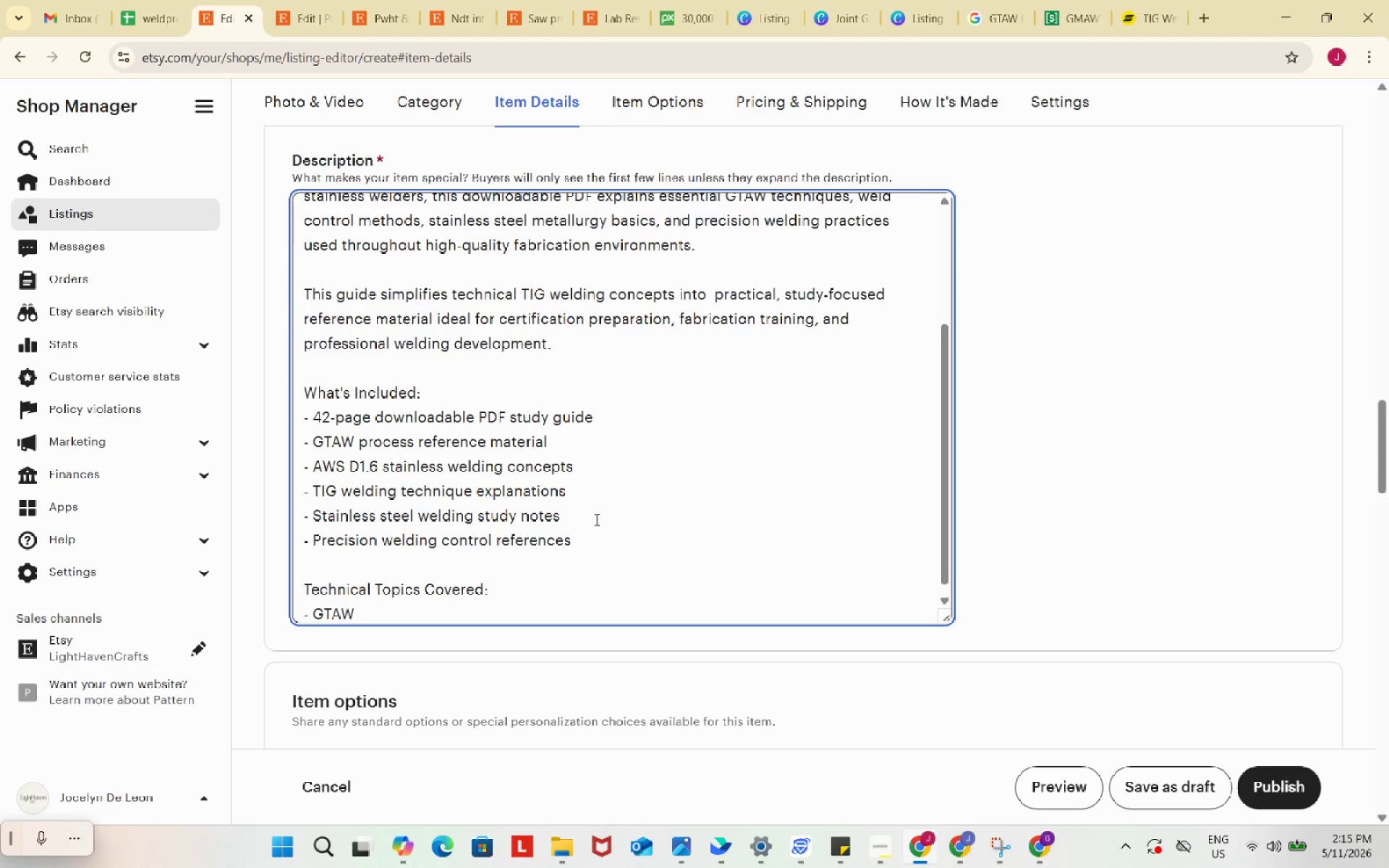 
type(welding fundamentals)
 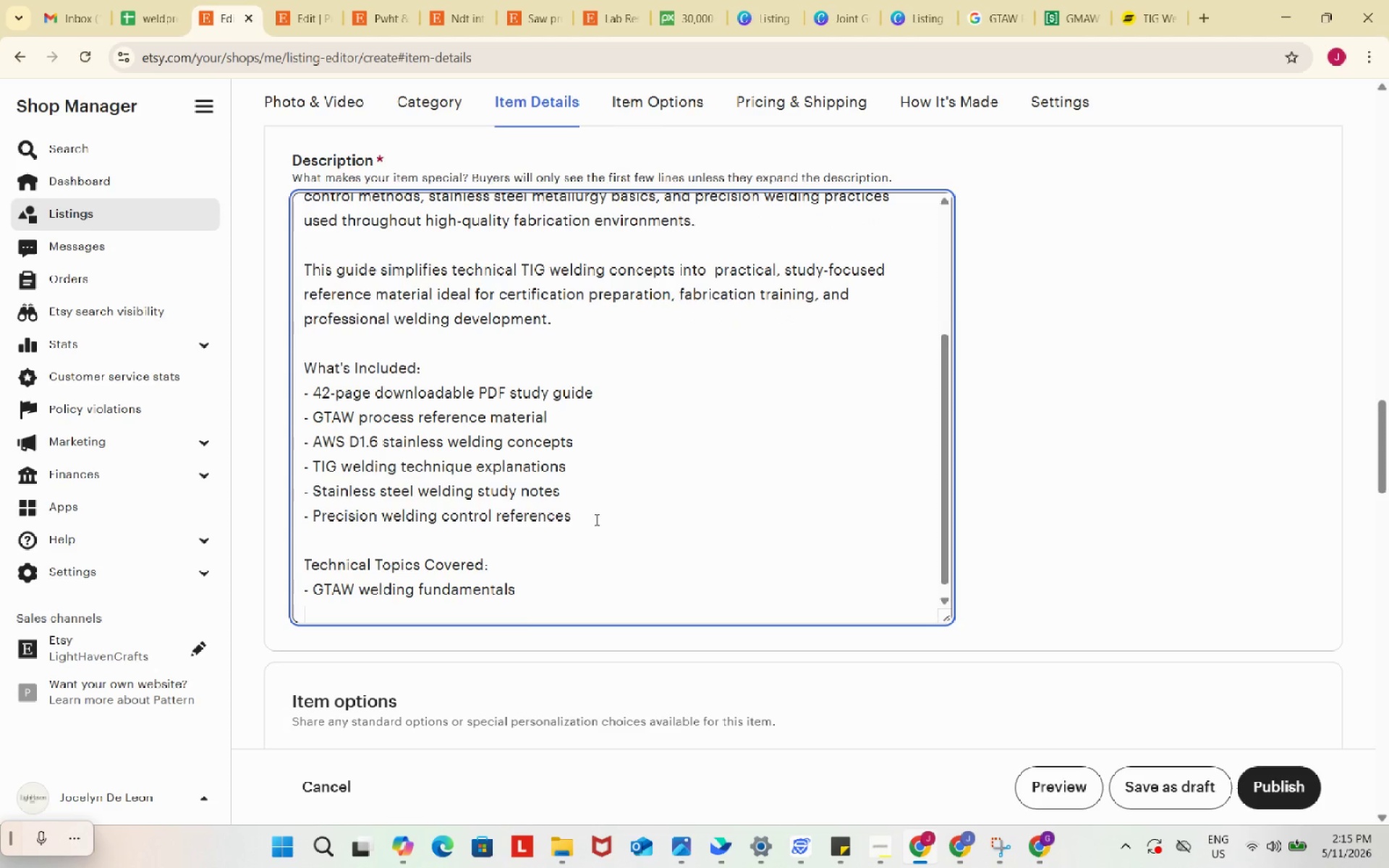 
key(Enter)
 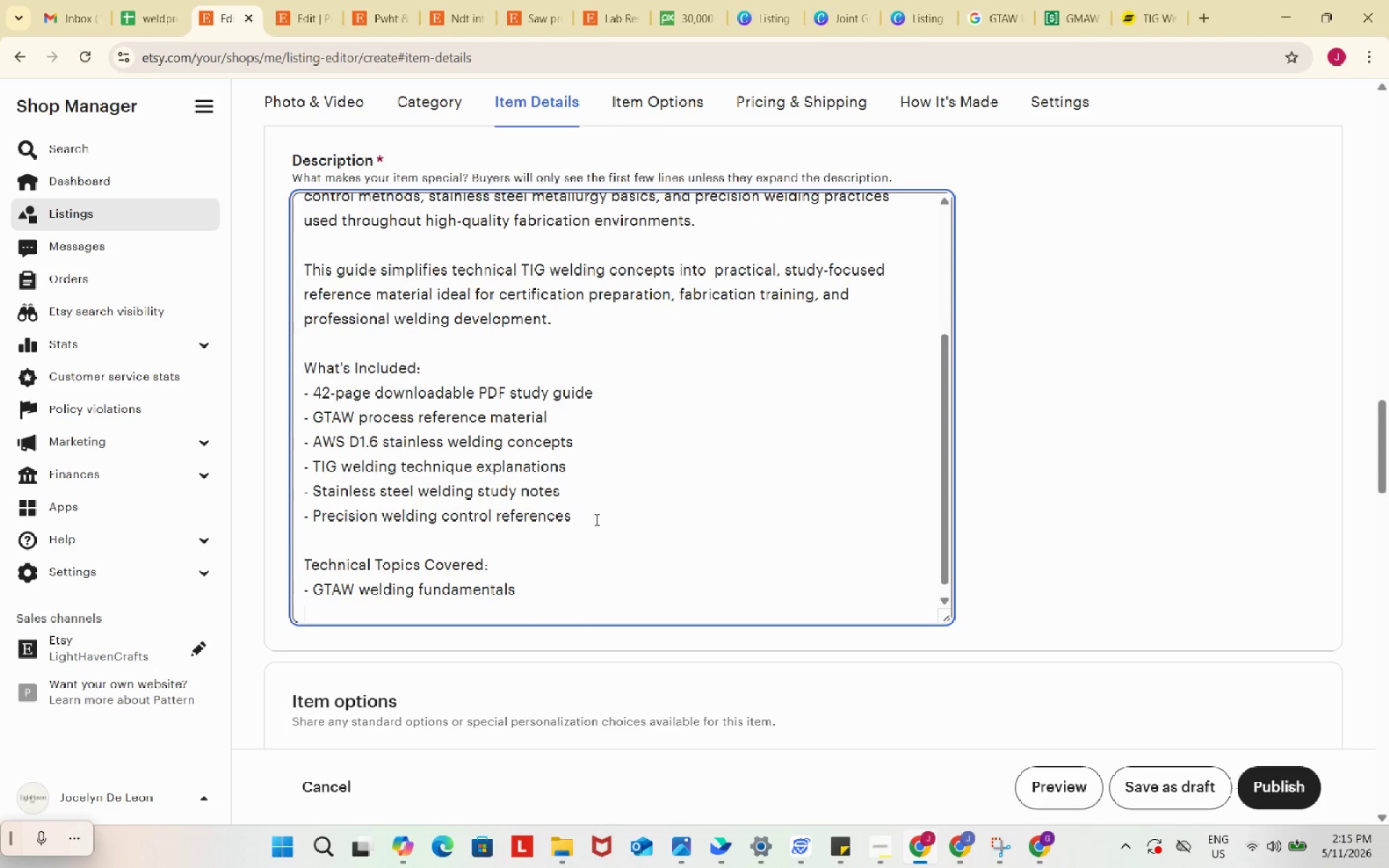 
type(- TIG welding ae)
key(Backspace)
type(rc control)
 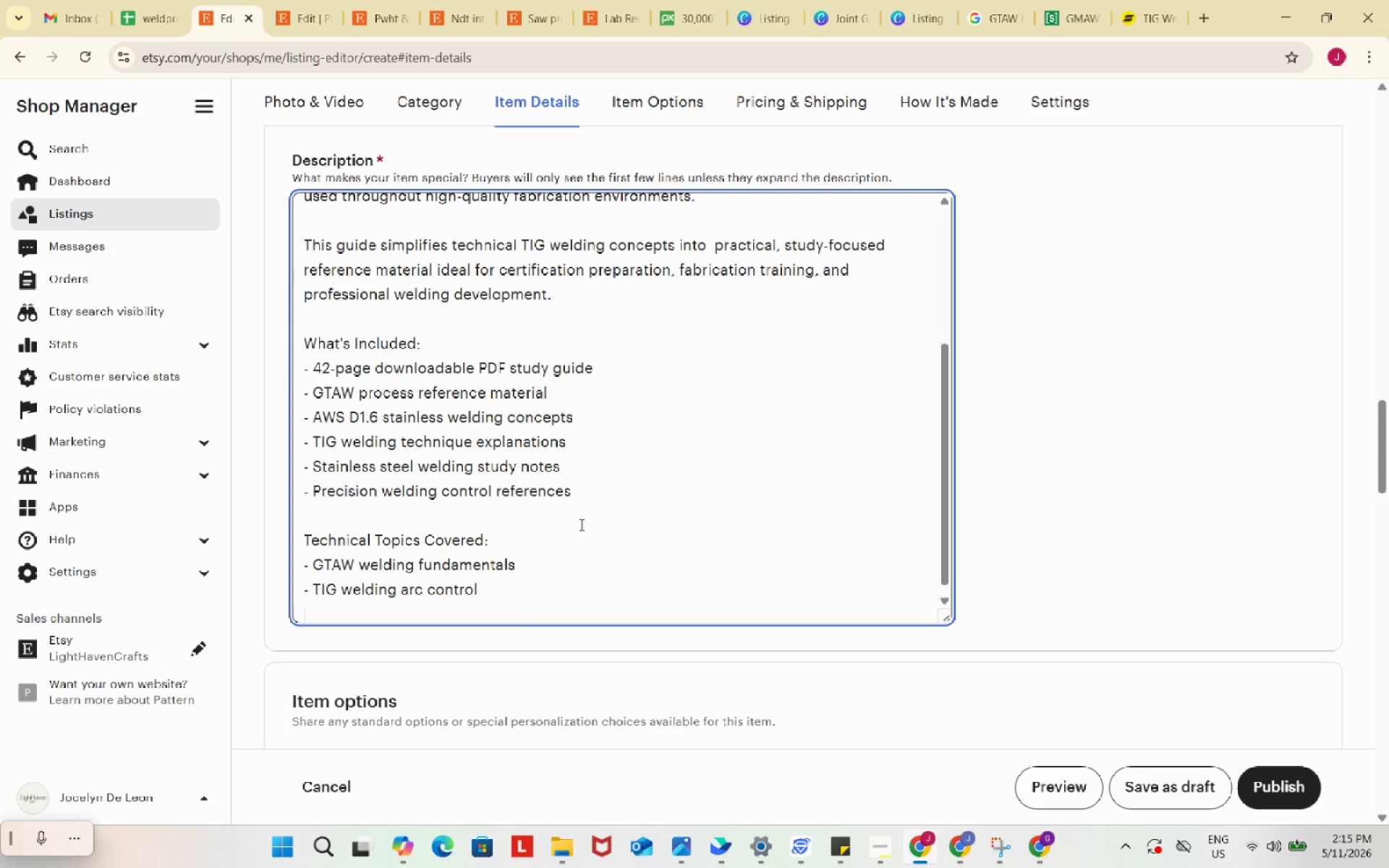 
 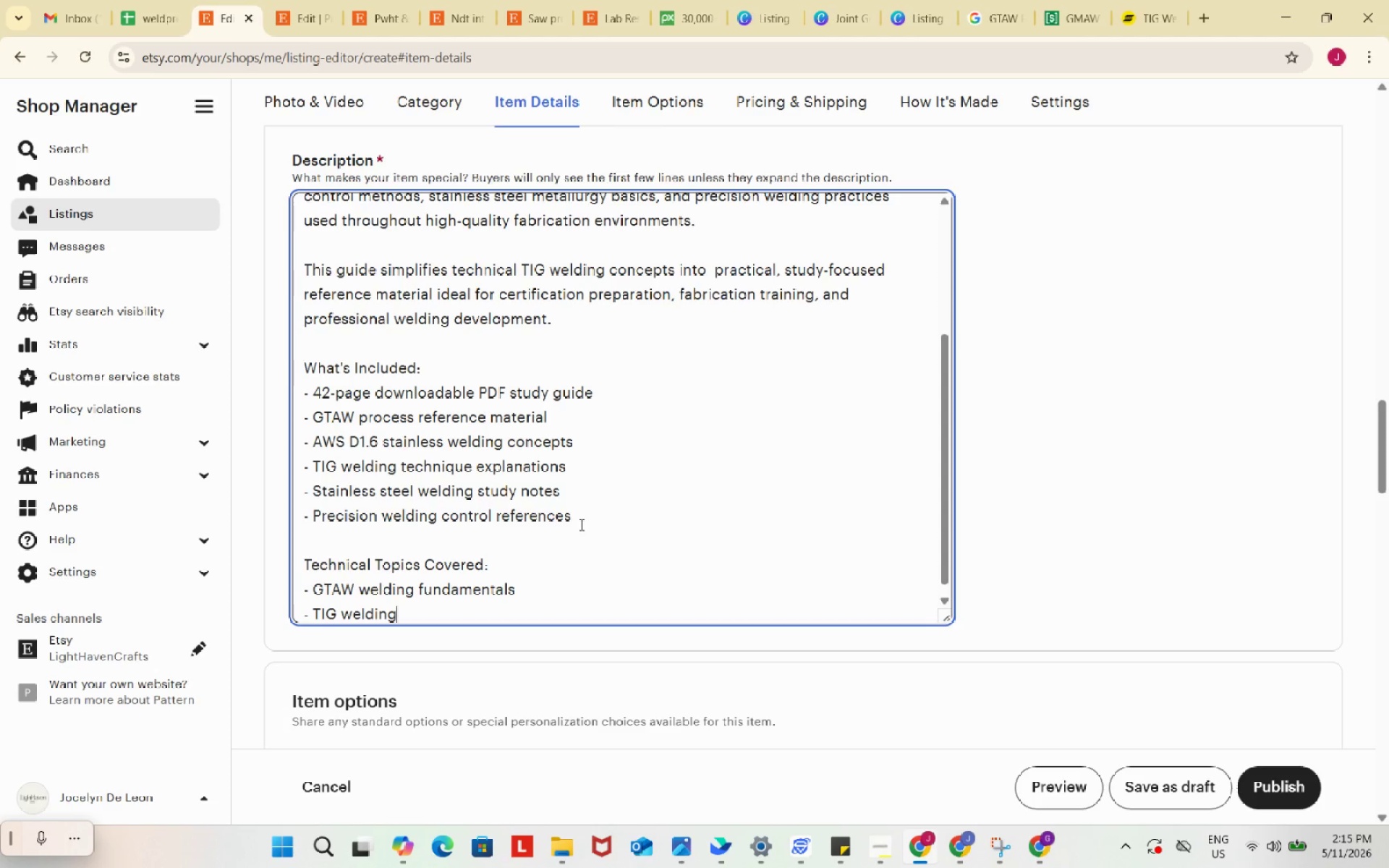 
key(Enter)
 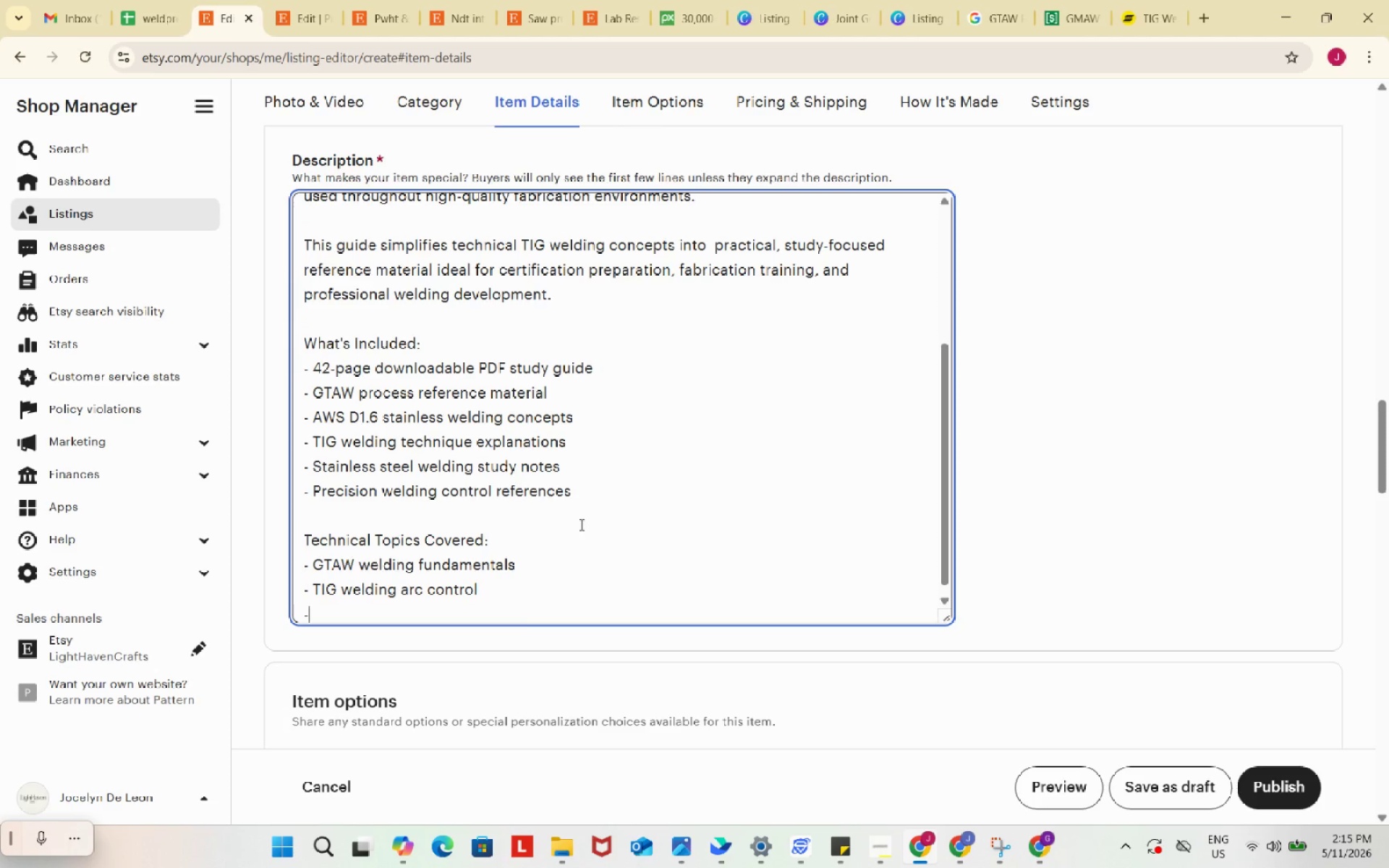 
key(NumpadSubtract)
 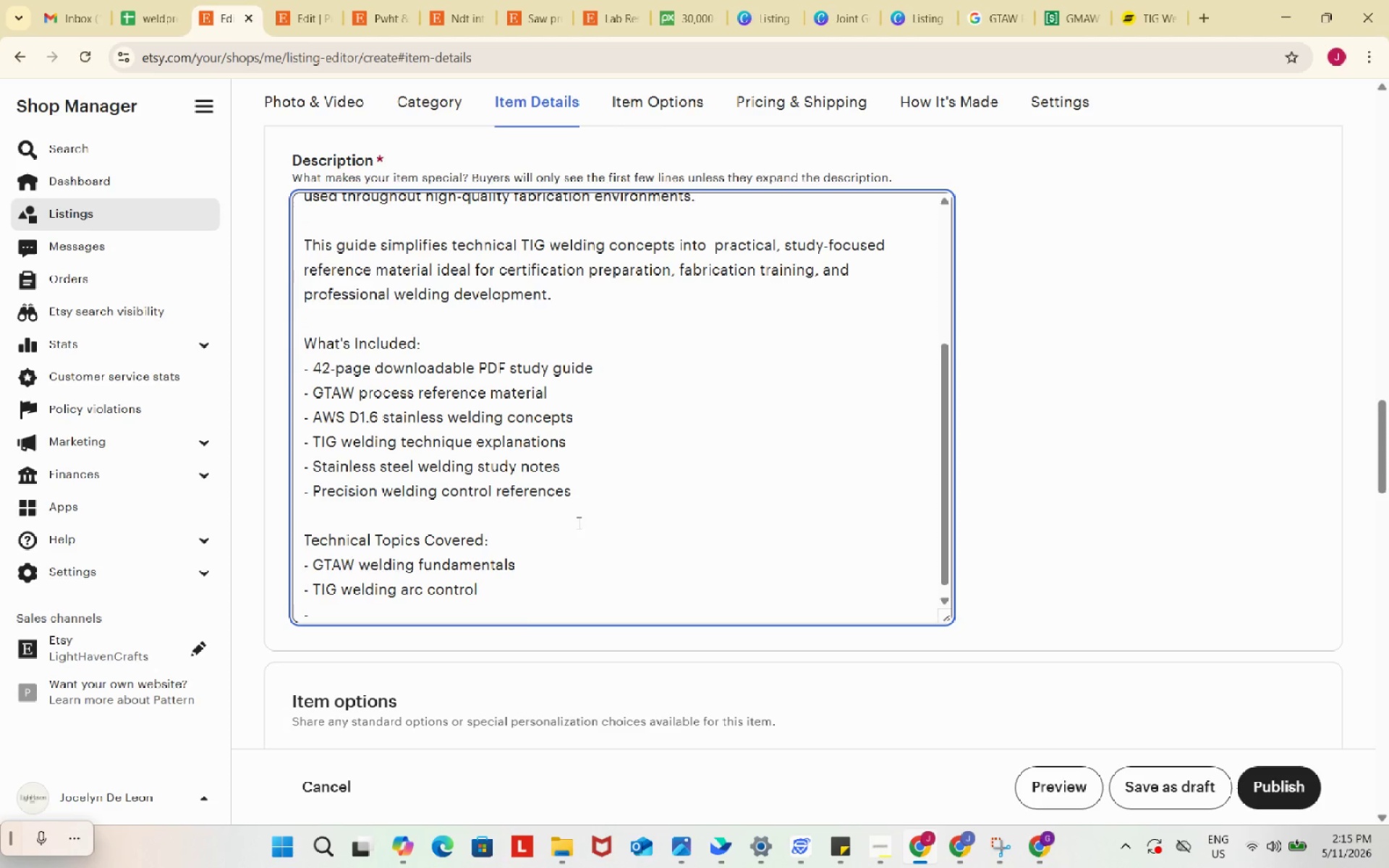 
key(Space)
 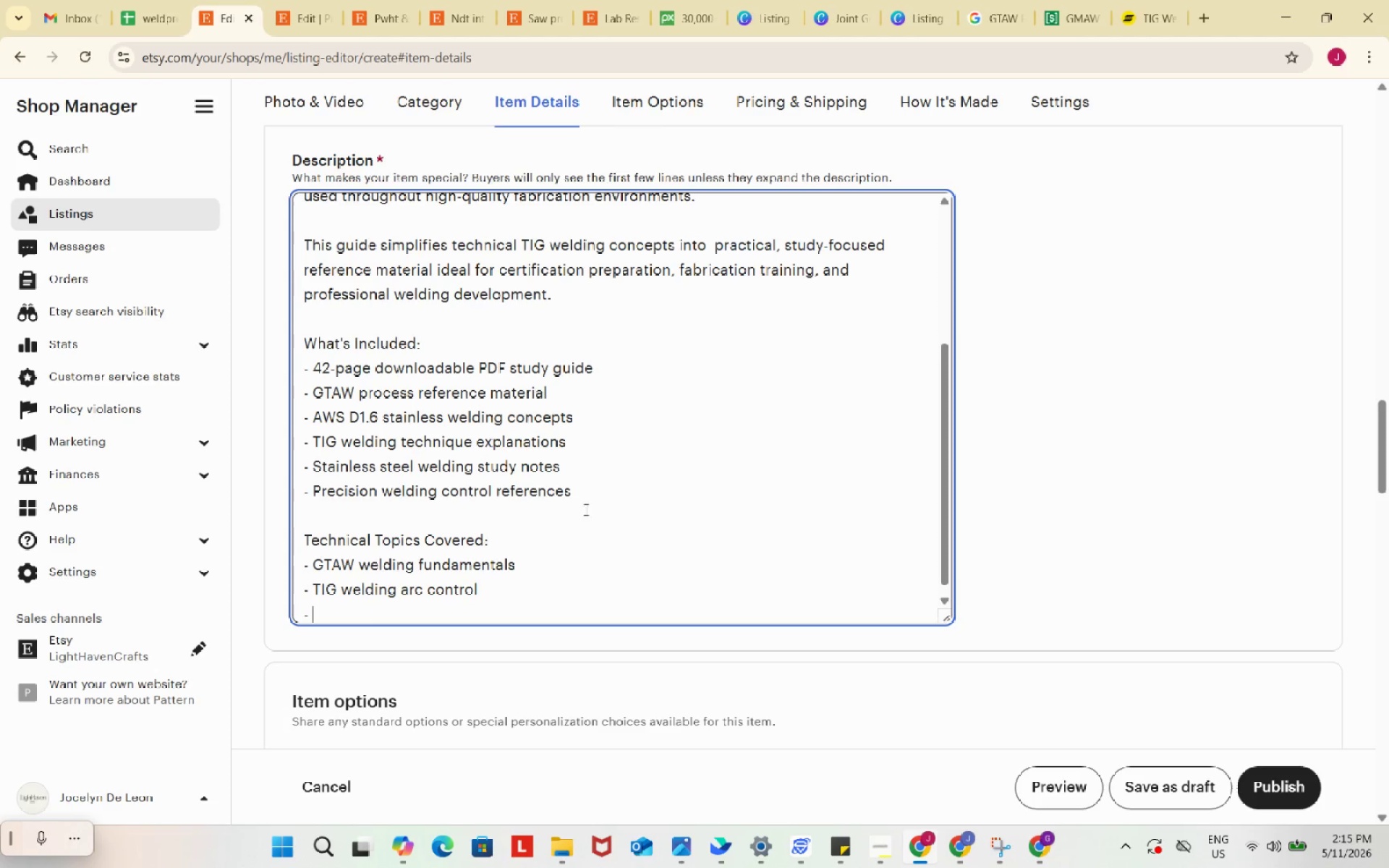 
type(AWS D1.6 stainless welding concepts)
 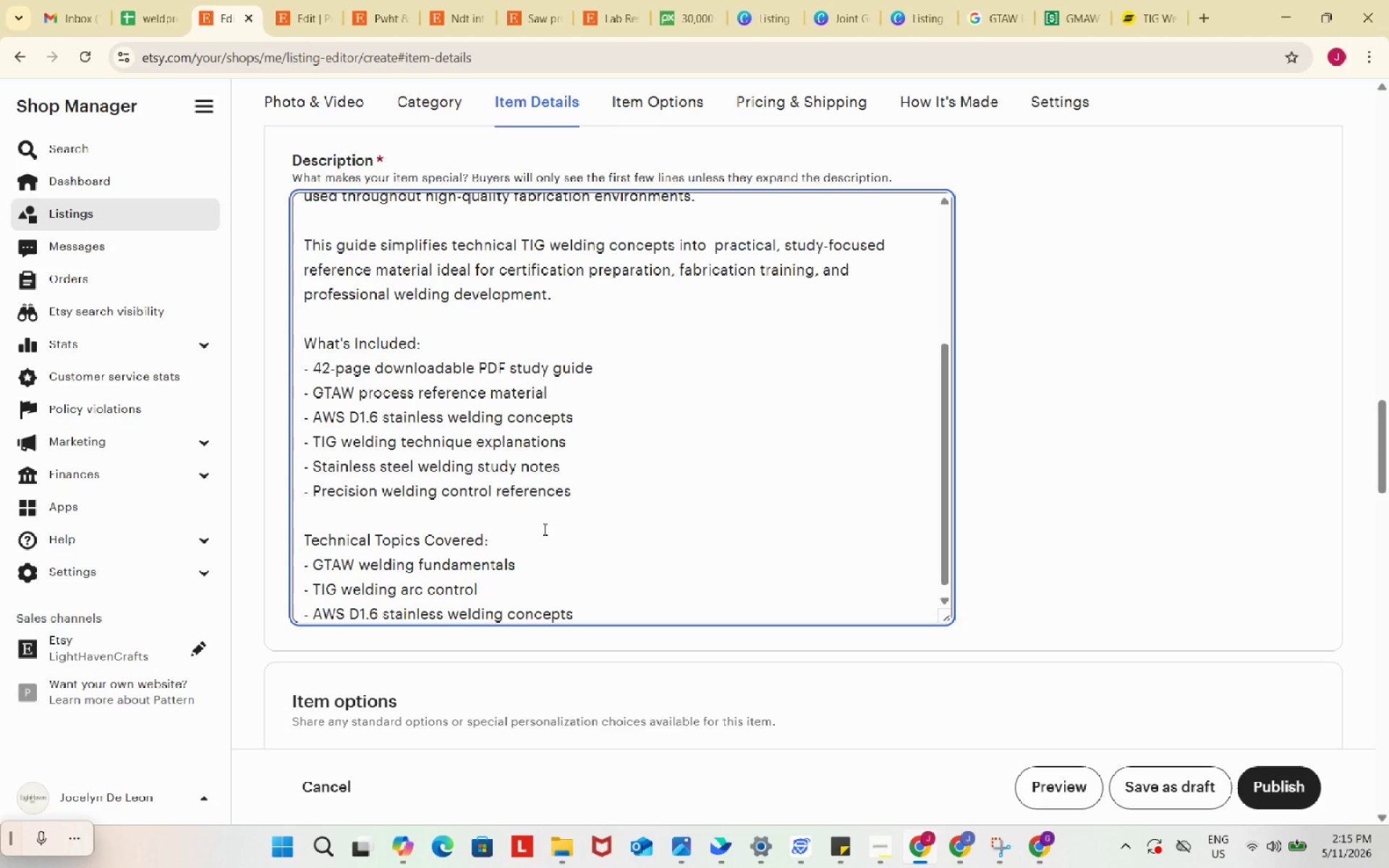 
wait(8.36)
 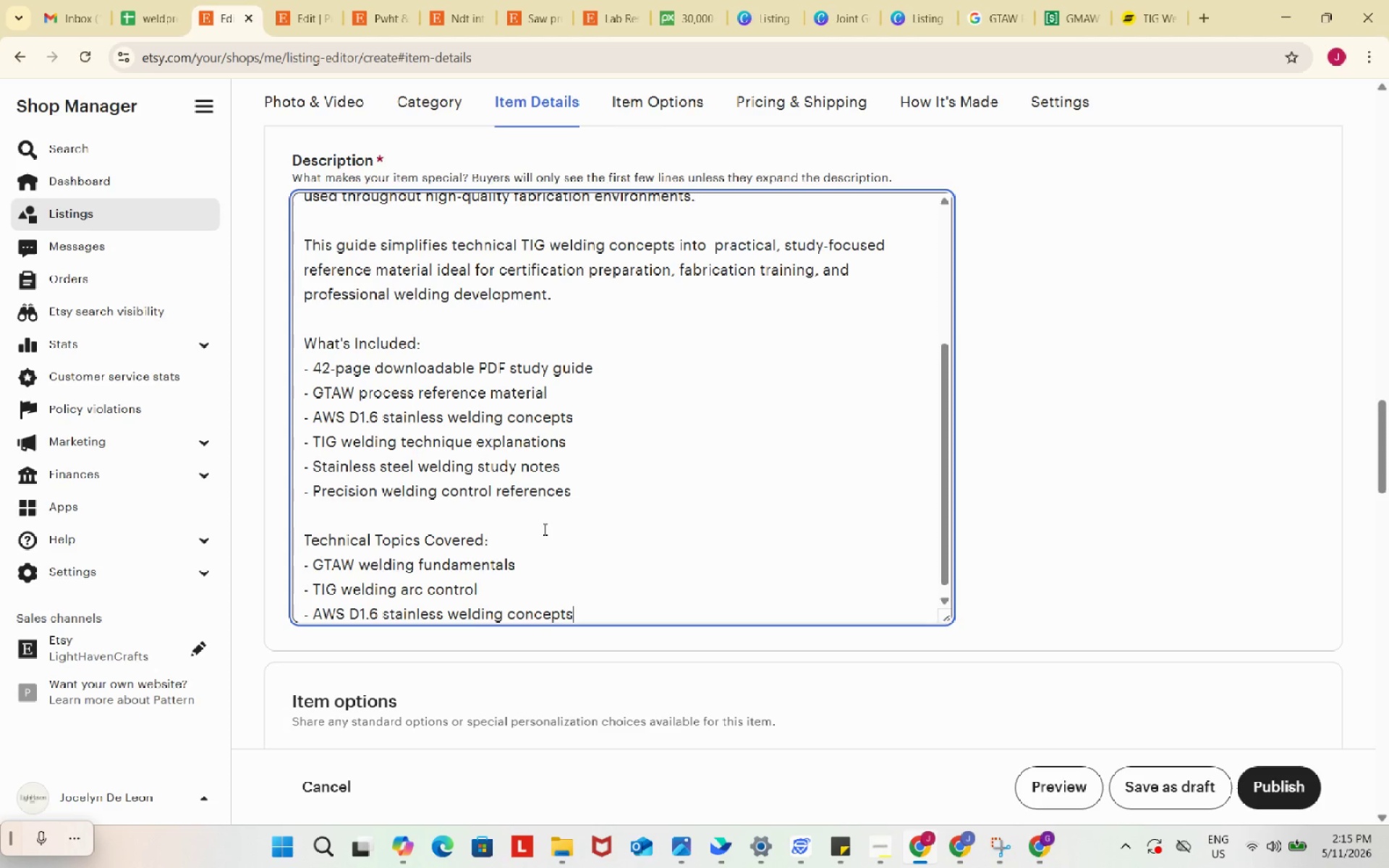 
key(Enter)
 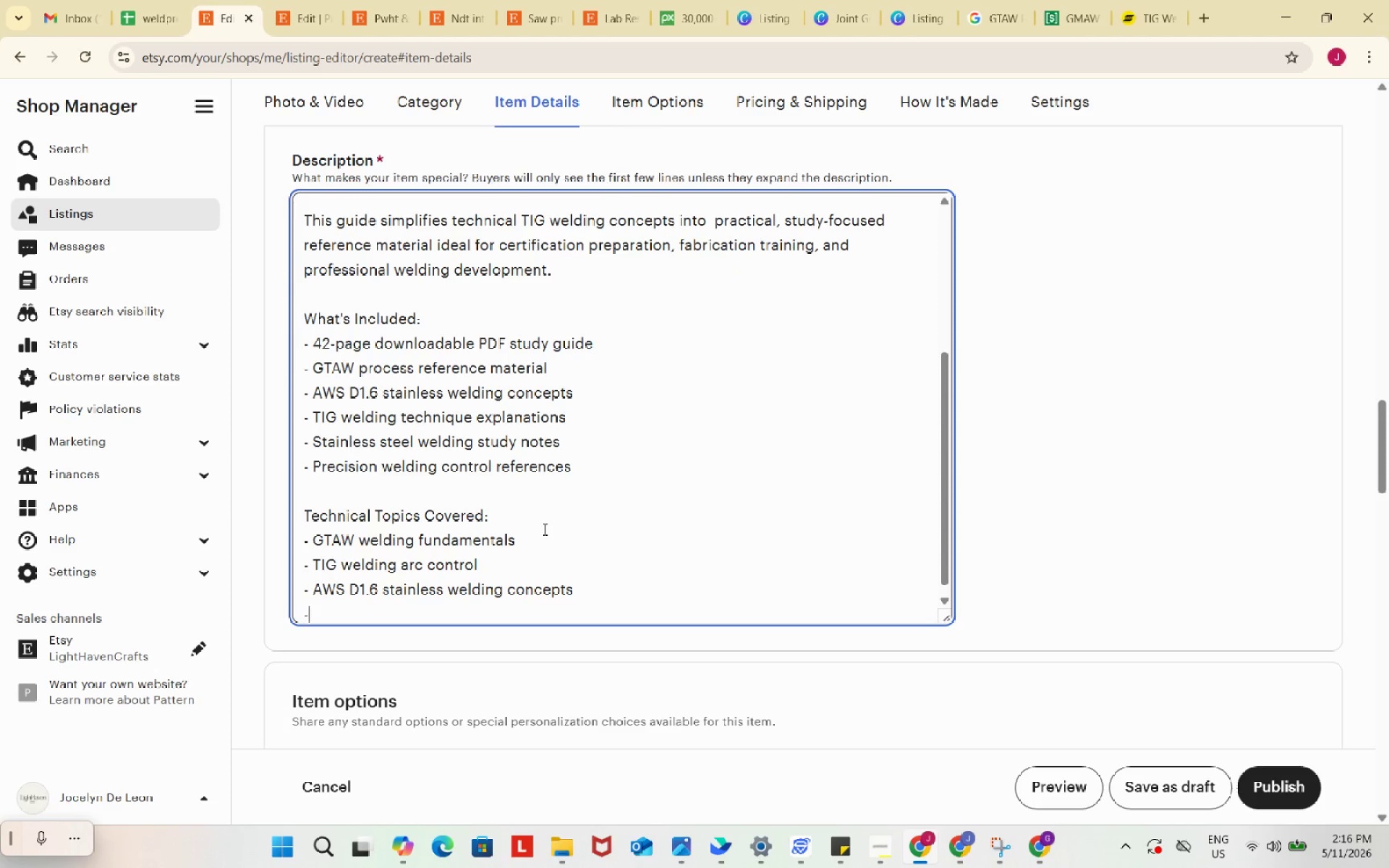 
type(- Shielding gas fundamentals)
 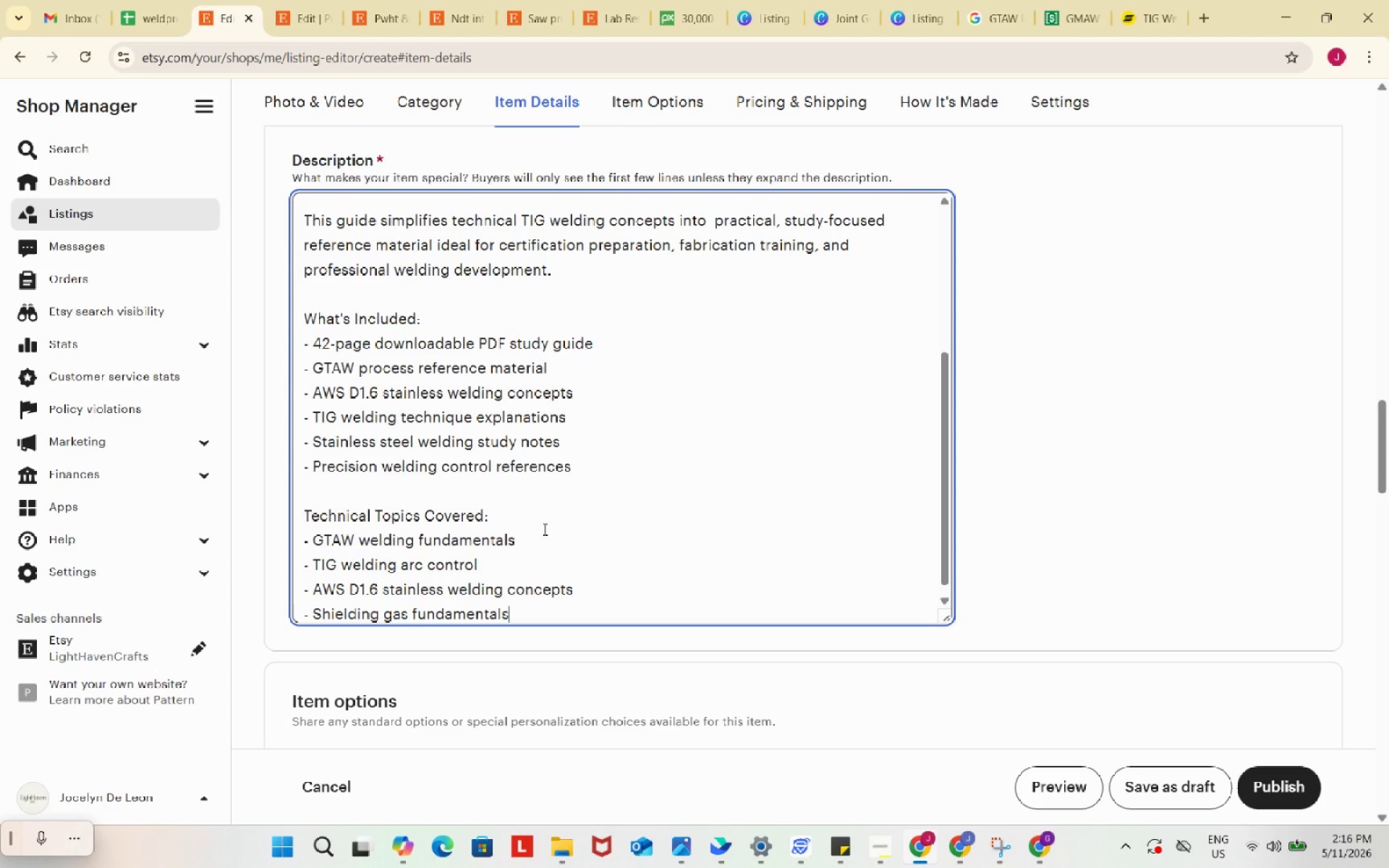 
key(Enter)
 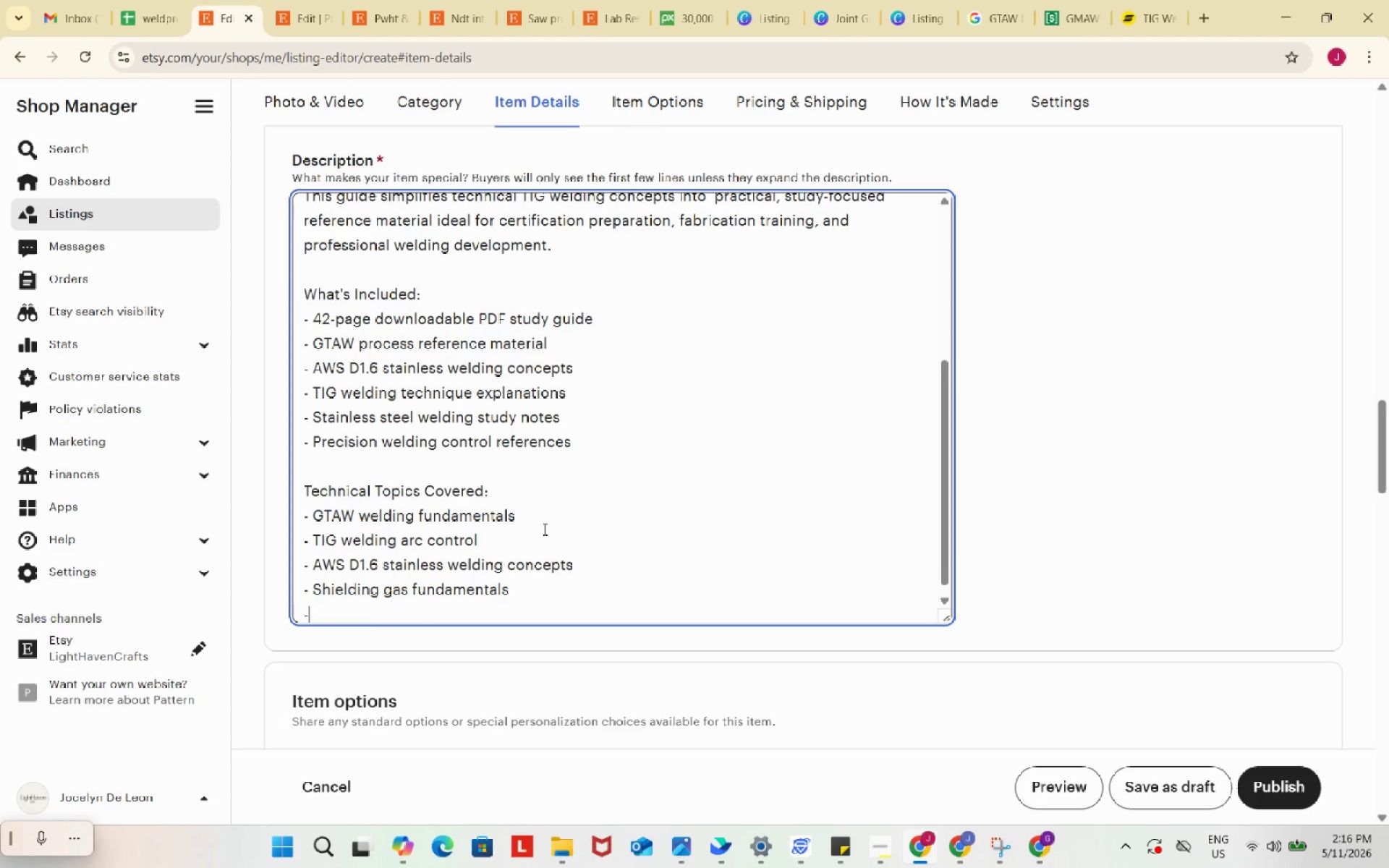 
type(-Filler metal selection)
 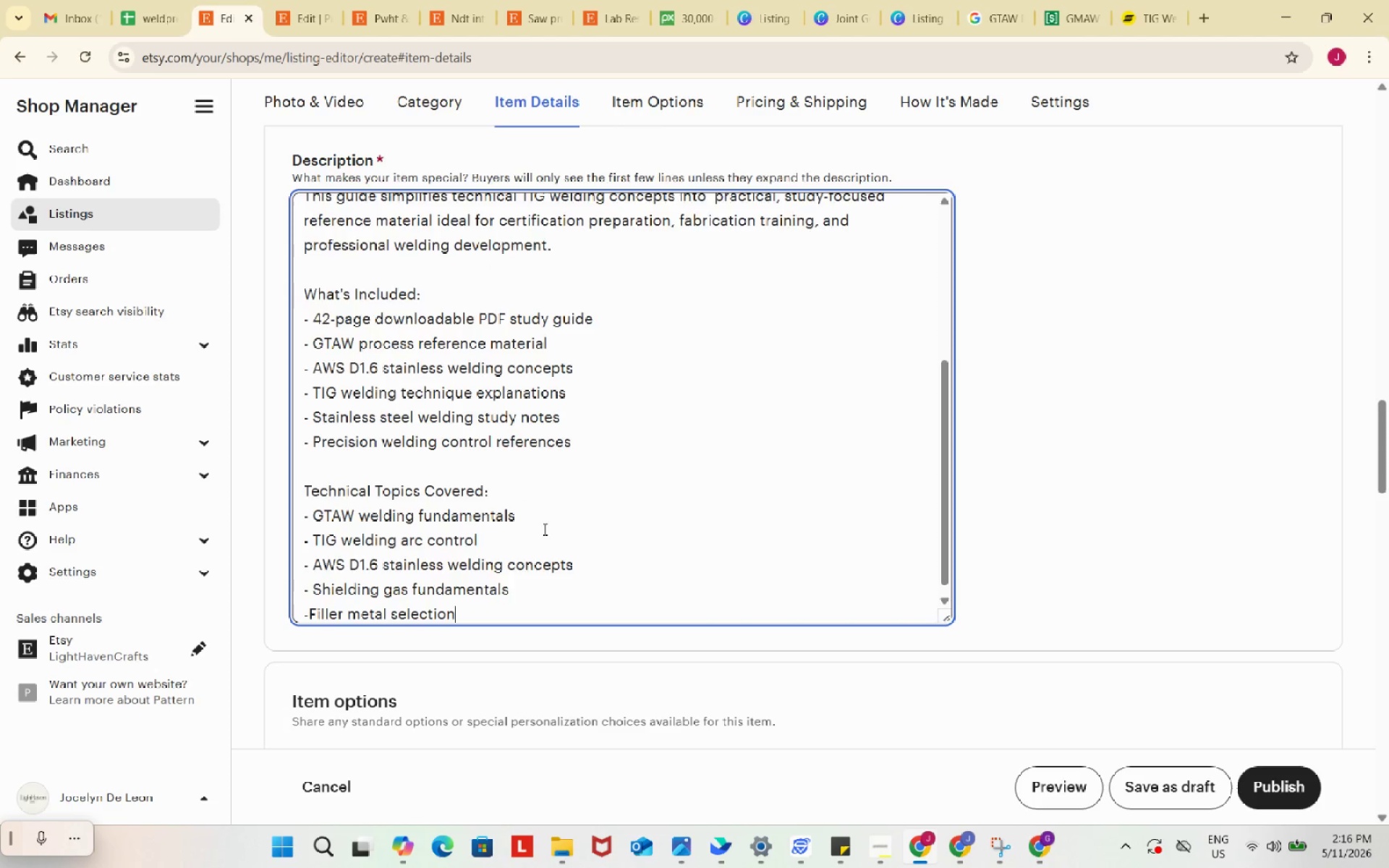 
key(Enter)
 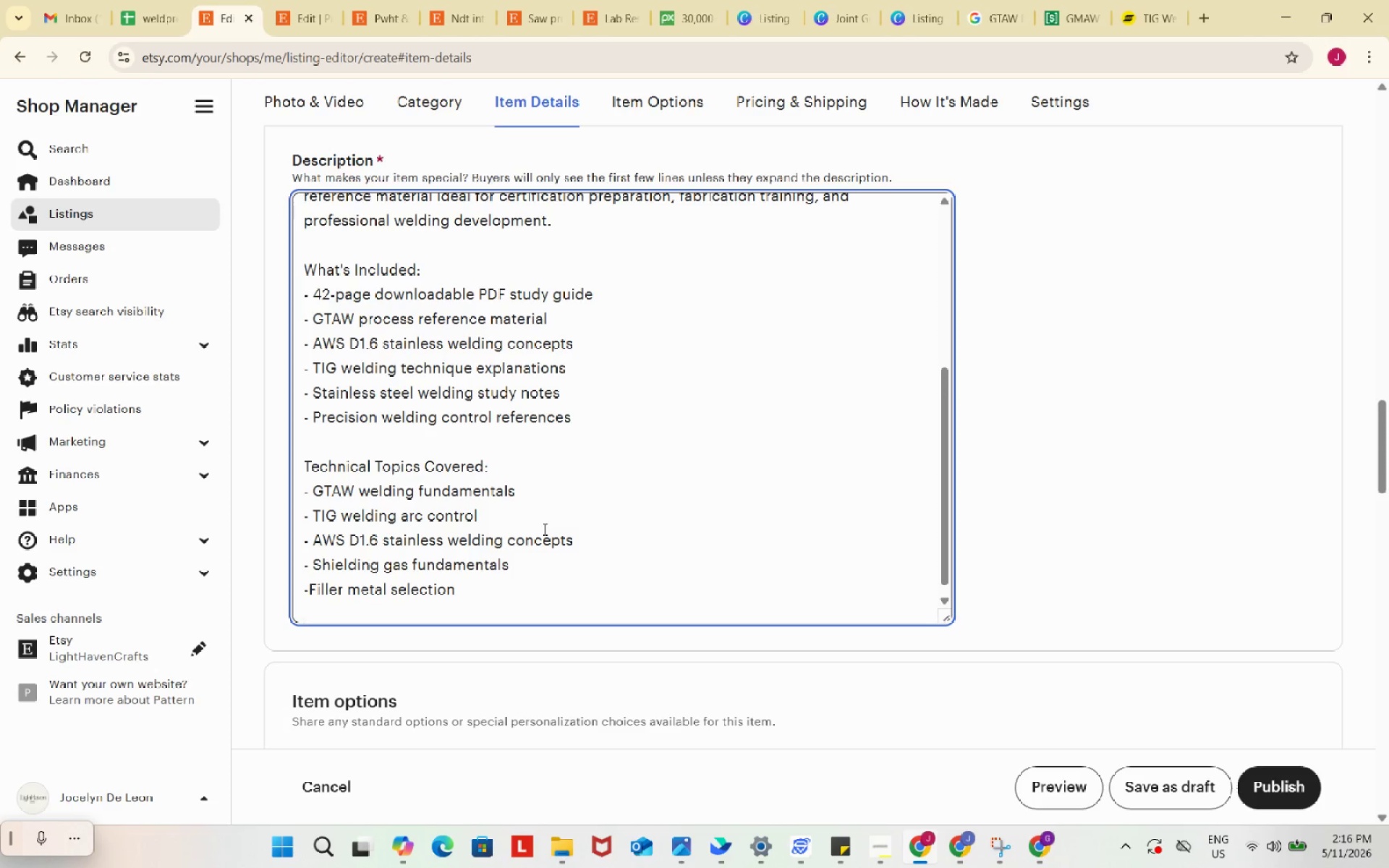 
type(- Stainless steel metallurgy basics)
 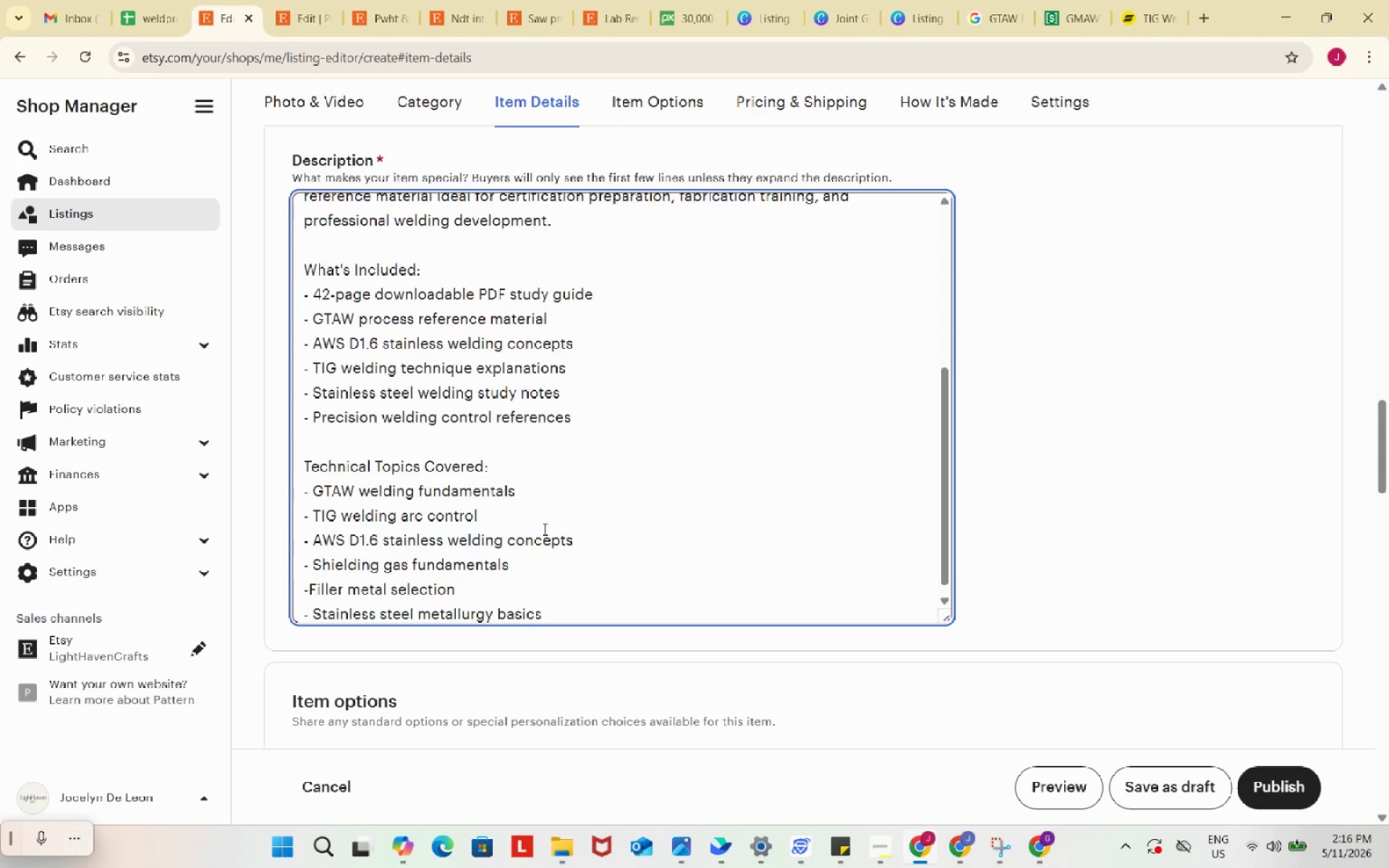 
key(Enter)
 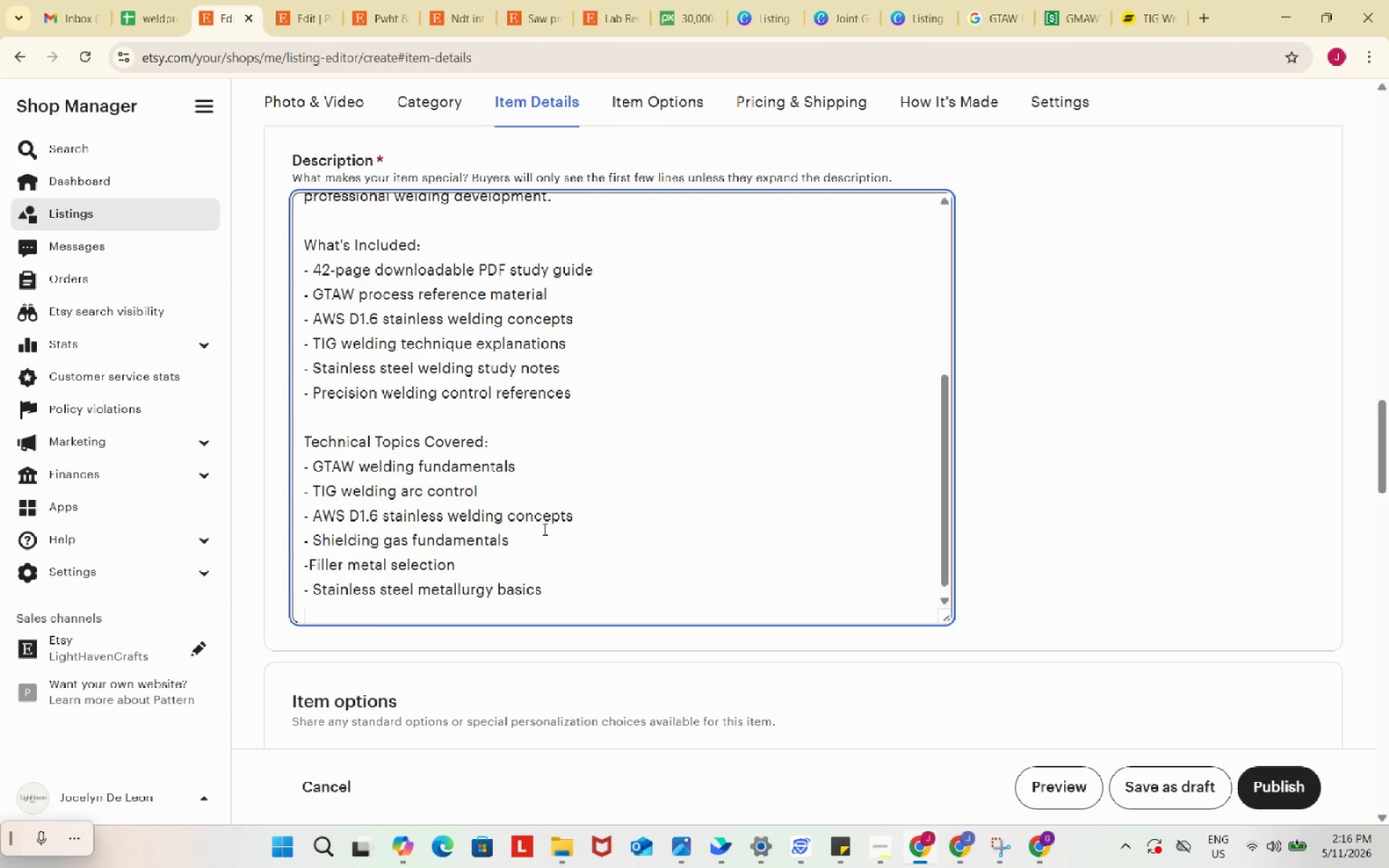 
wait(24.02)
 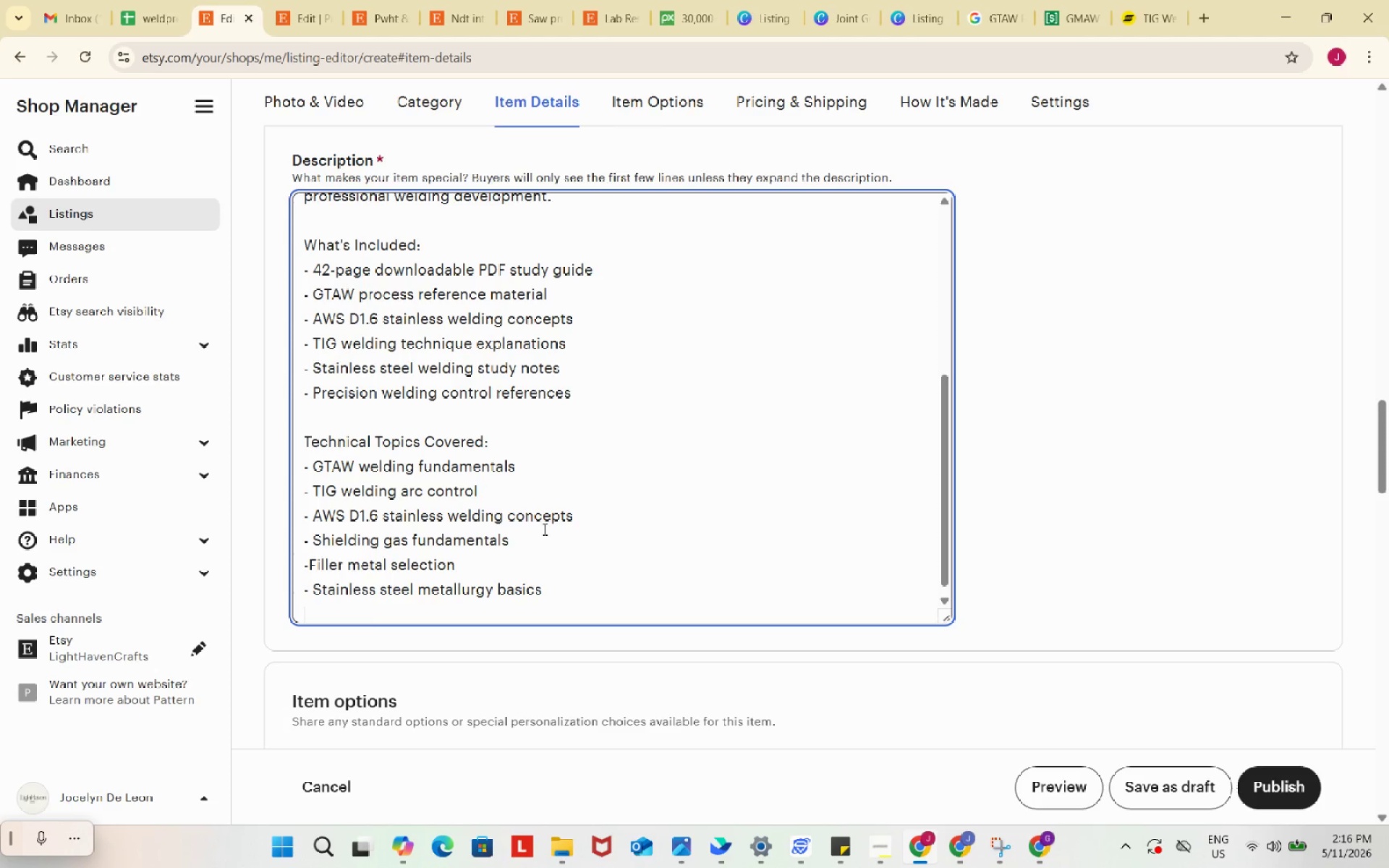 
scroll: coordinate [1121, 457], scroll_direction: up, amount: 13.0
 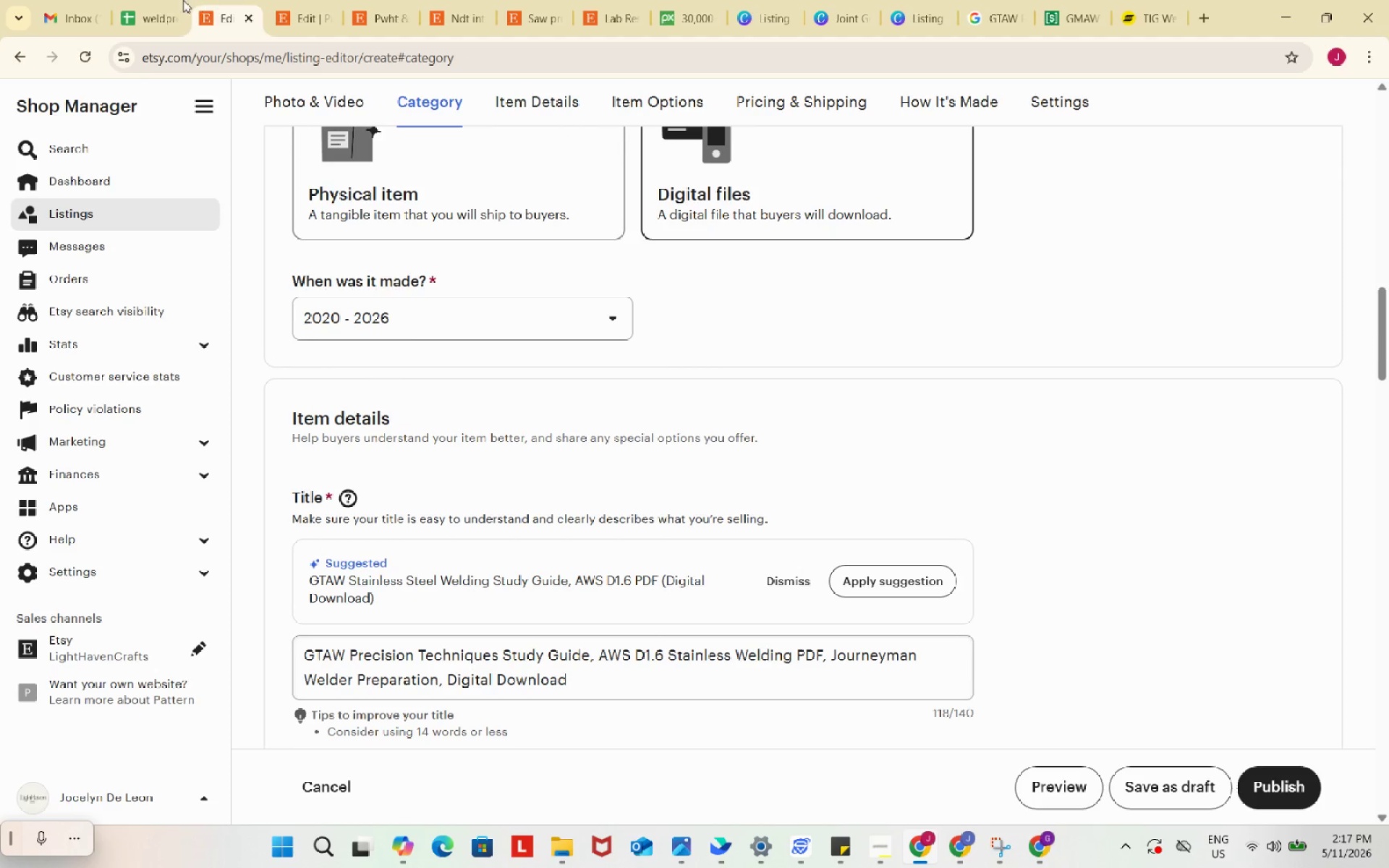 
left_click([140, 0])
 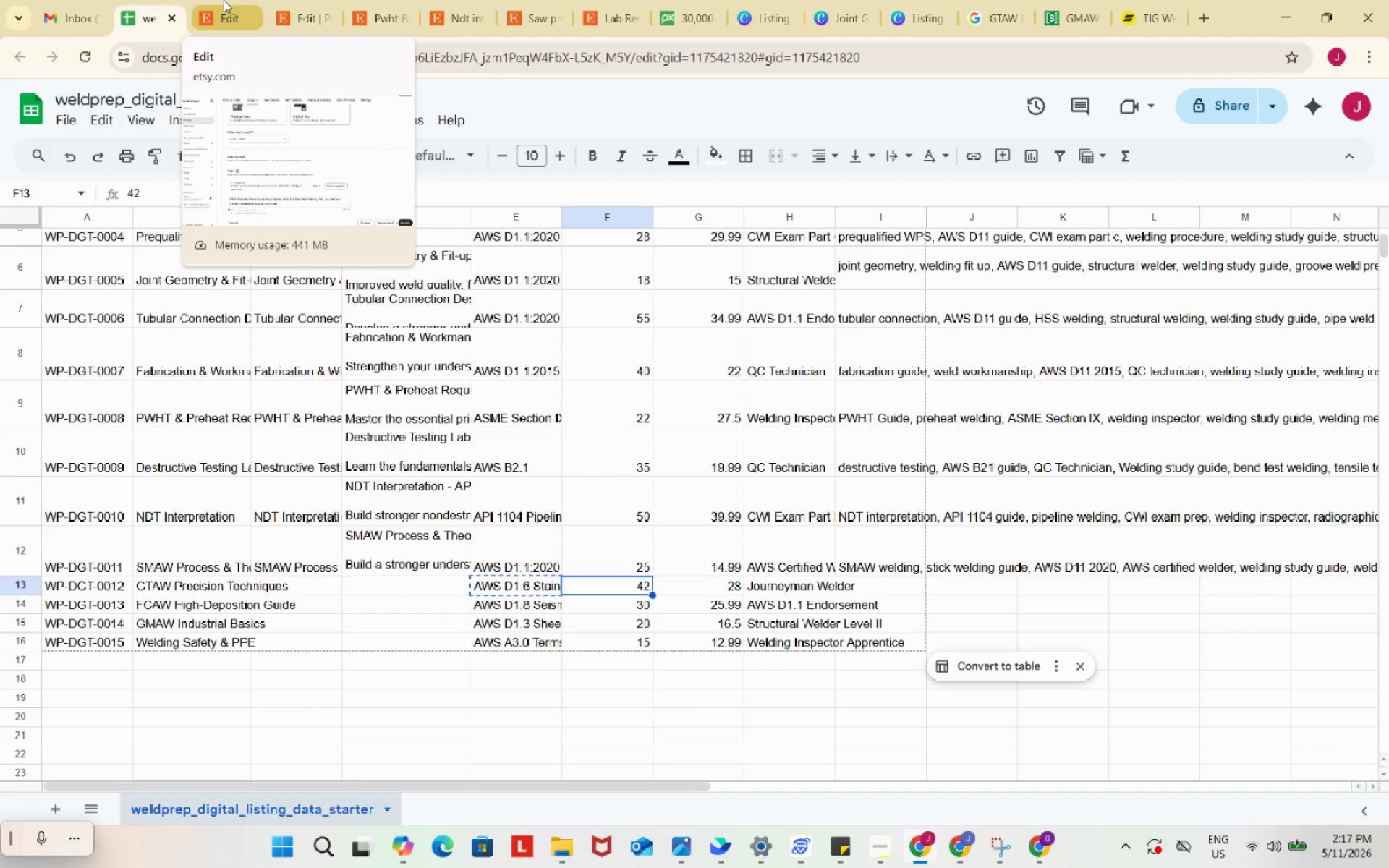 
wait(5.05)
 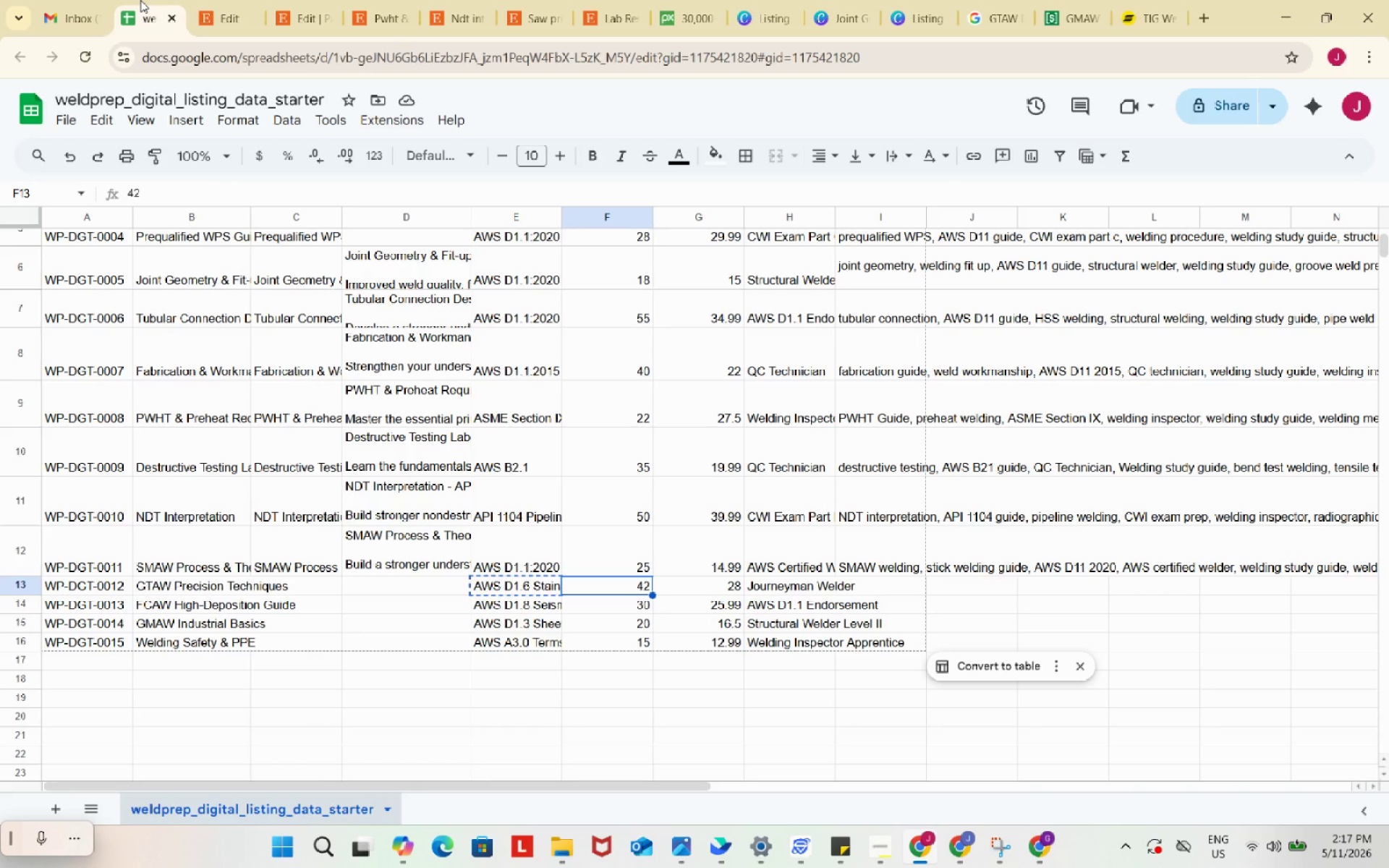 
left_click([224, 0])
 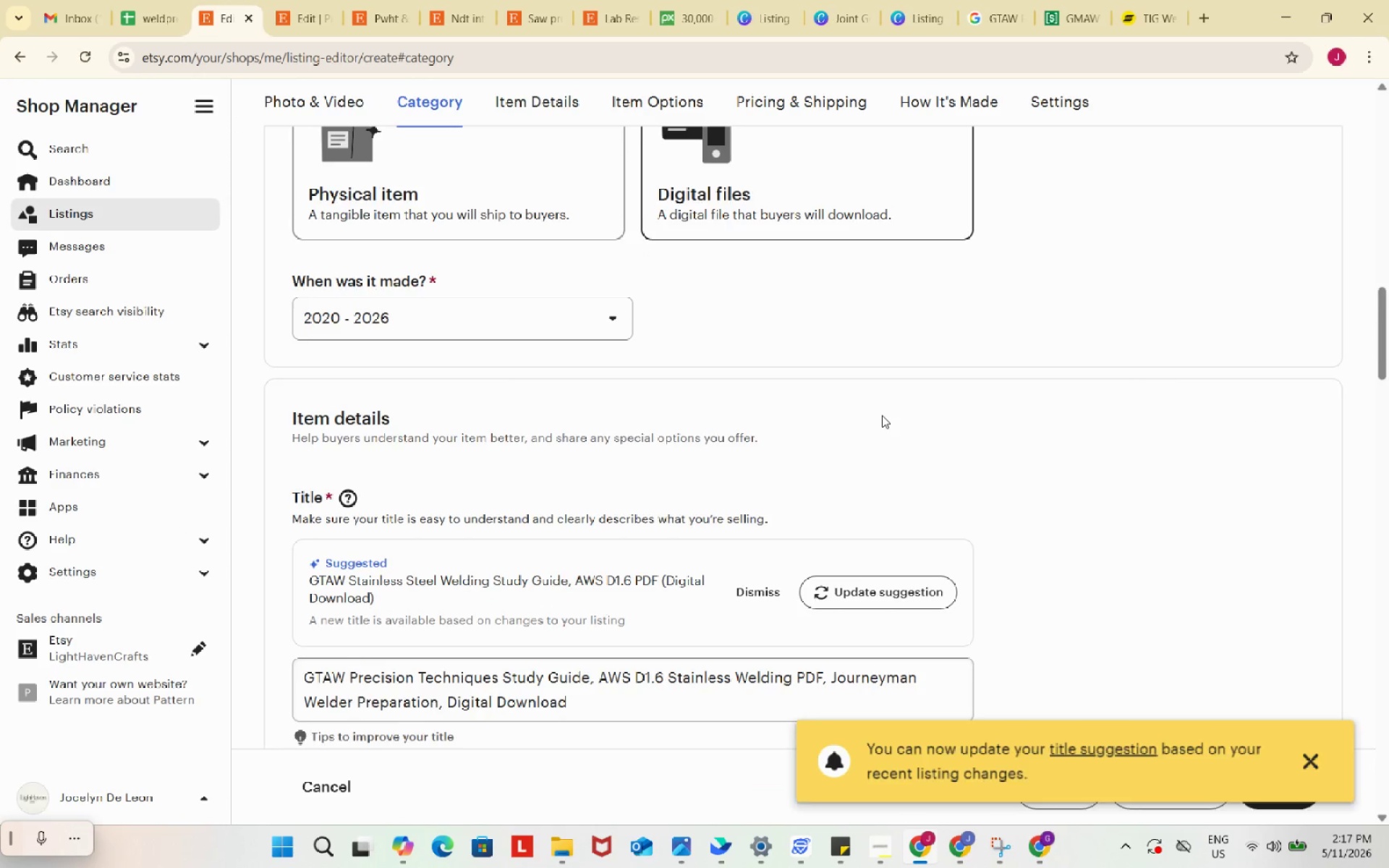 
scroll: coordinate [1074, 520], scroll_direction: down, amount: 17.0
 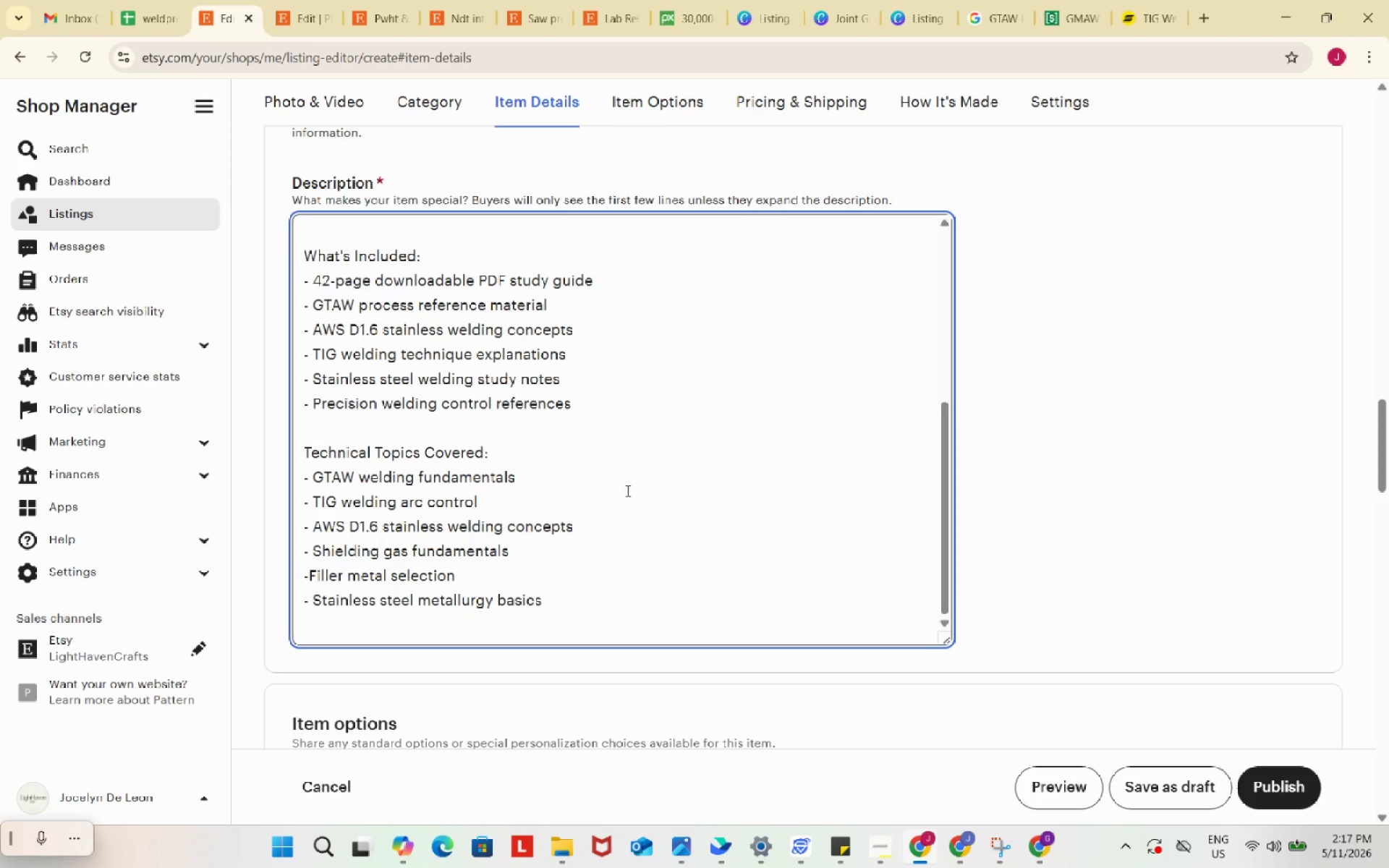 
wait(10.44)
 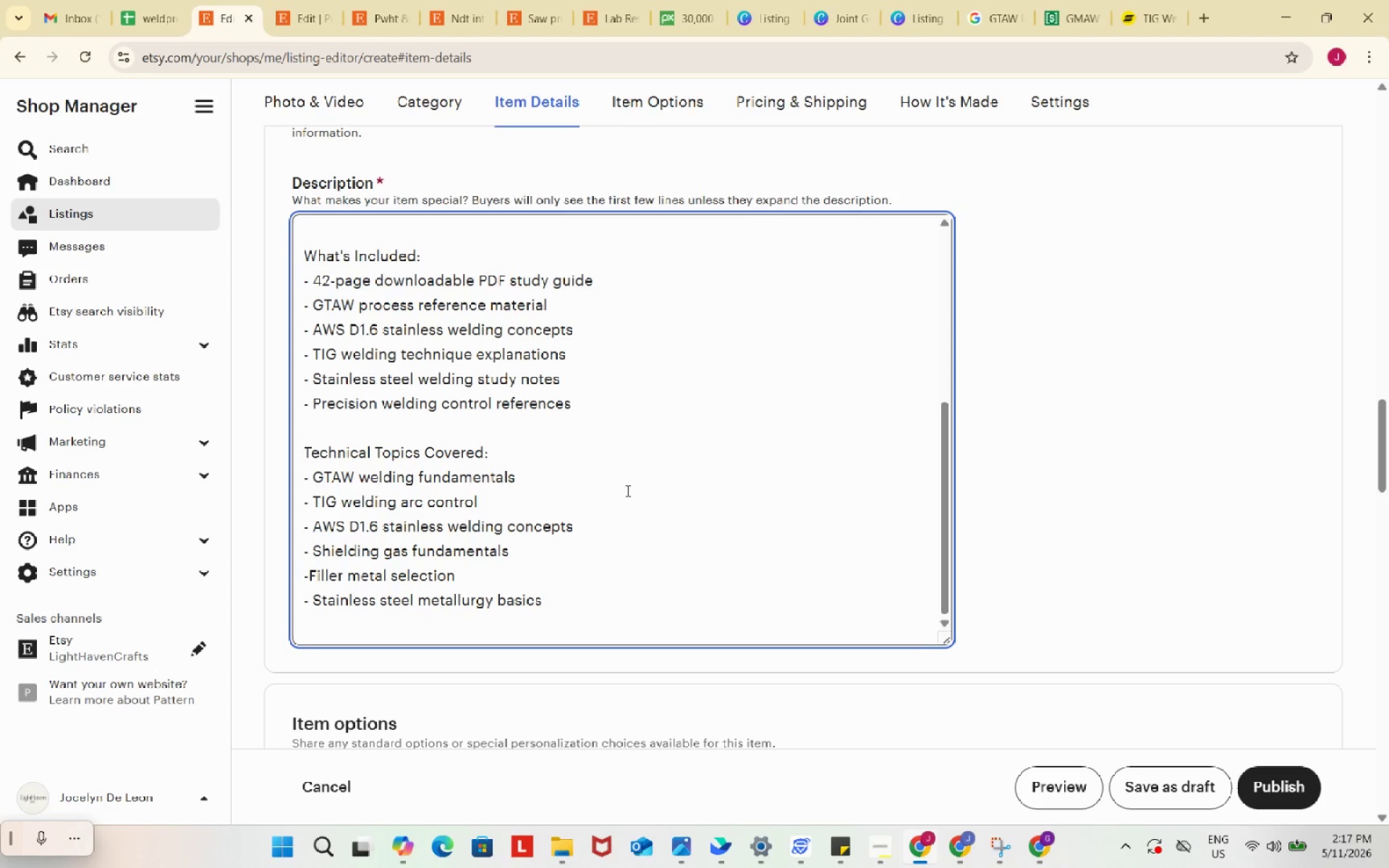 
type(- Heat input control techniques)
 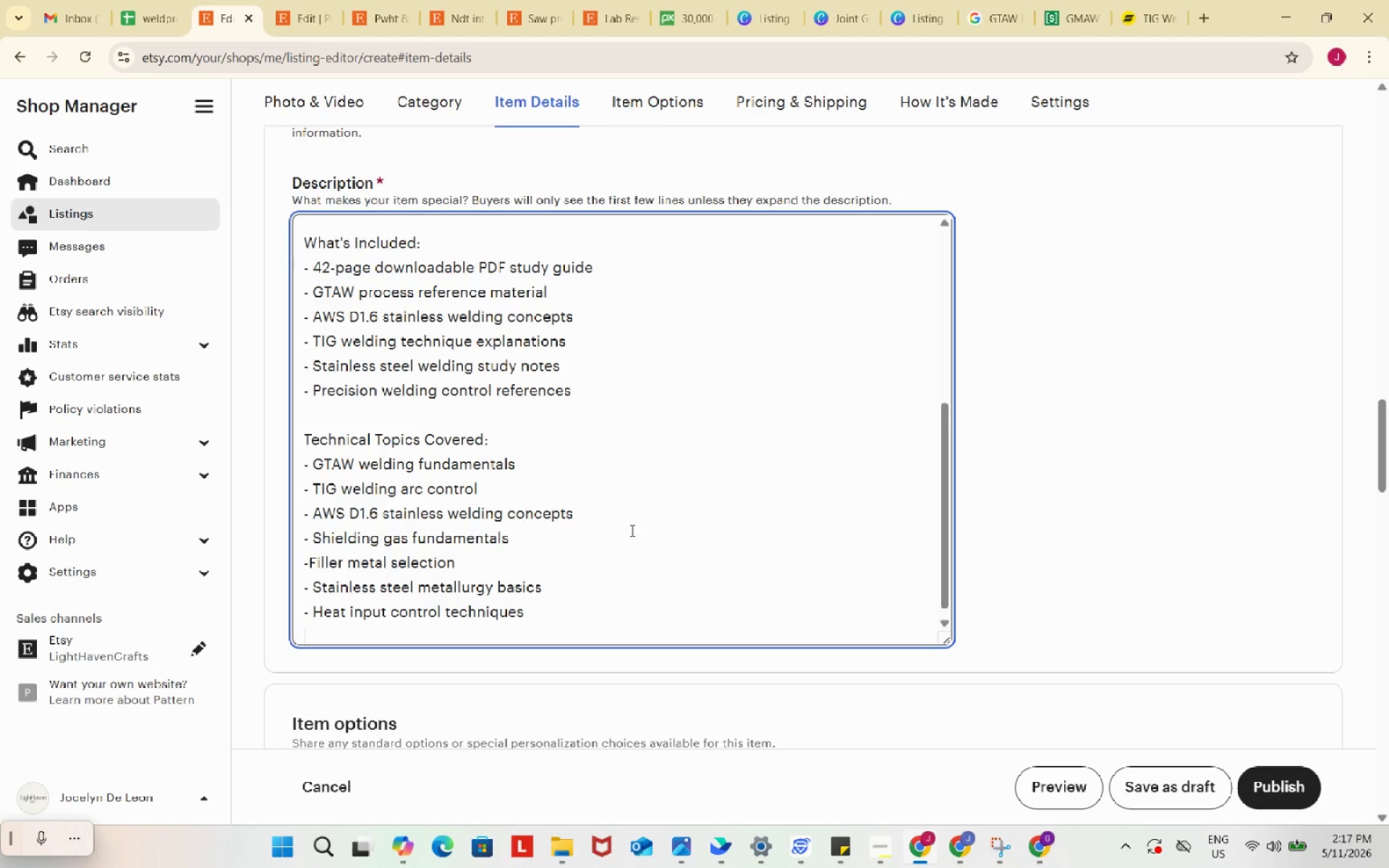 
key(Enter)
 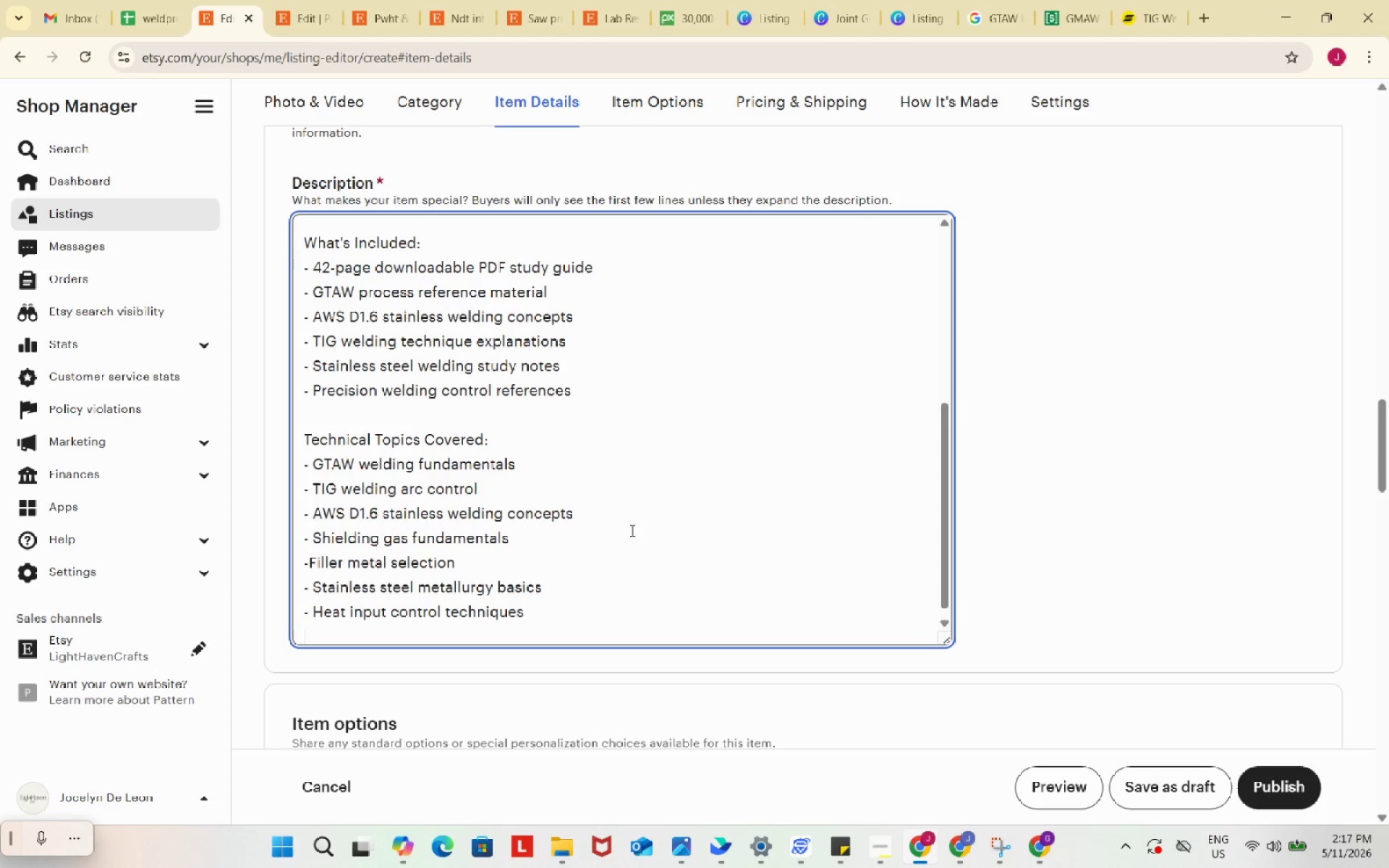 
type(- Weld puddle control)
 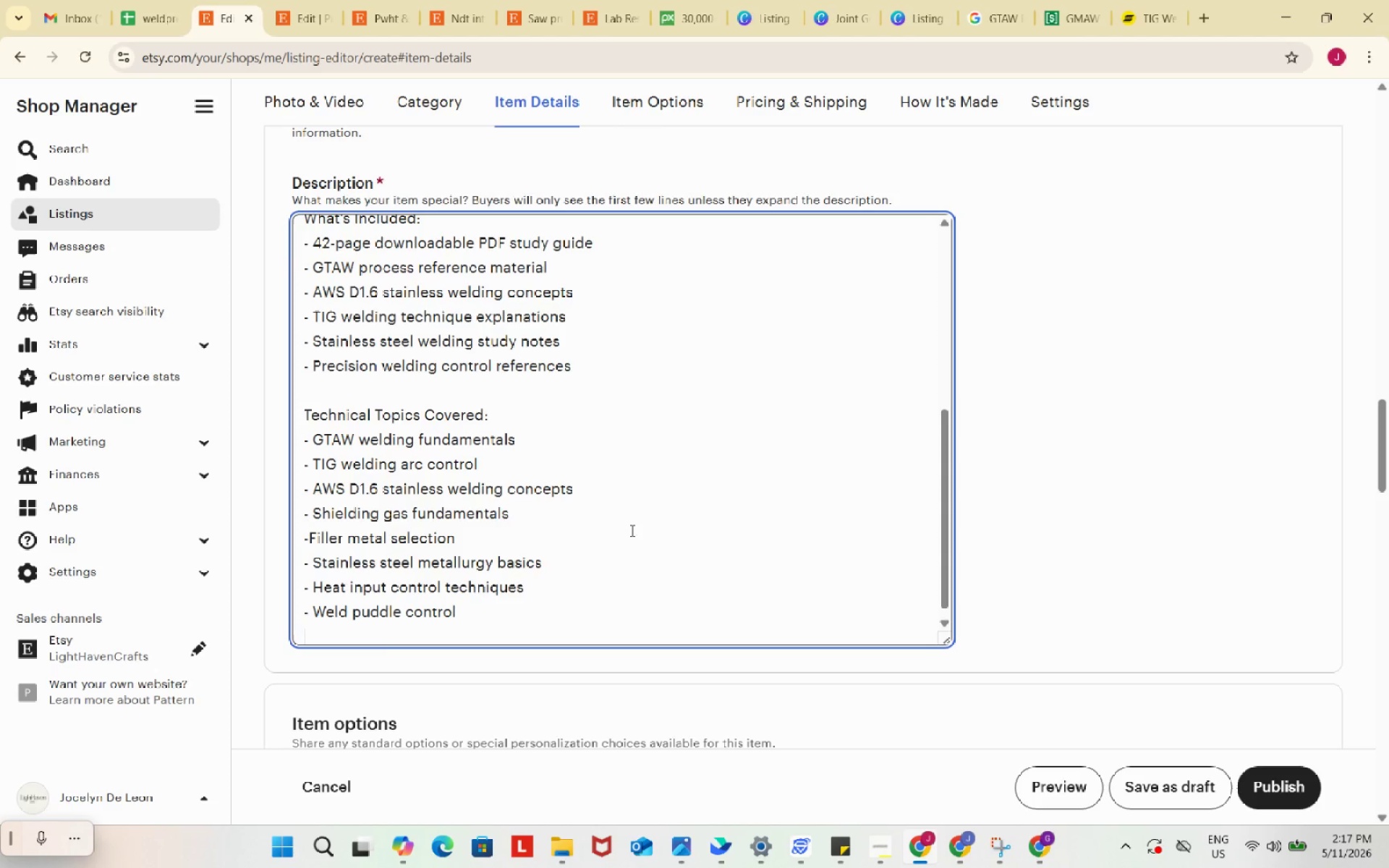 
key(Enter)
 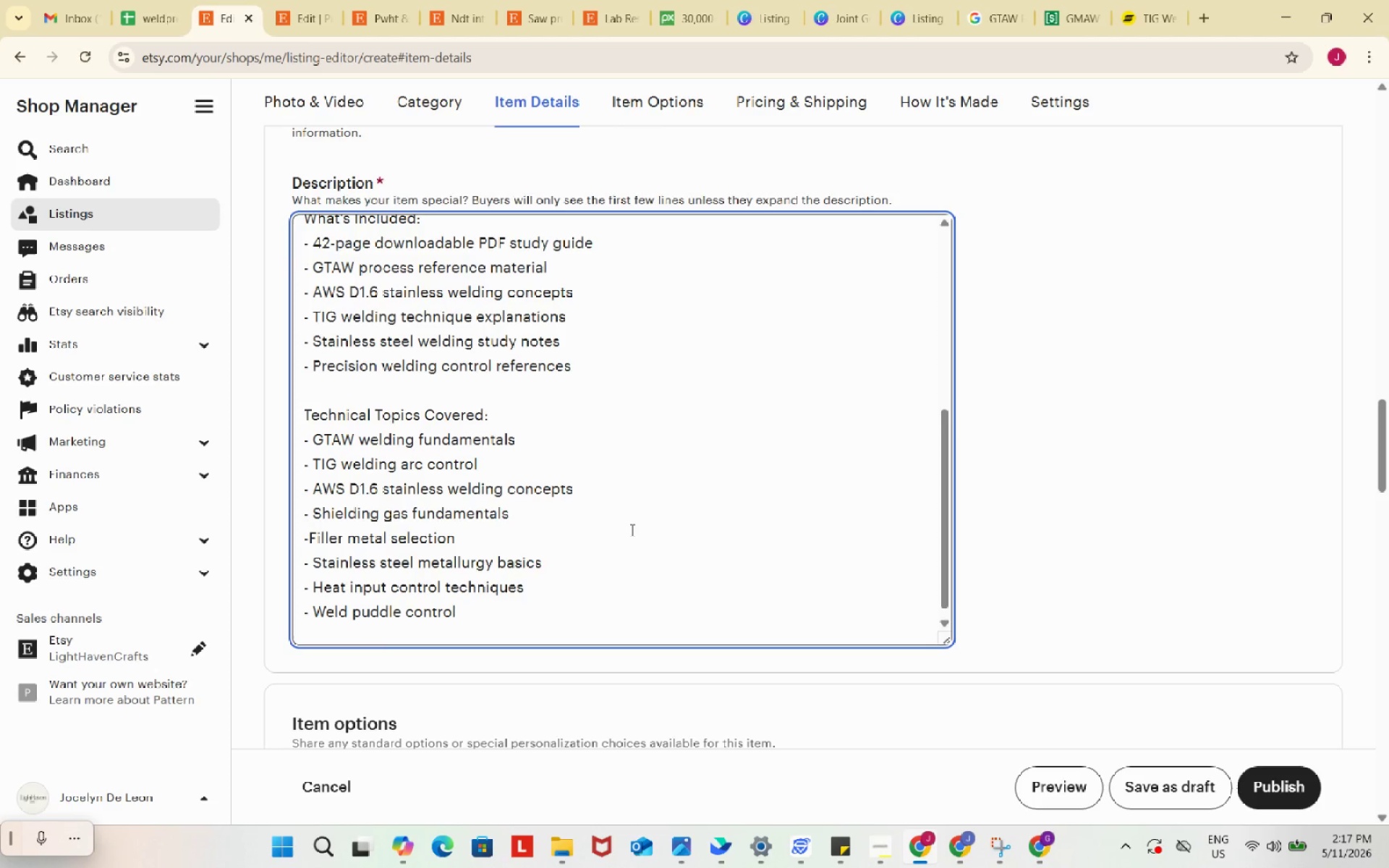 
type(- GTAW equipment setup)
 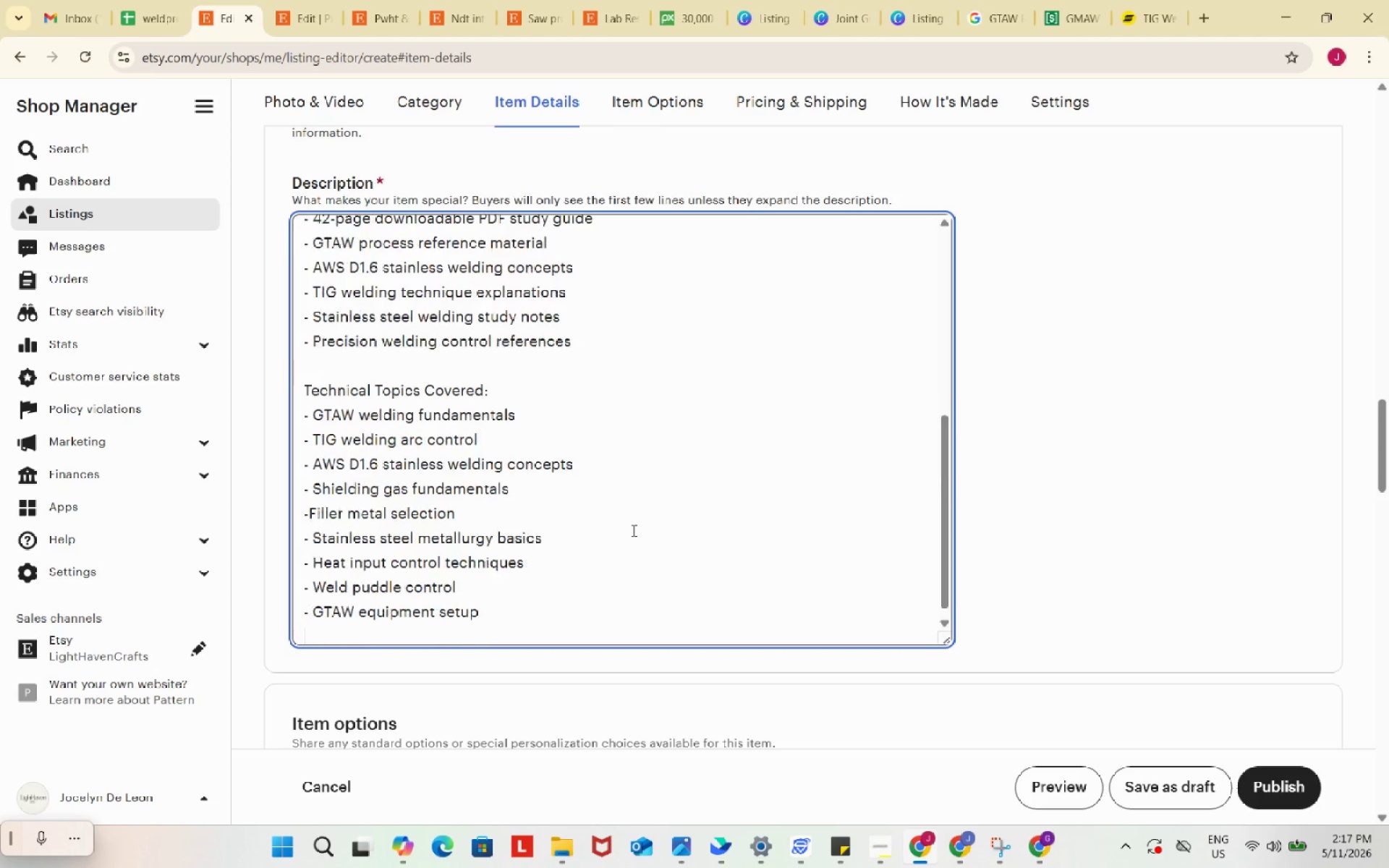 
 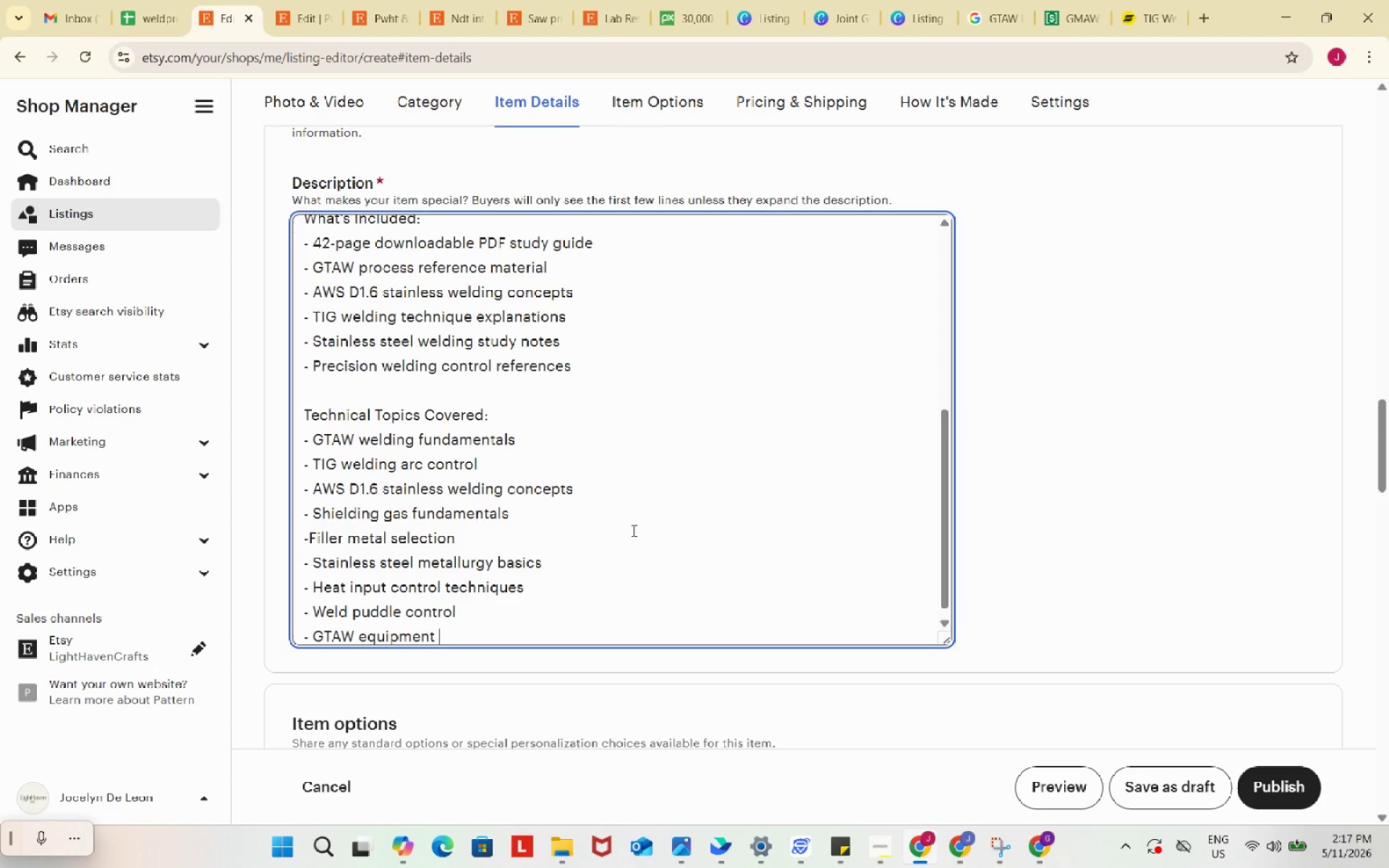 
key(Enter)
 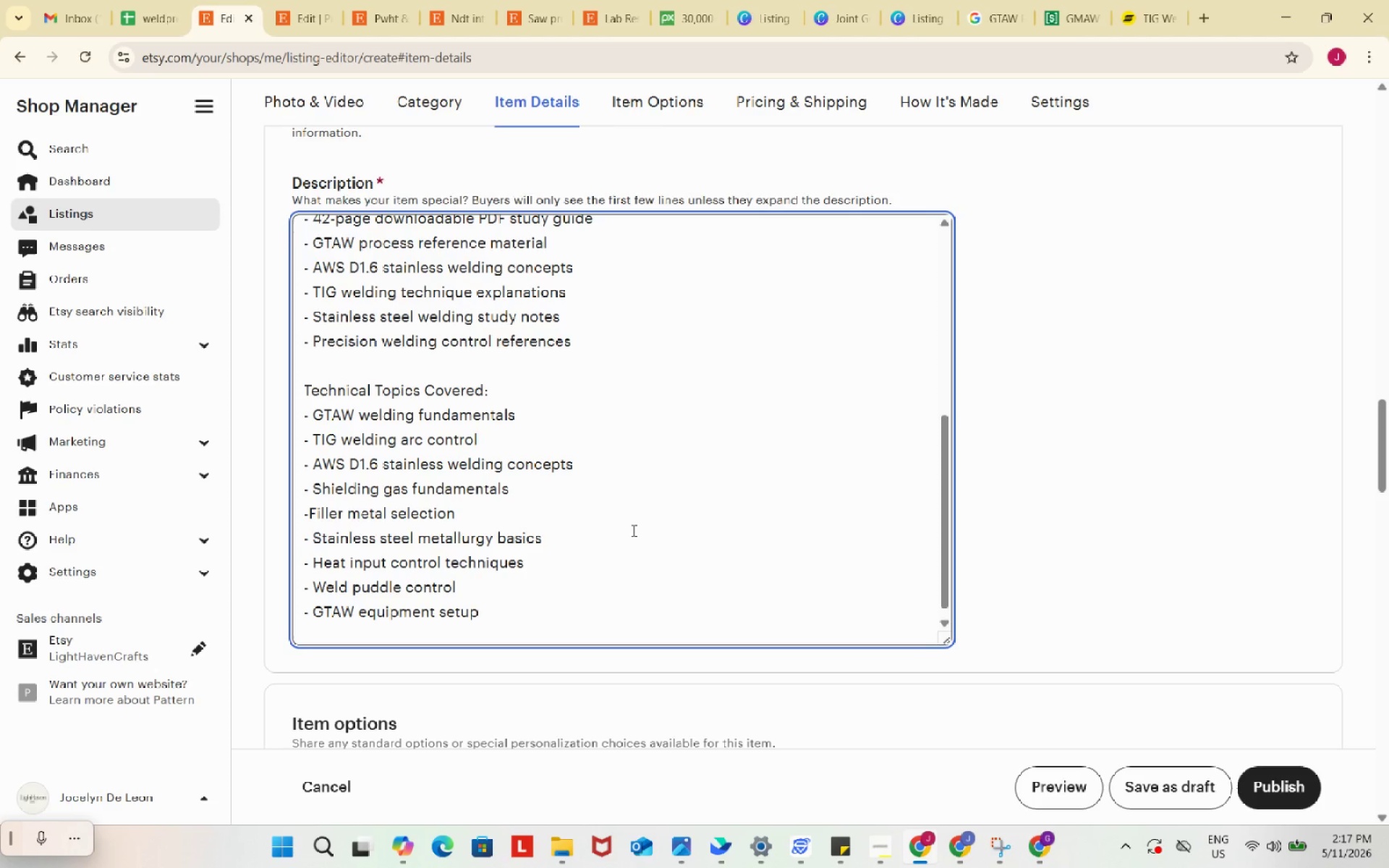 
wait(5.11)
 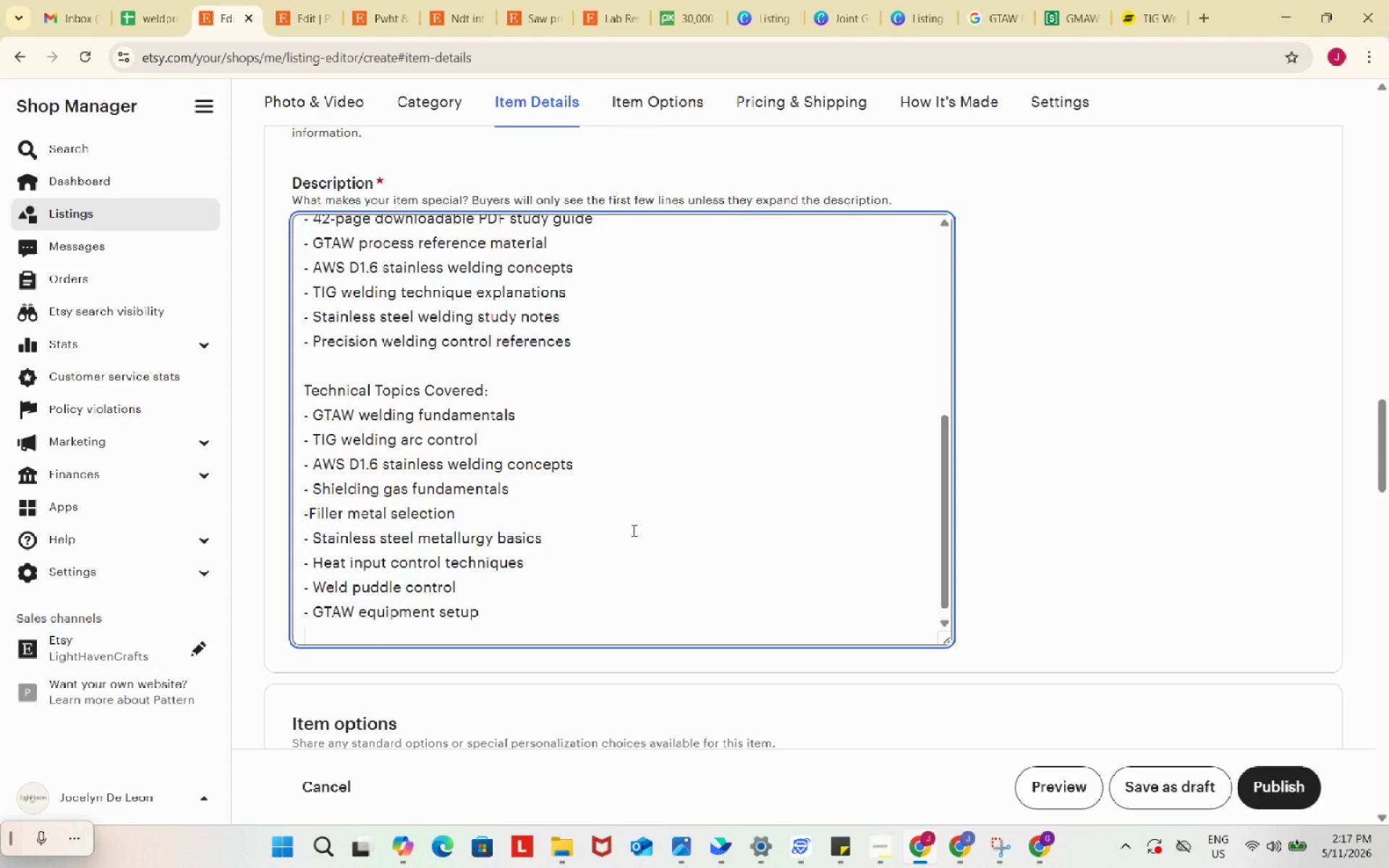 
type(- Common Tig)
key(Backspace)
key(Backspace)
type(IF)
key(Backspace)
 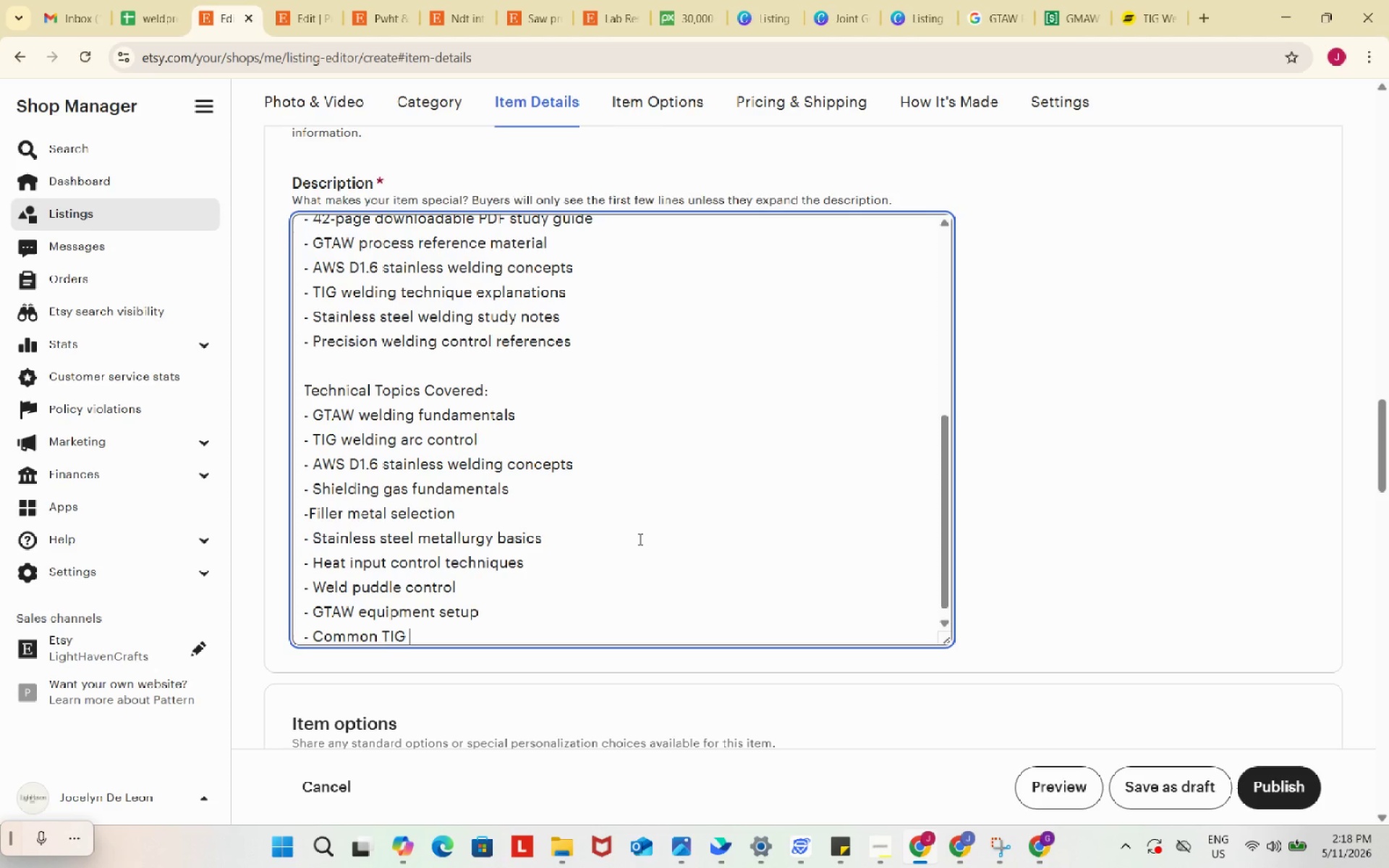 
 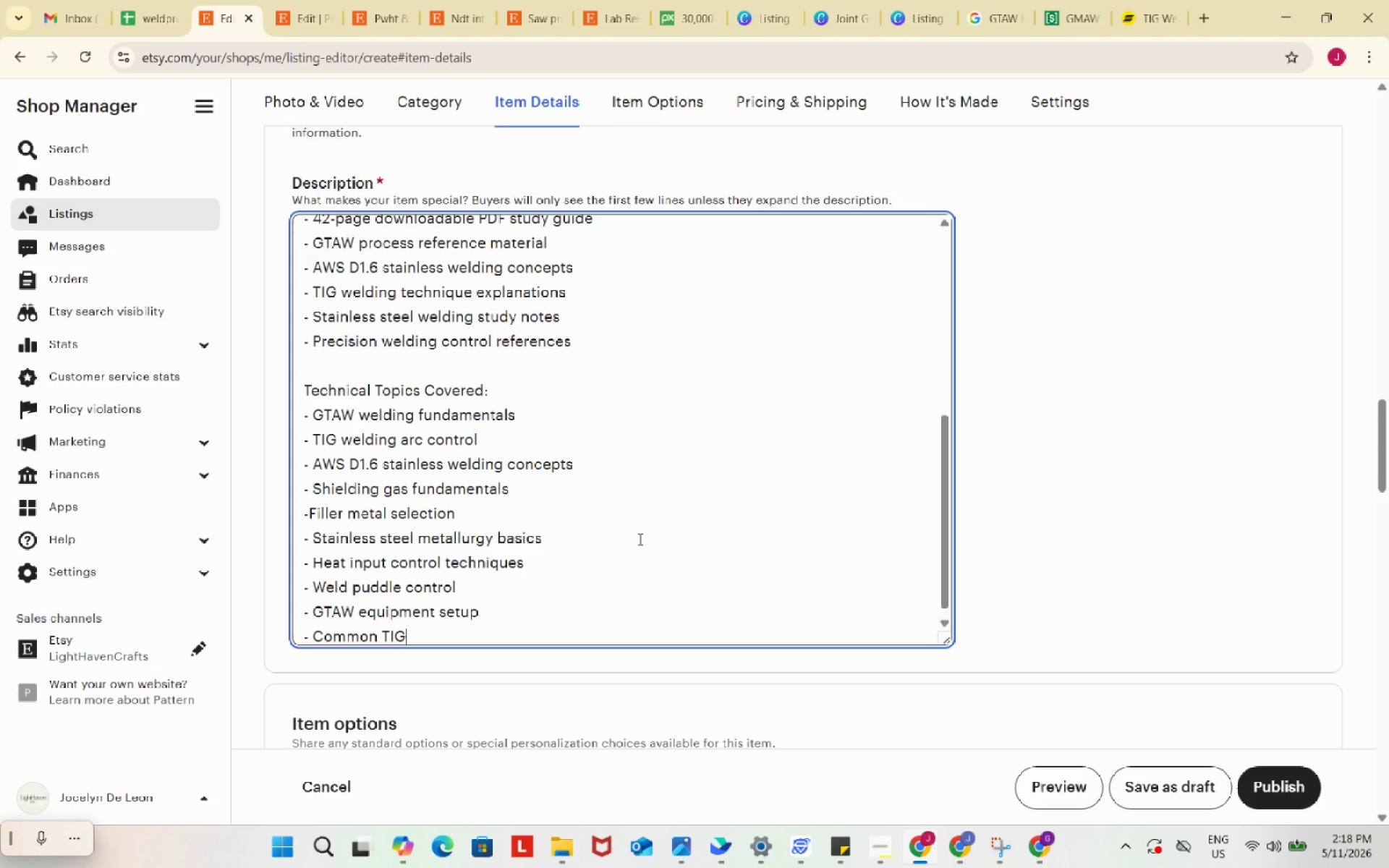 
type(G welding defects)
 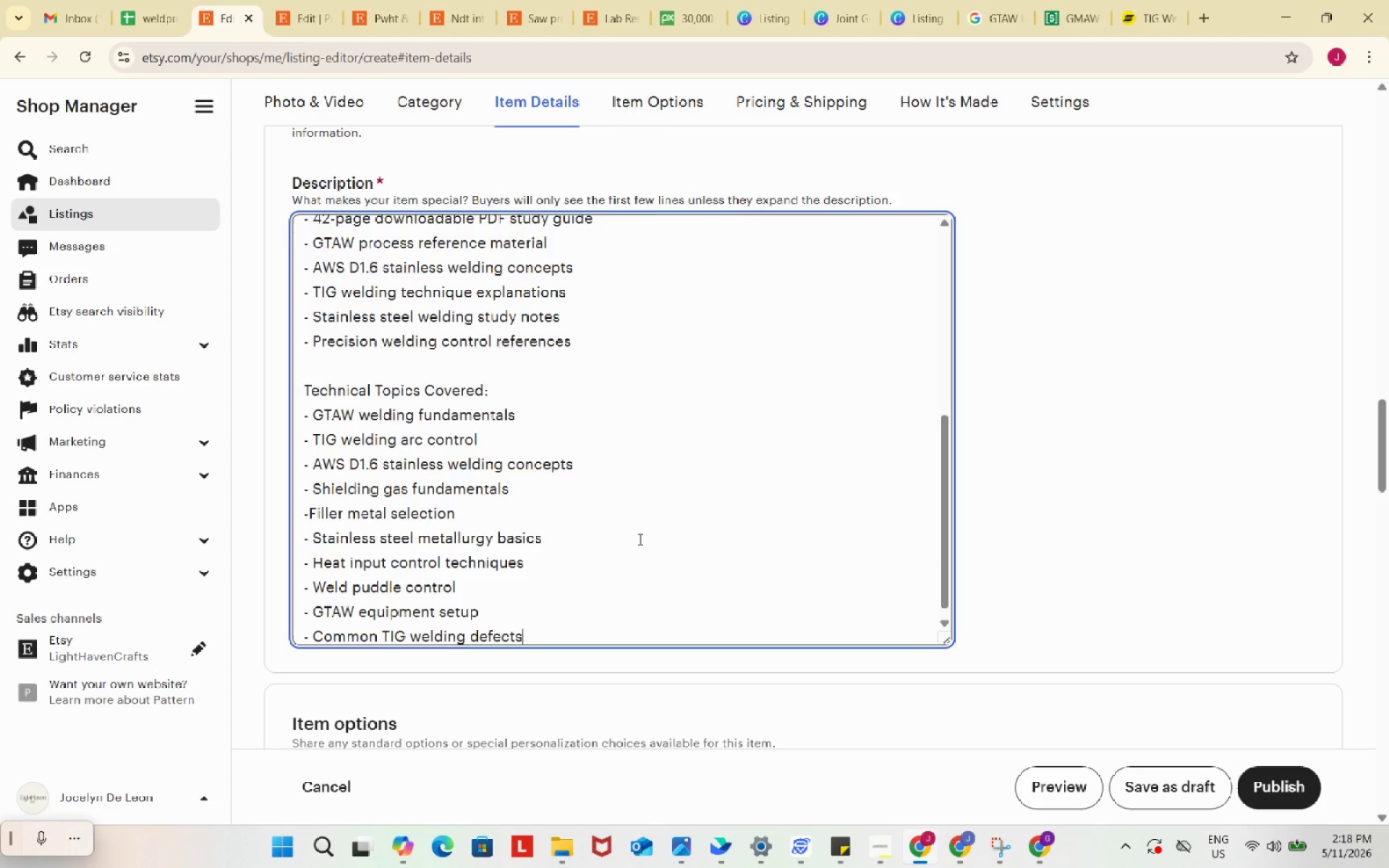 
key(Enter)
 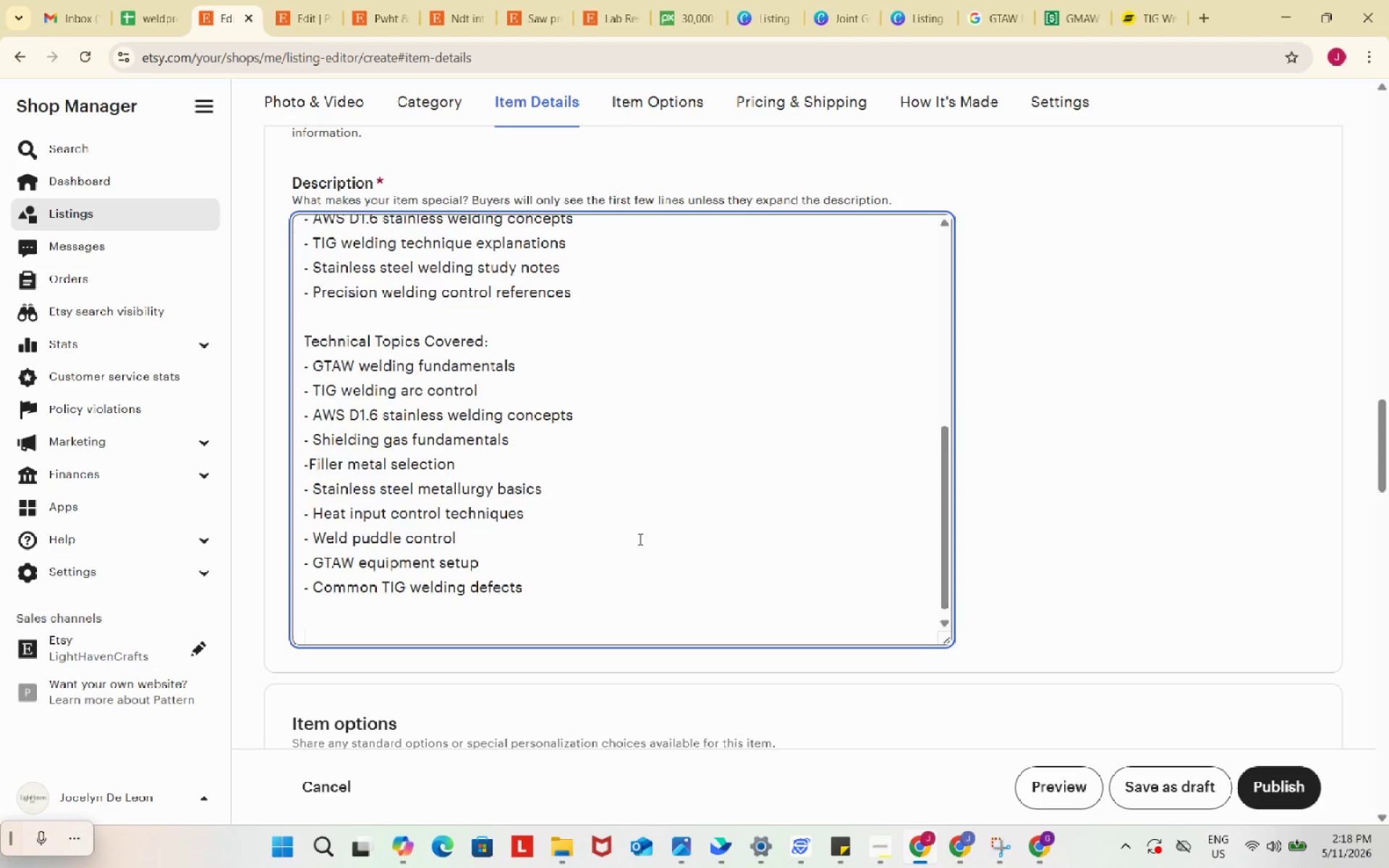 
key(Enter)
 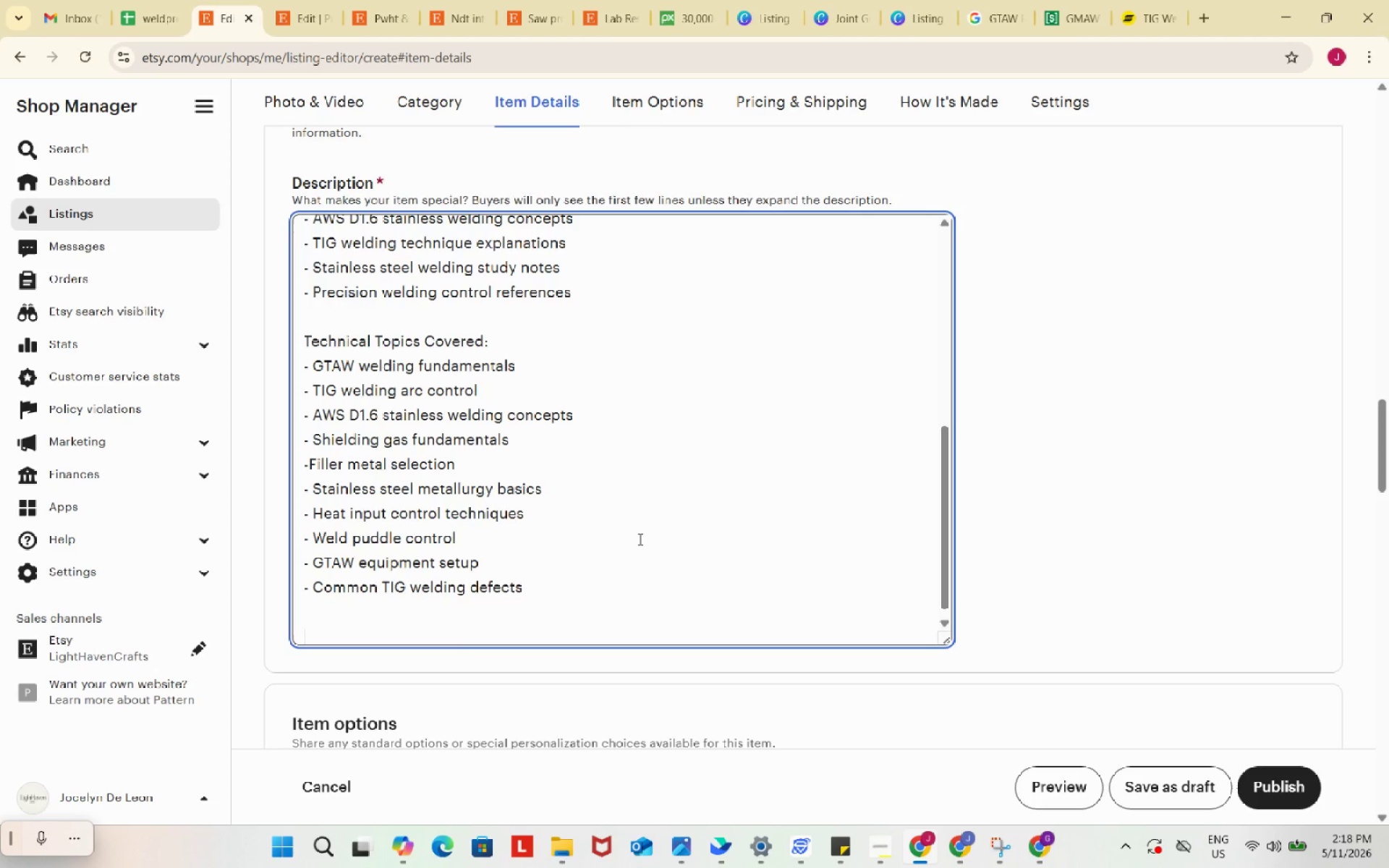 
type(Ideal)
 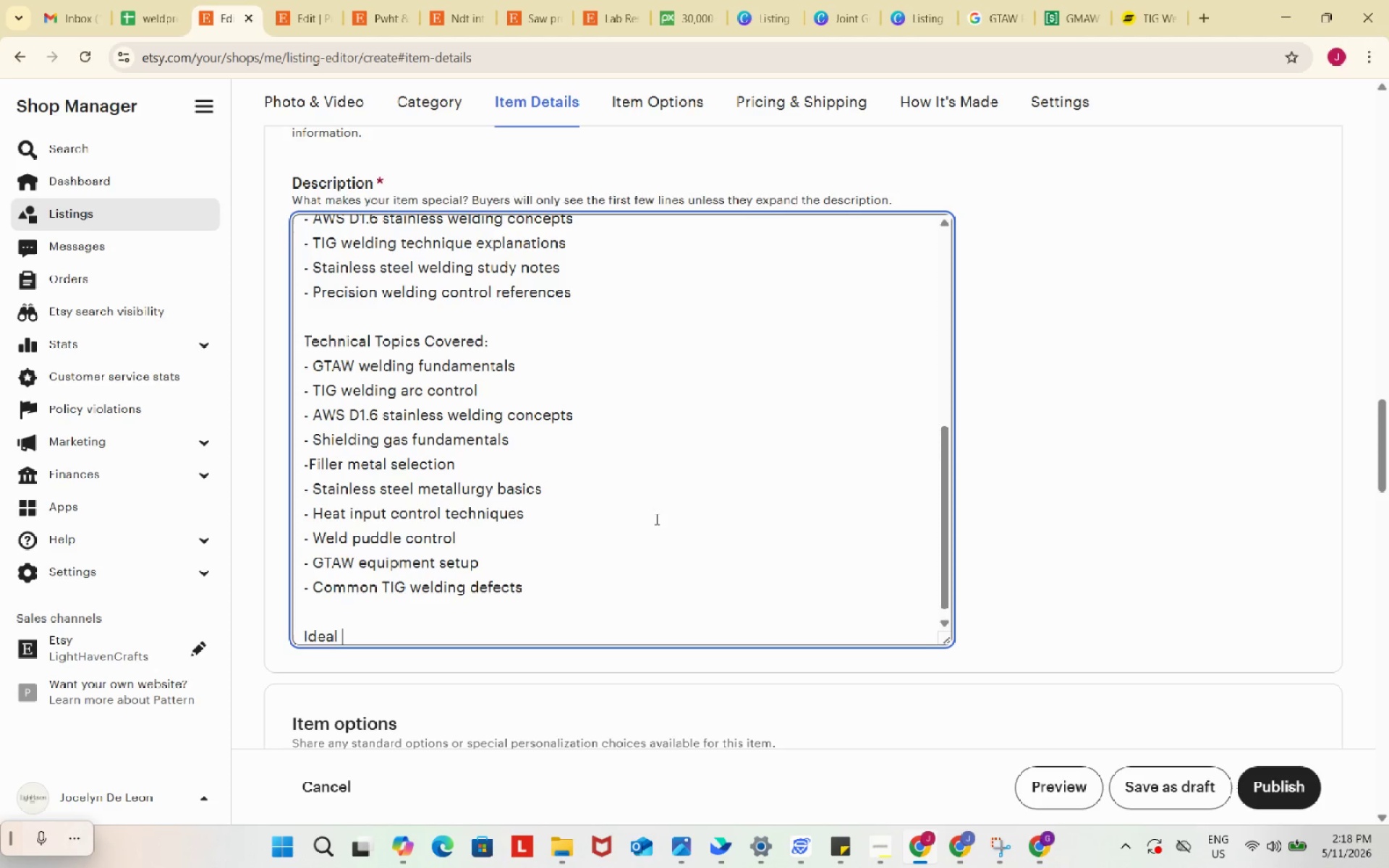 
type( For:)
 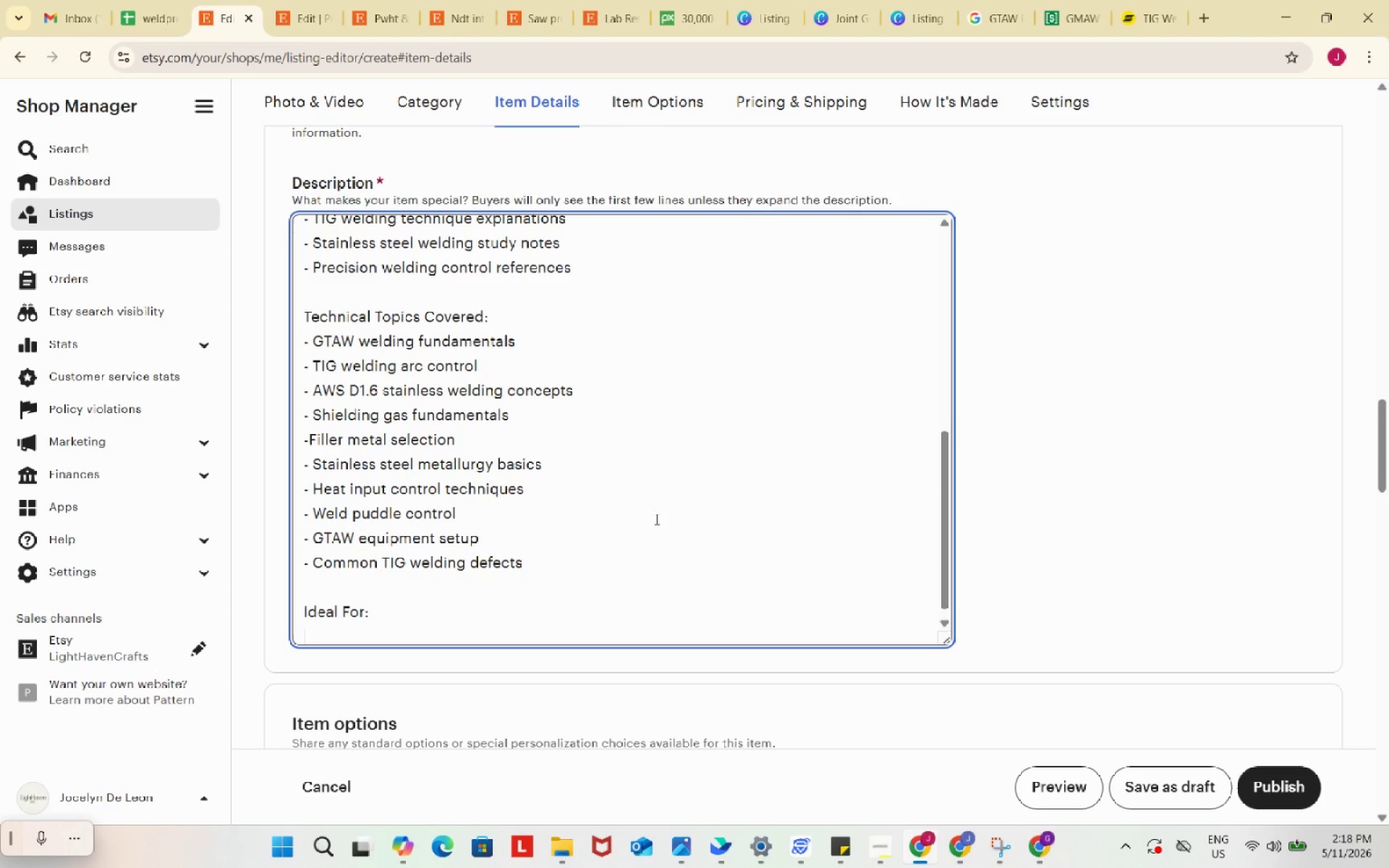 
key(Enter)
 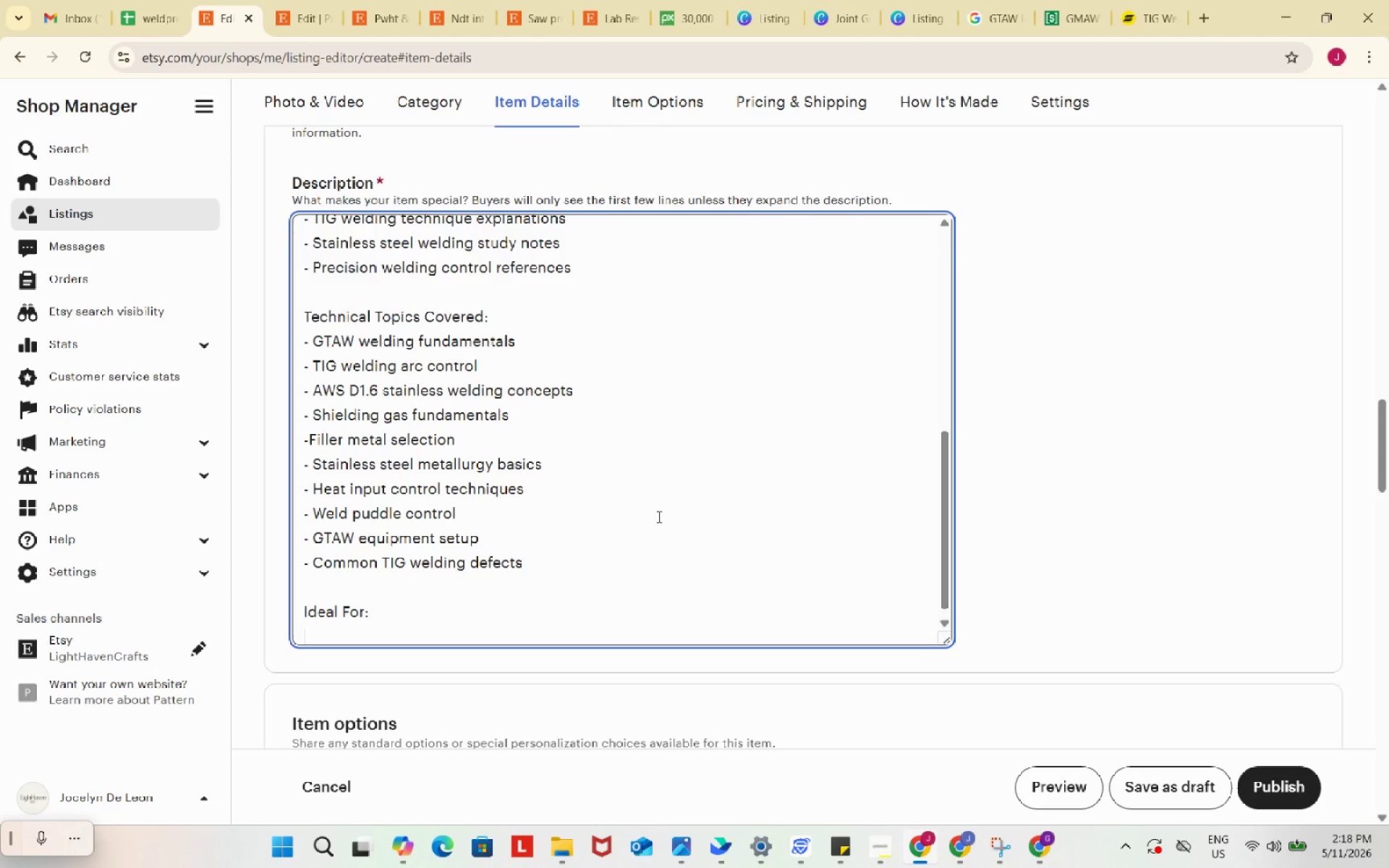 
type(- Journey)
 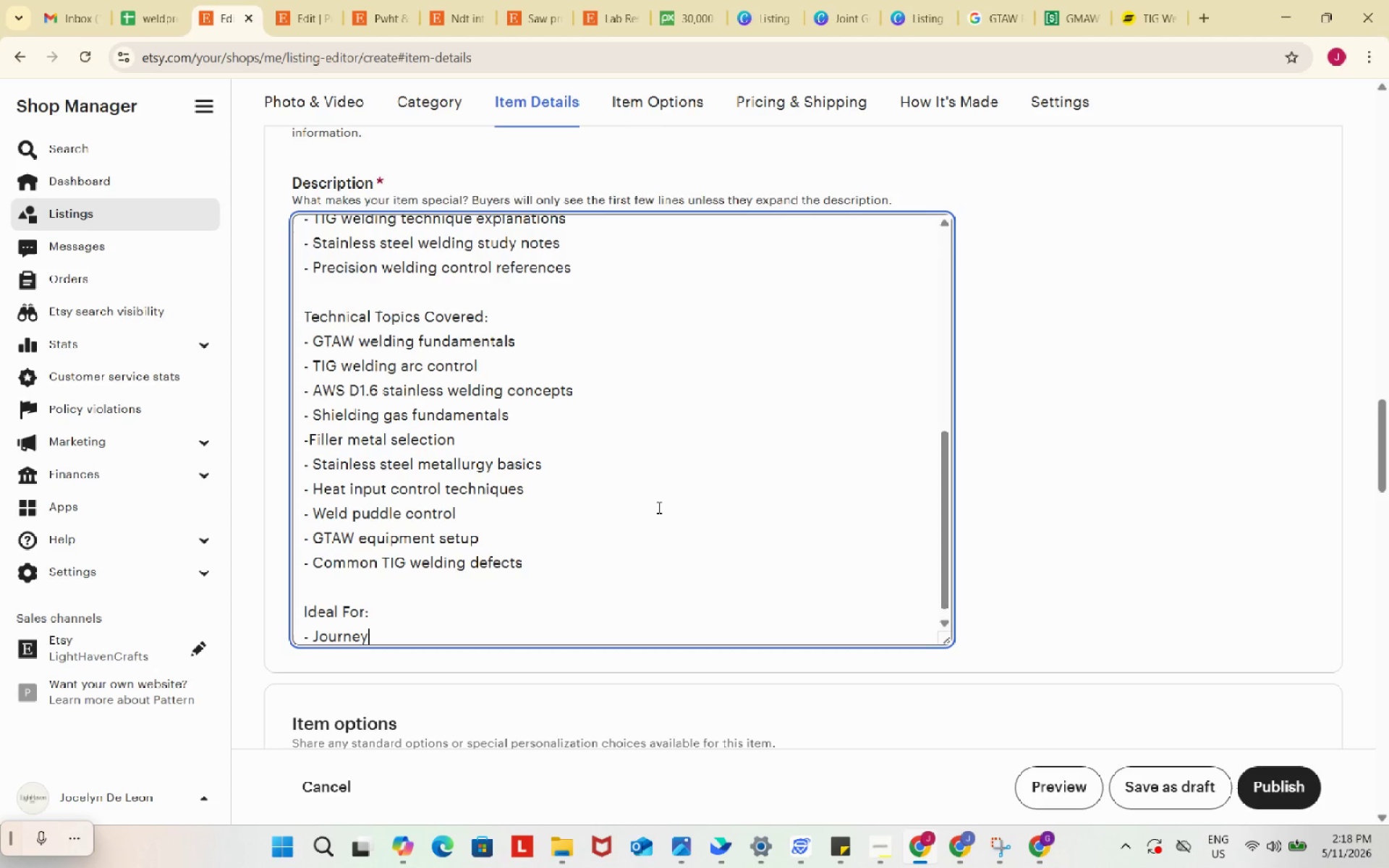 
type(man welder preparation)
 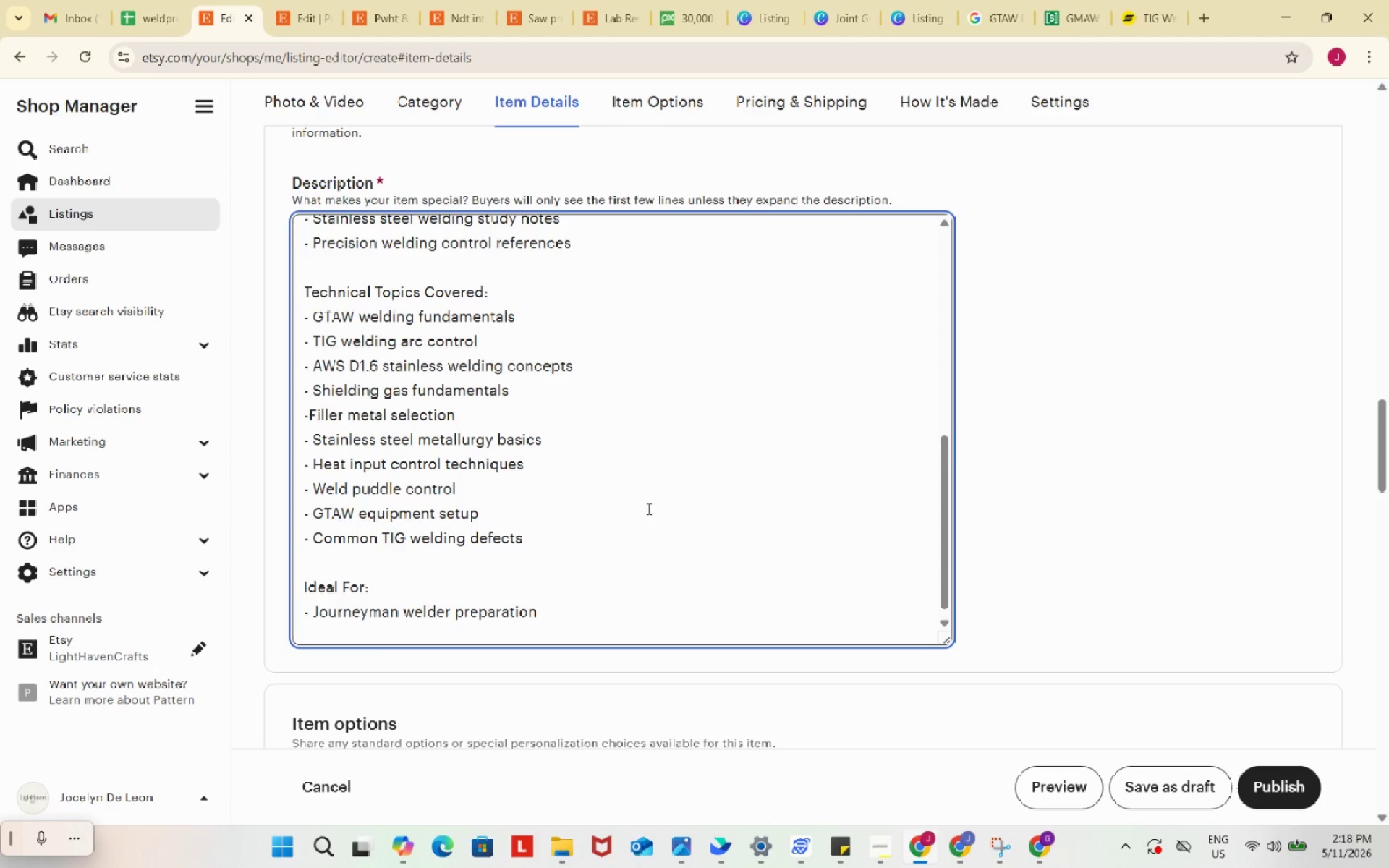 
key(Enter)
 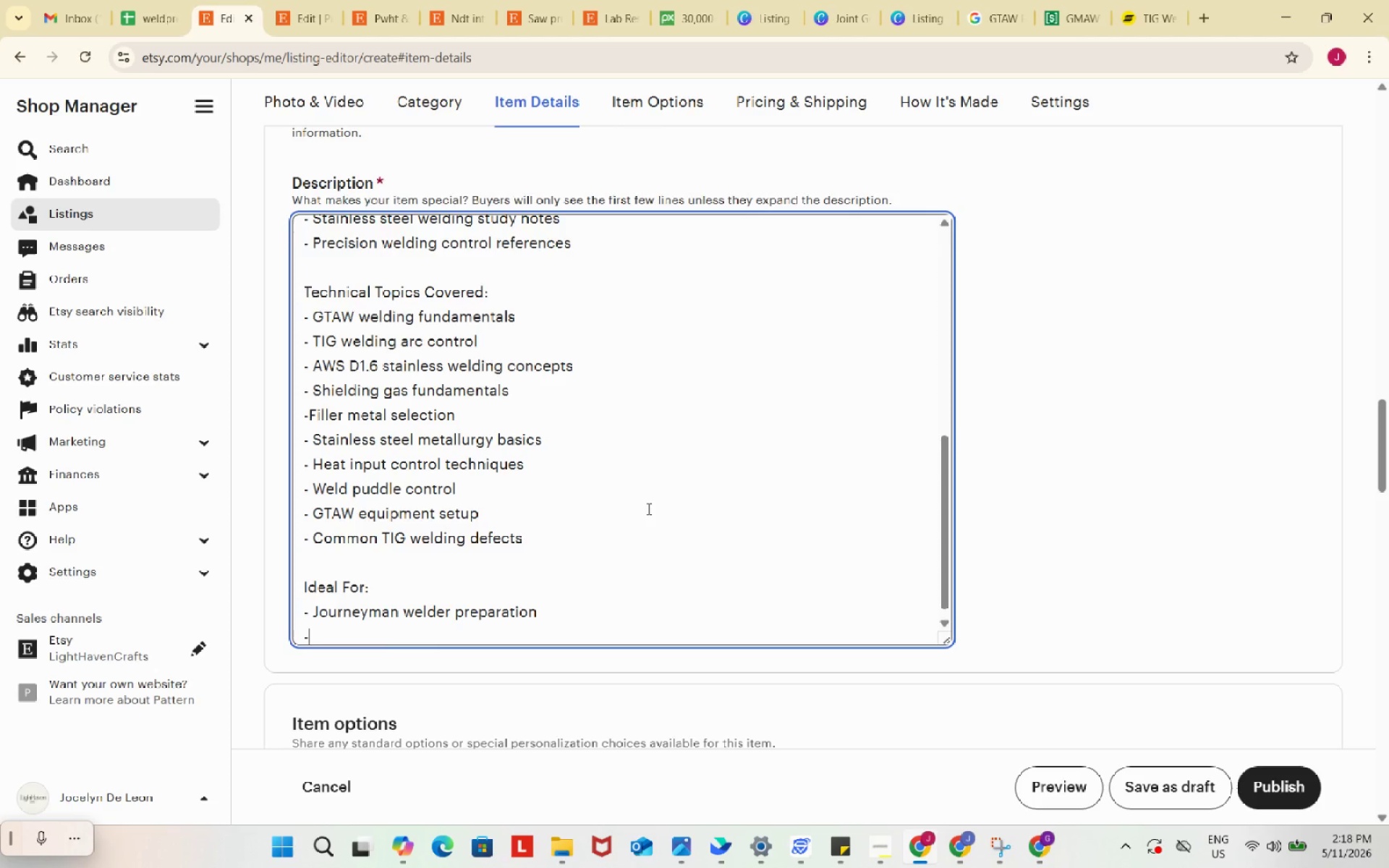 
type(- TIG welding students)
 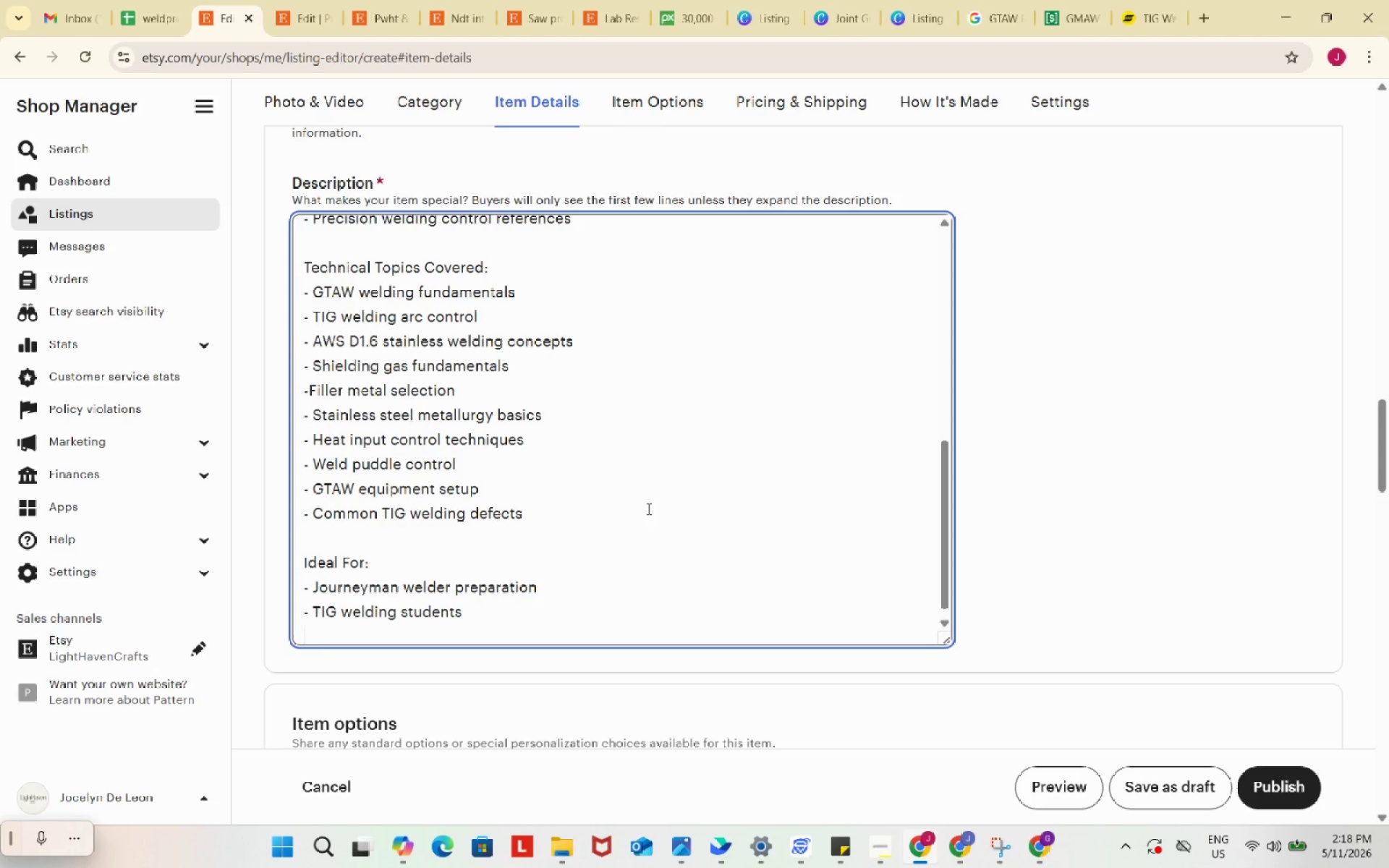 
 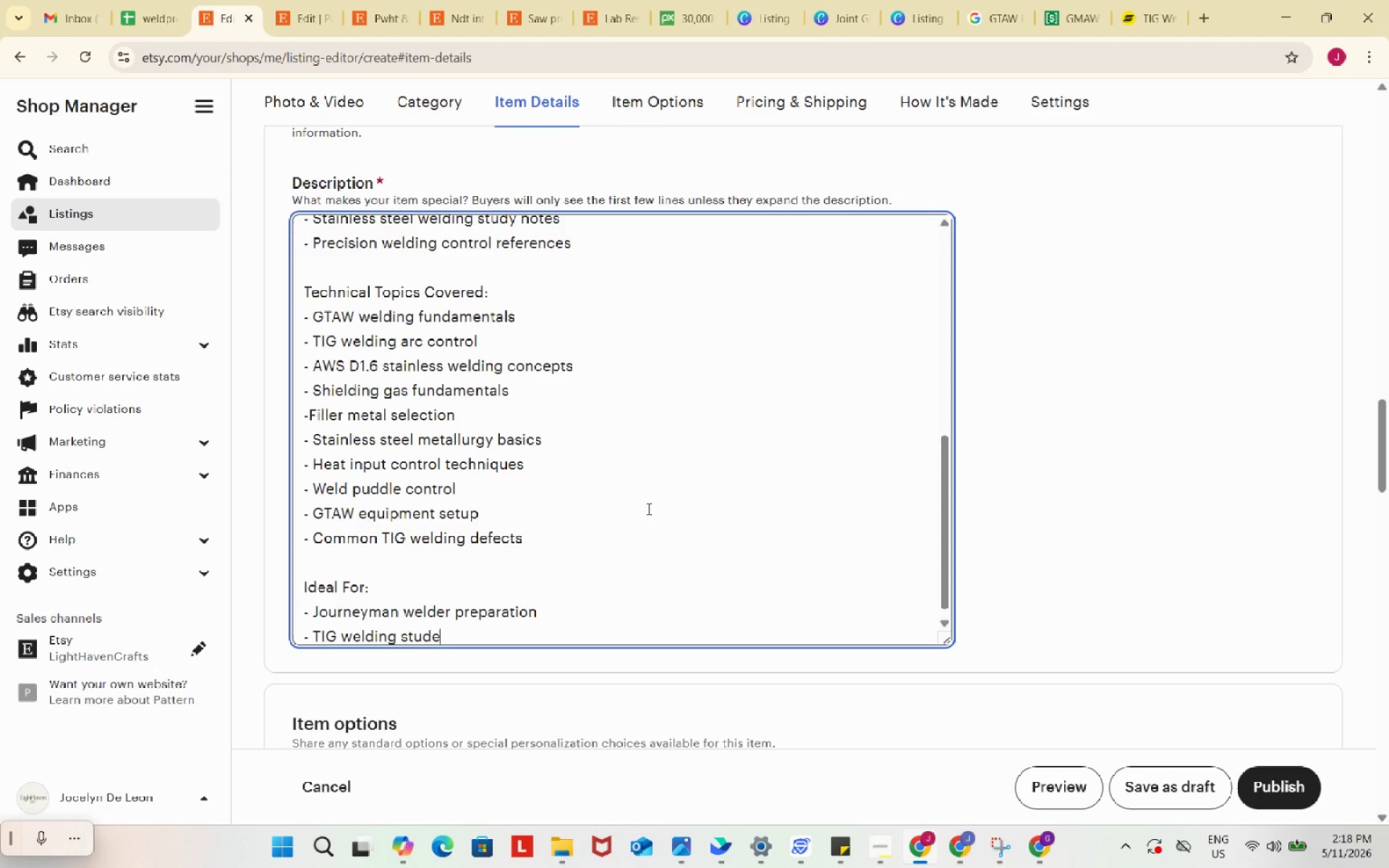 
key(Enter)
 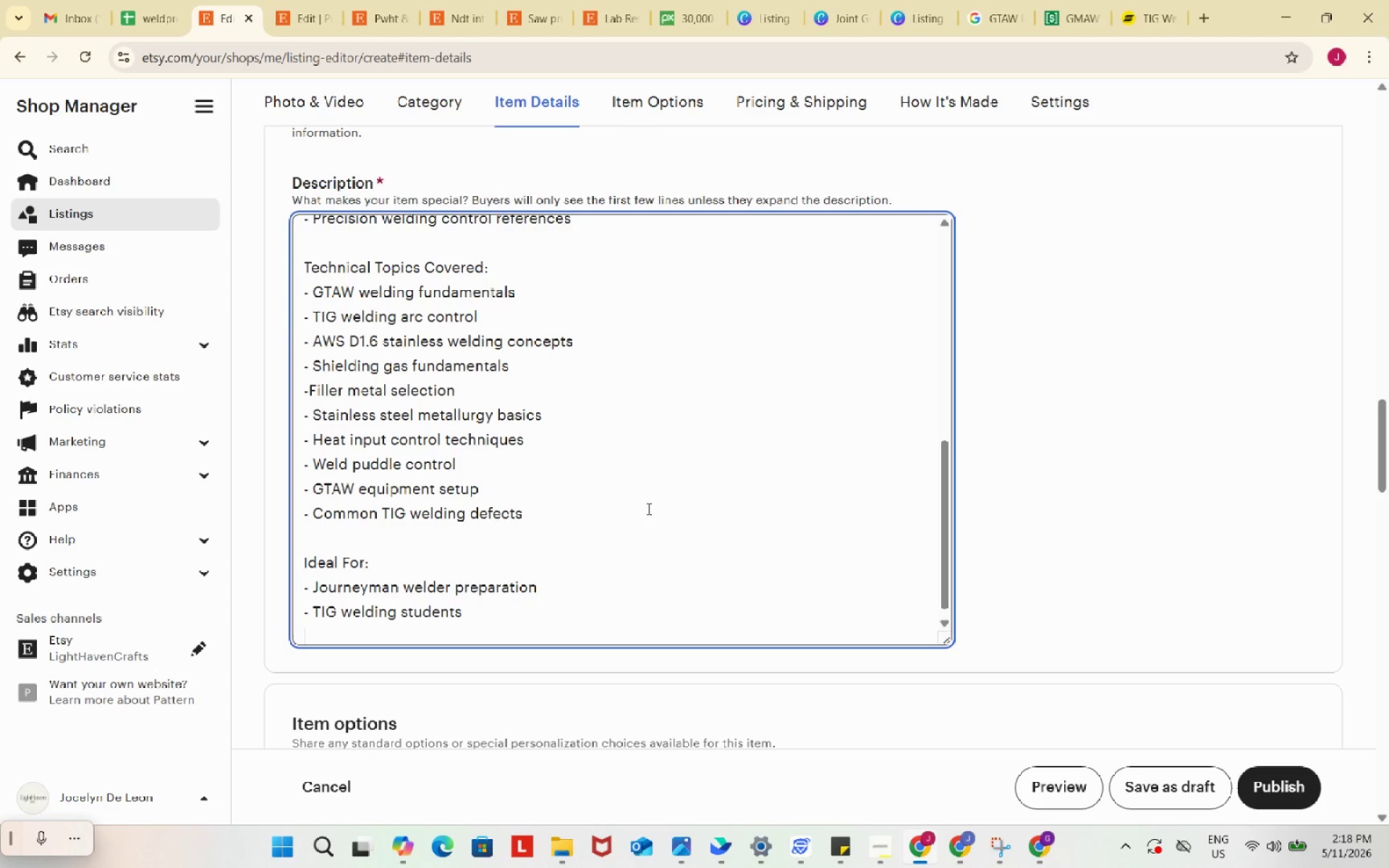 
type(- Stainless steel fabrication trainees)
 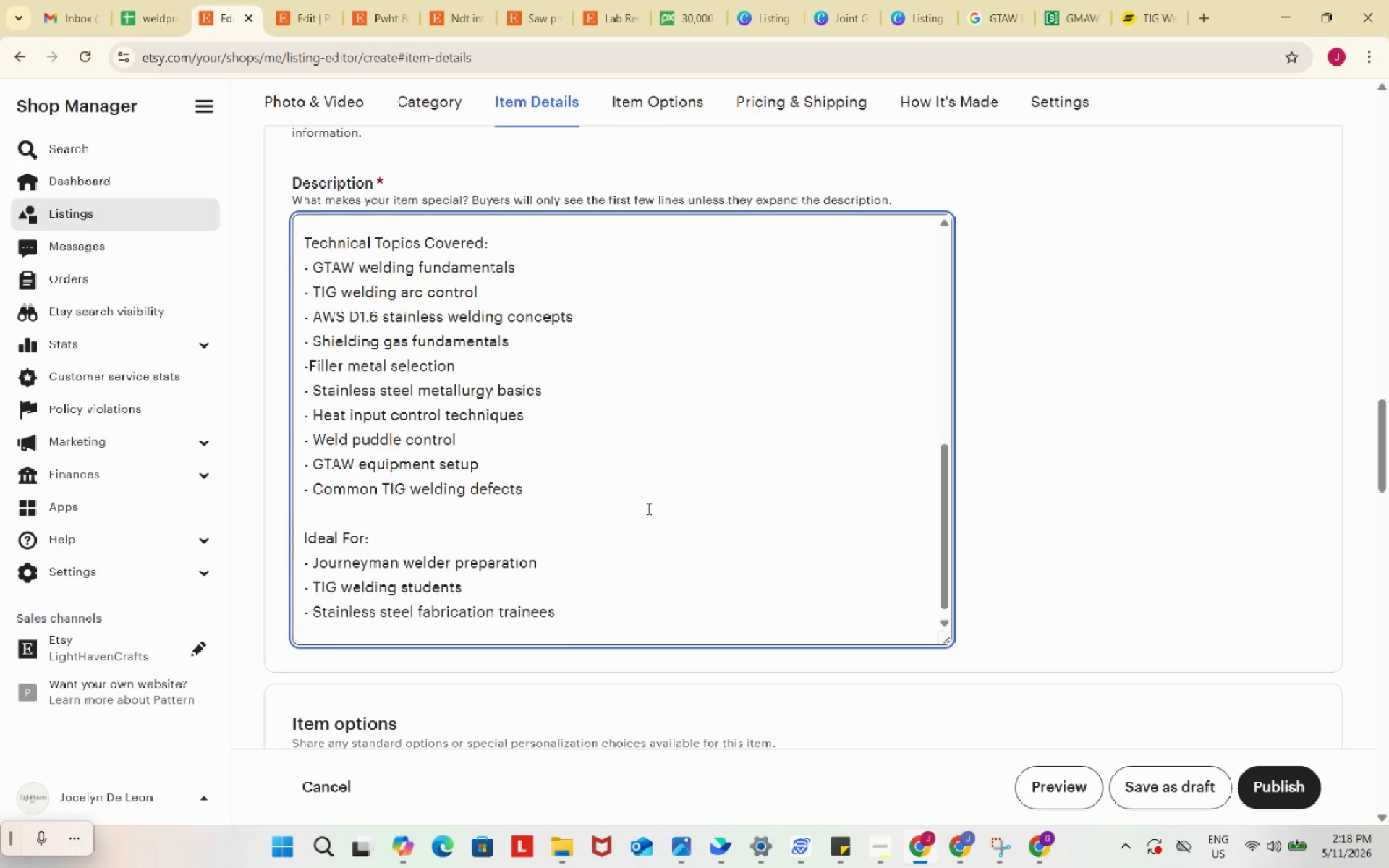 
key(Enter)
 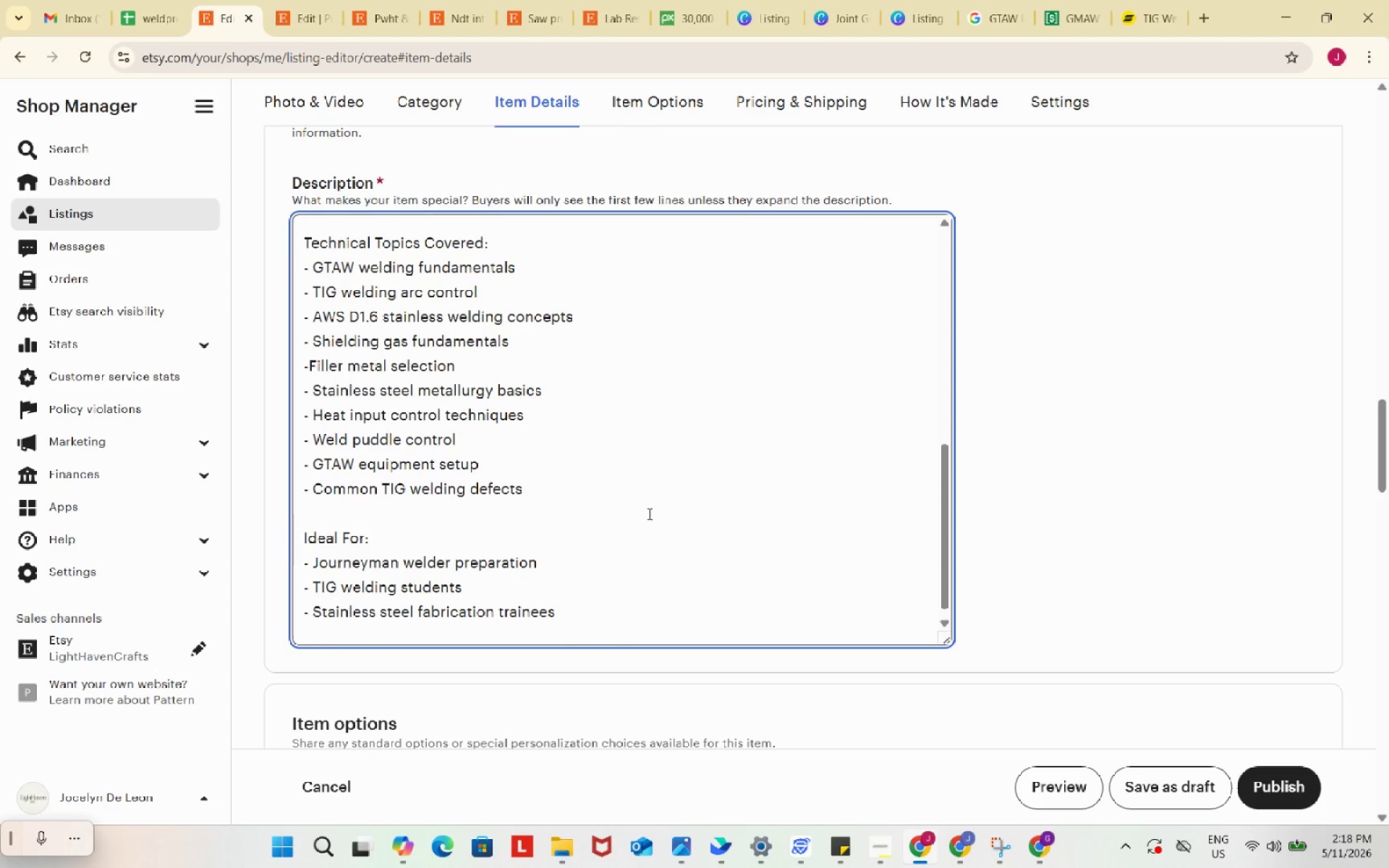 
type(- Welding)
 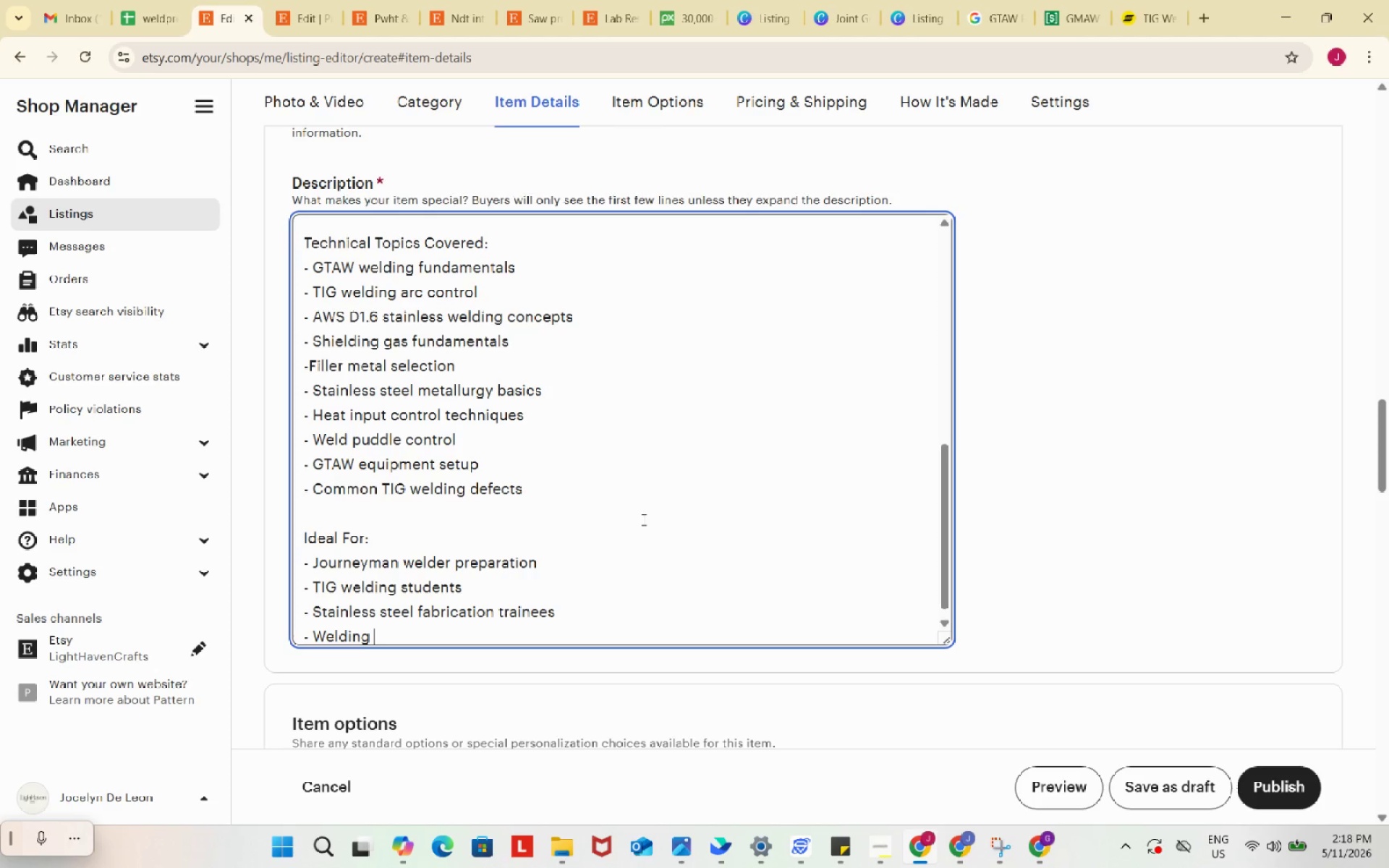 
type( apprentices)
 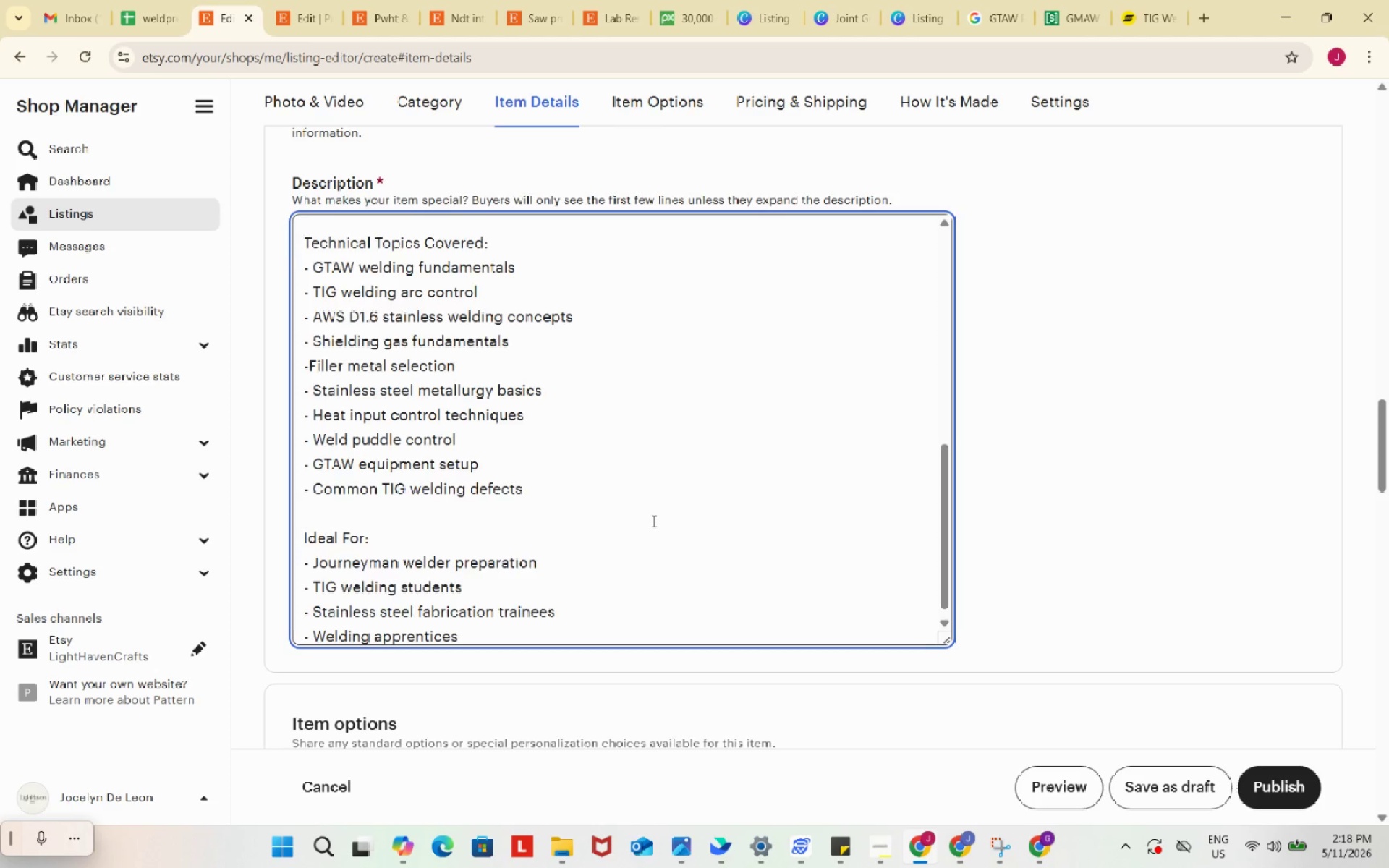 
key(Enter)
 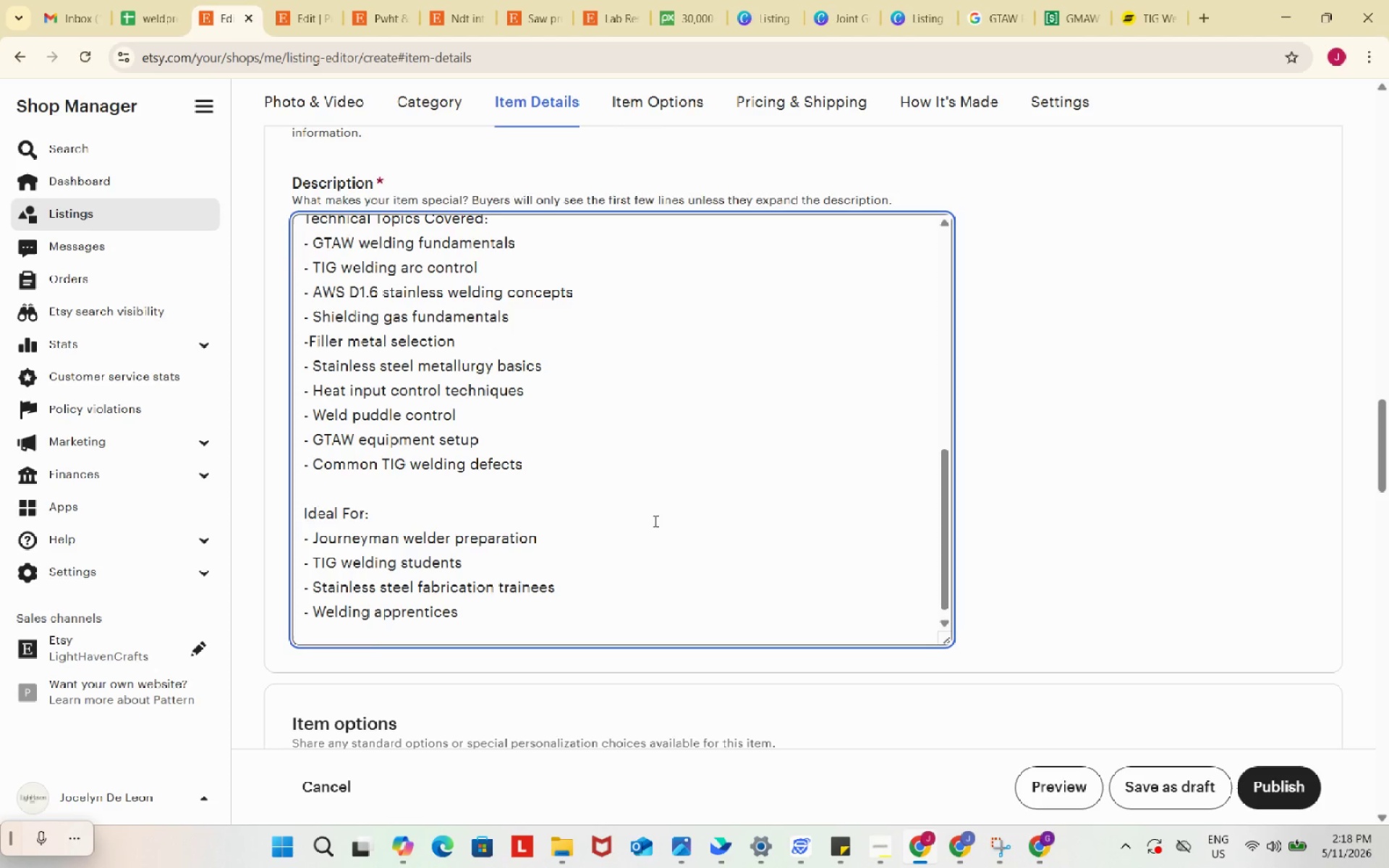 
key(NumpadSubtract)
 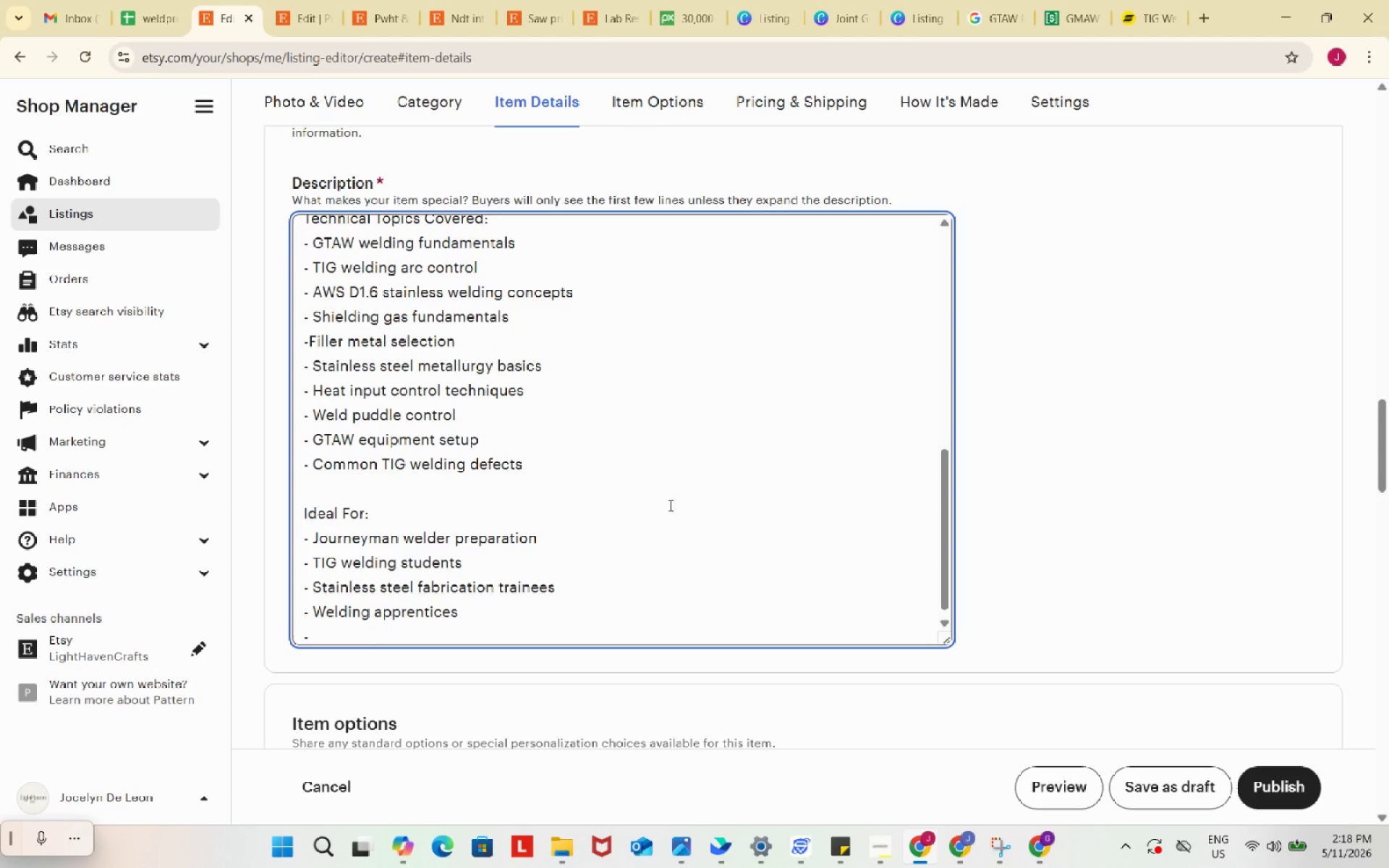 
type( Structural sa)
key(Backspace)
type(tainless welders)
 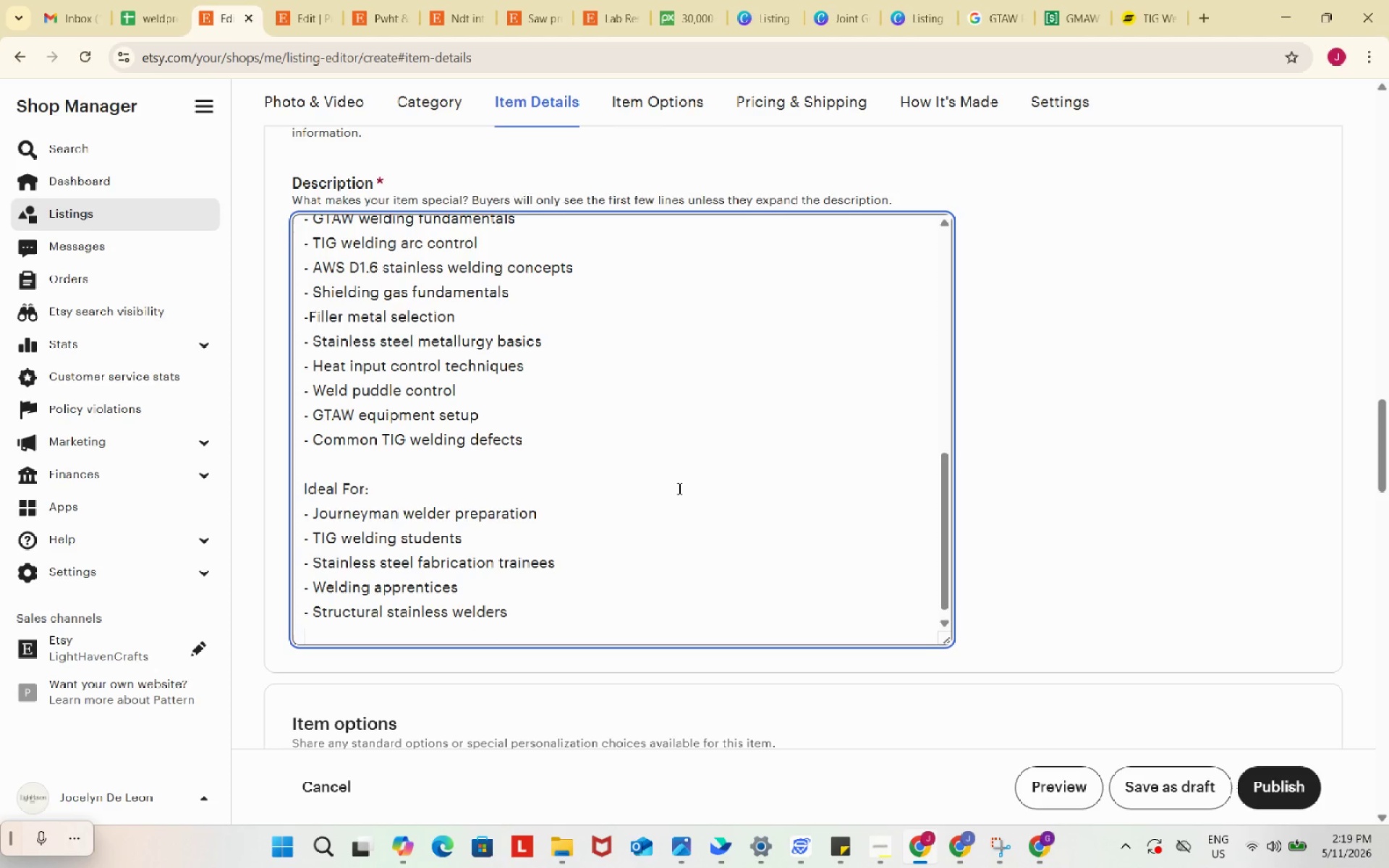 
key(Enter)
 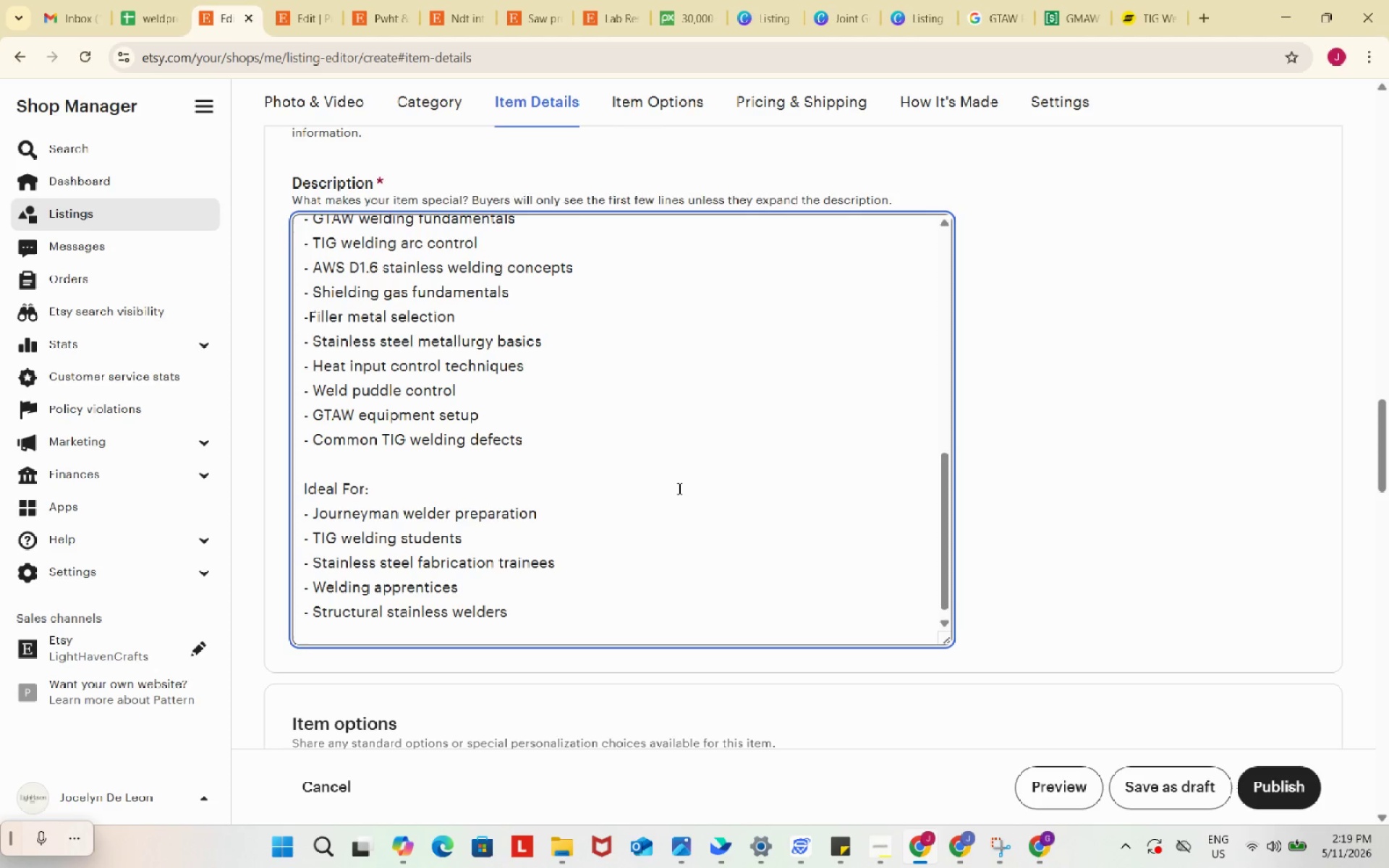 
key(NumpadSubtract)
 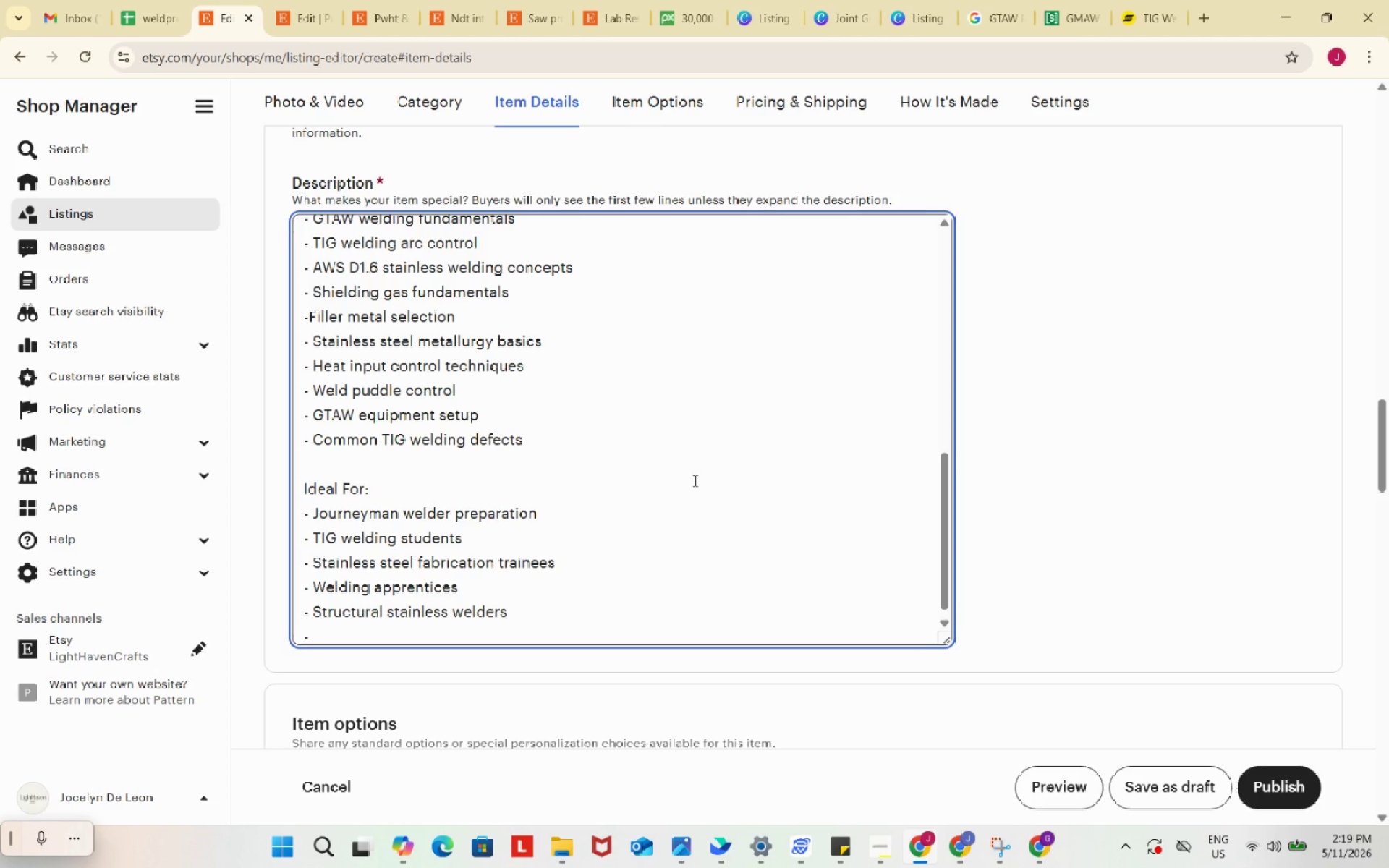 
type( Trade school welding programd)
key(Backspace)
type(s)
 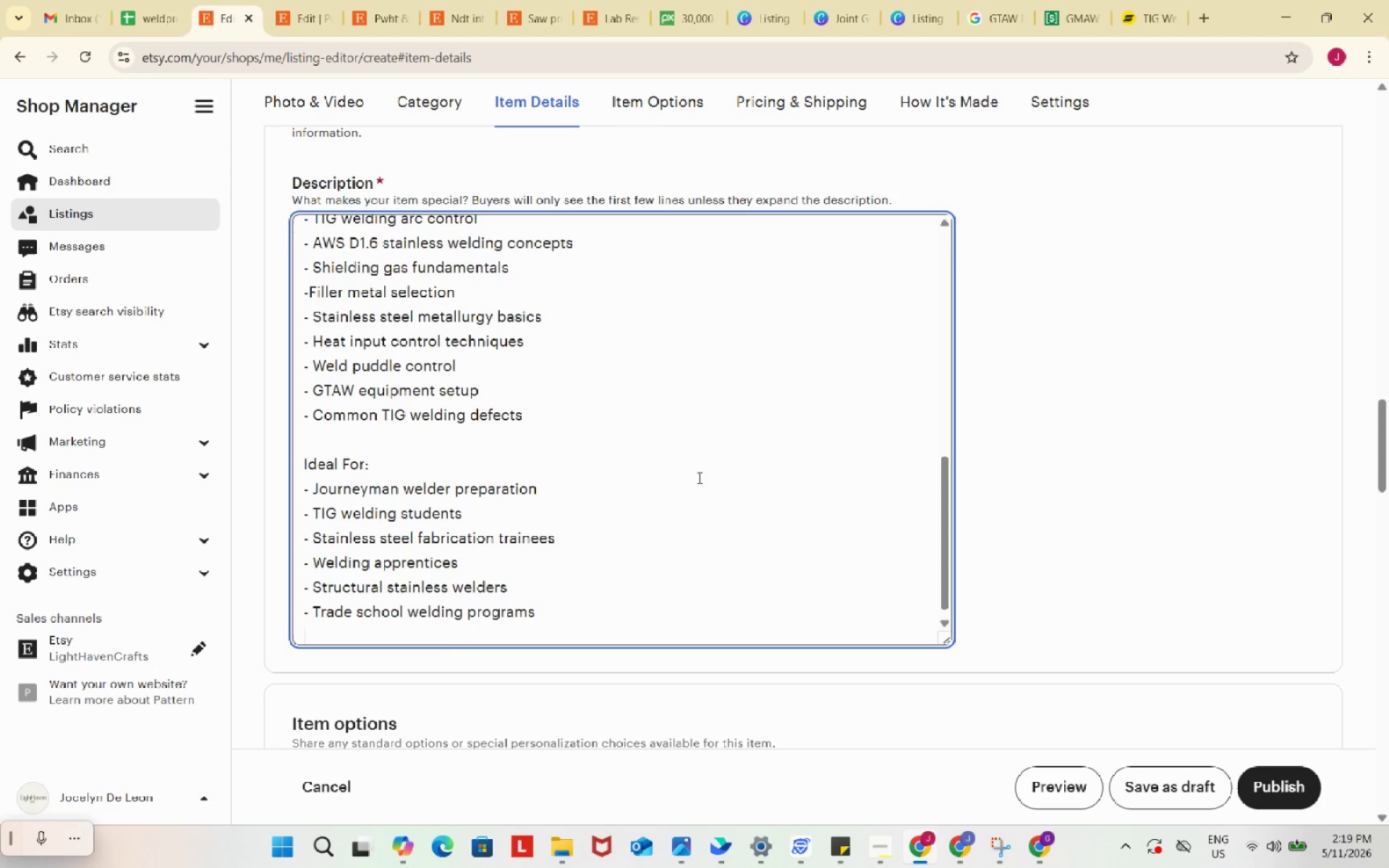 
key(Enter)
 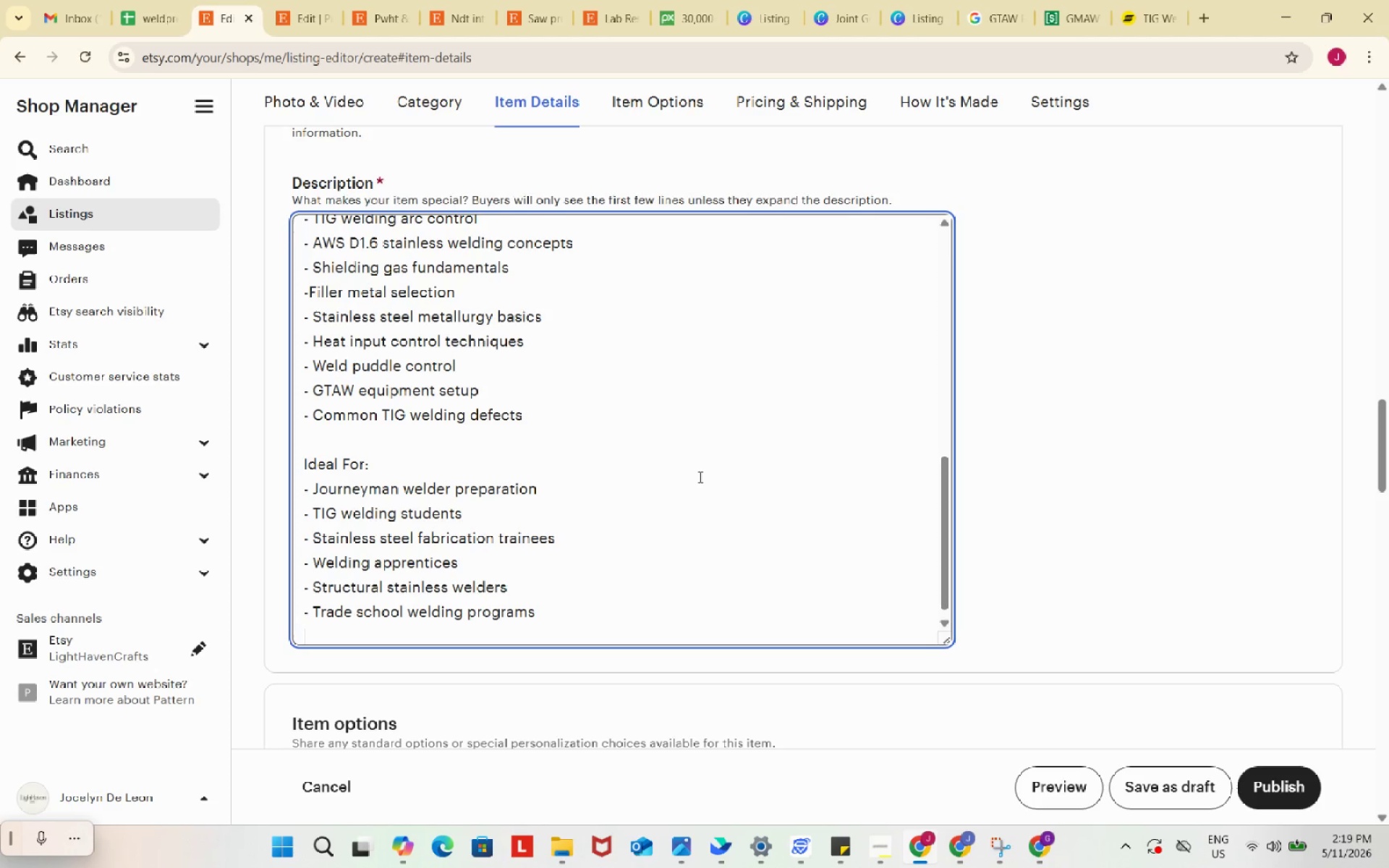 
key(NumpadSubtract)
 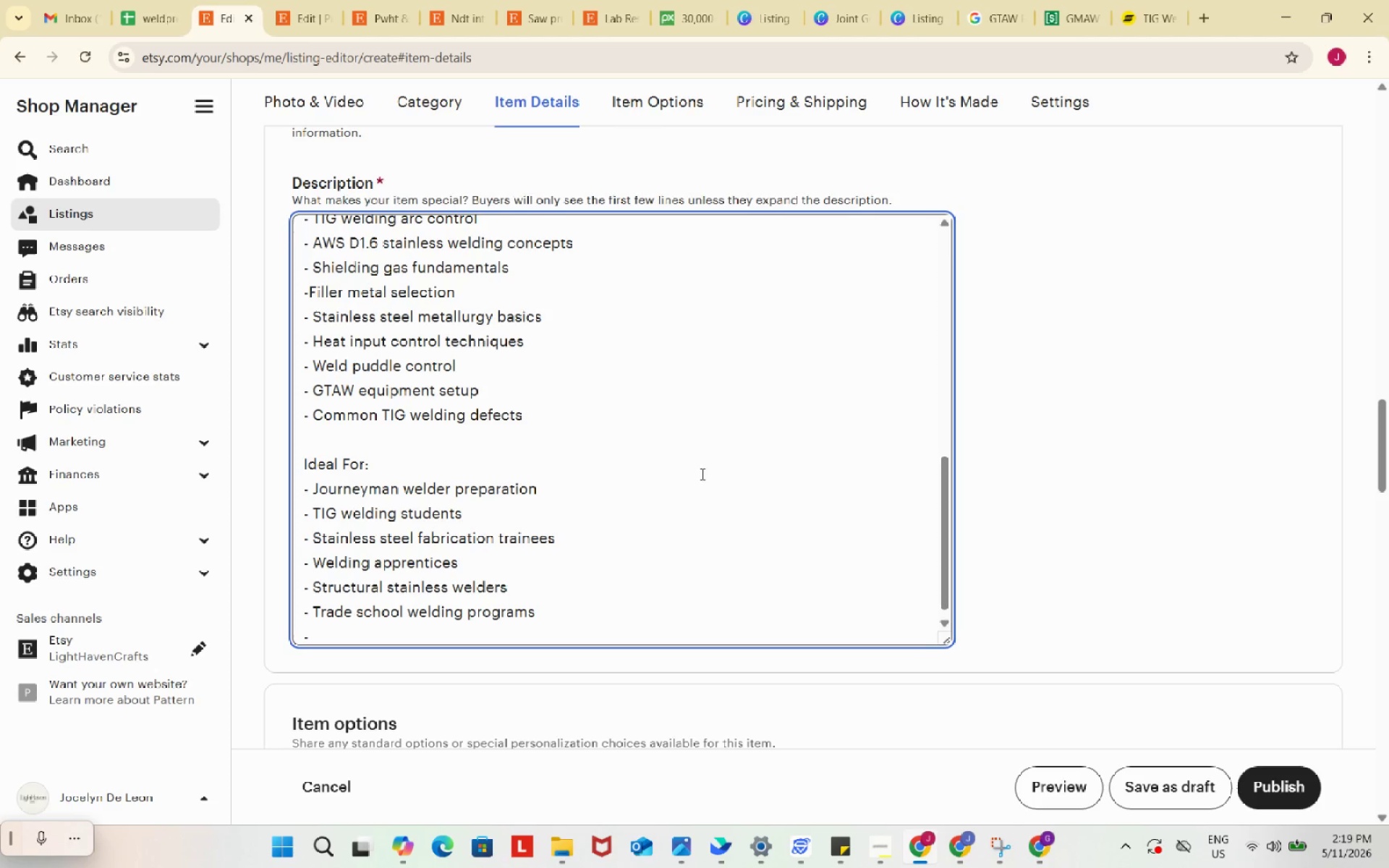 
type( GTAW process study sessions)
 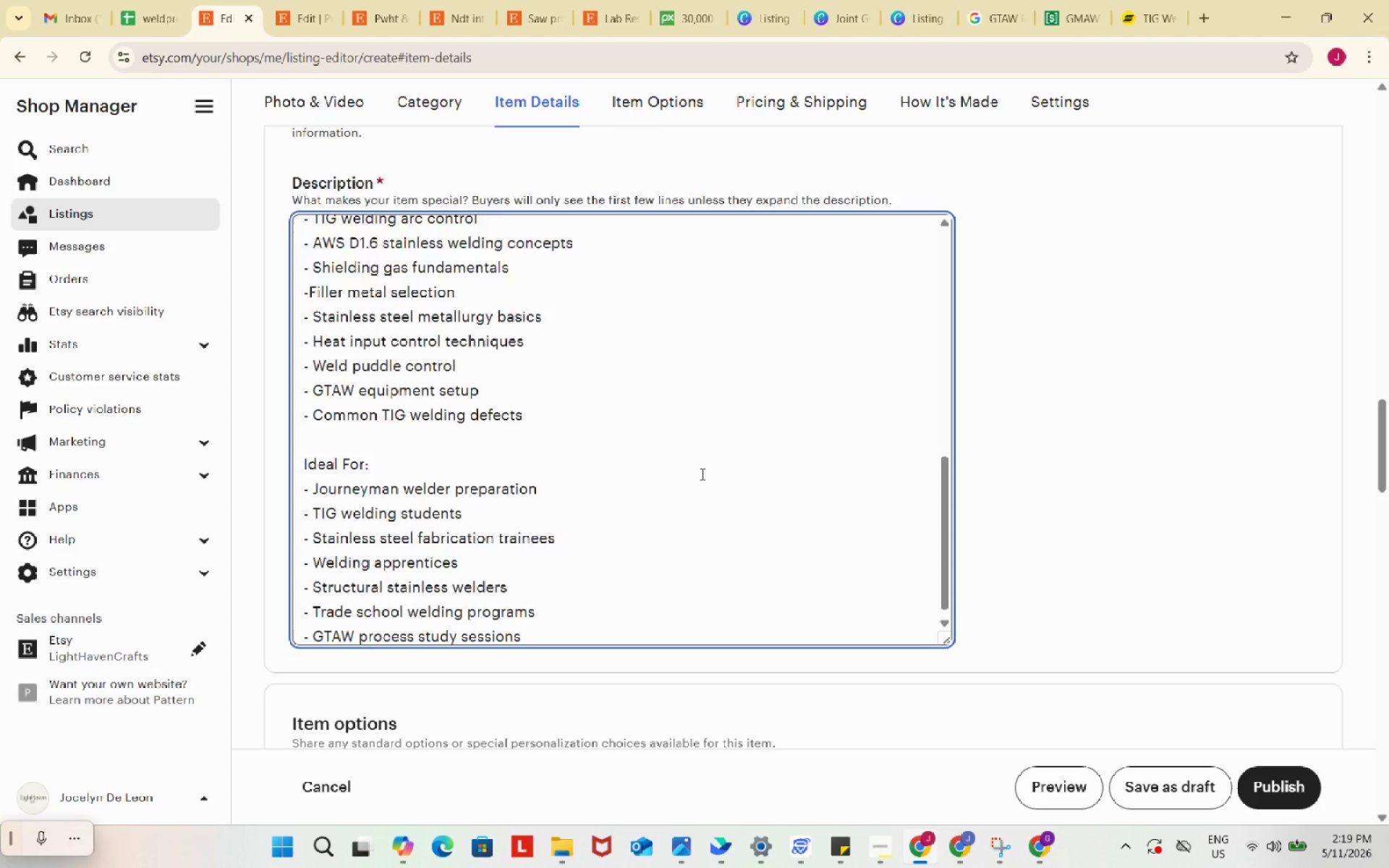 
key(Enter)
 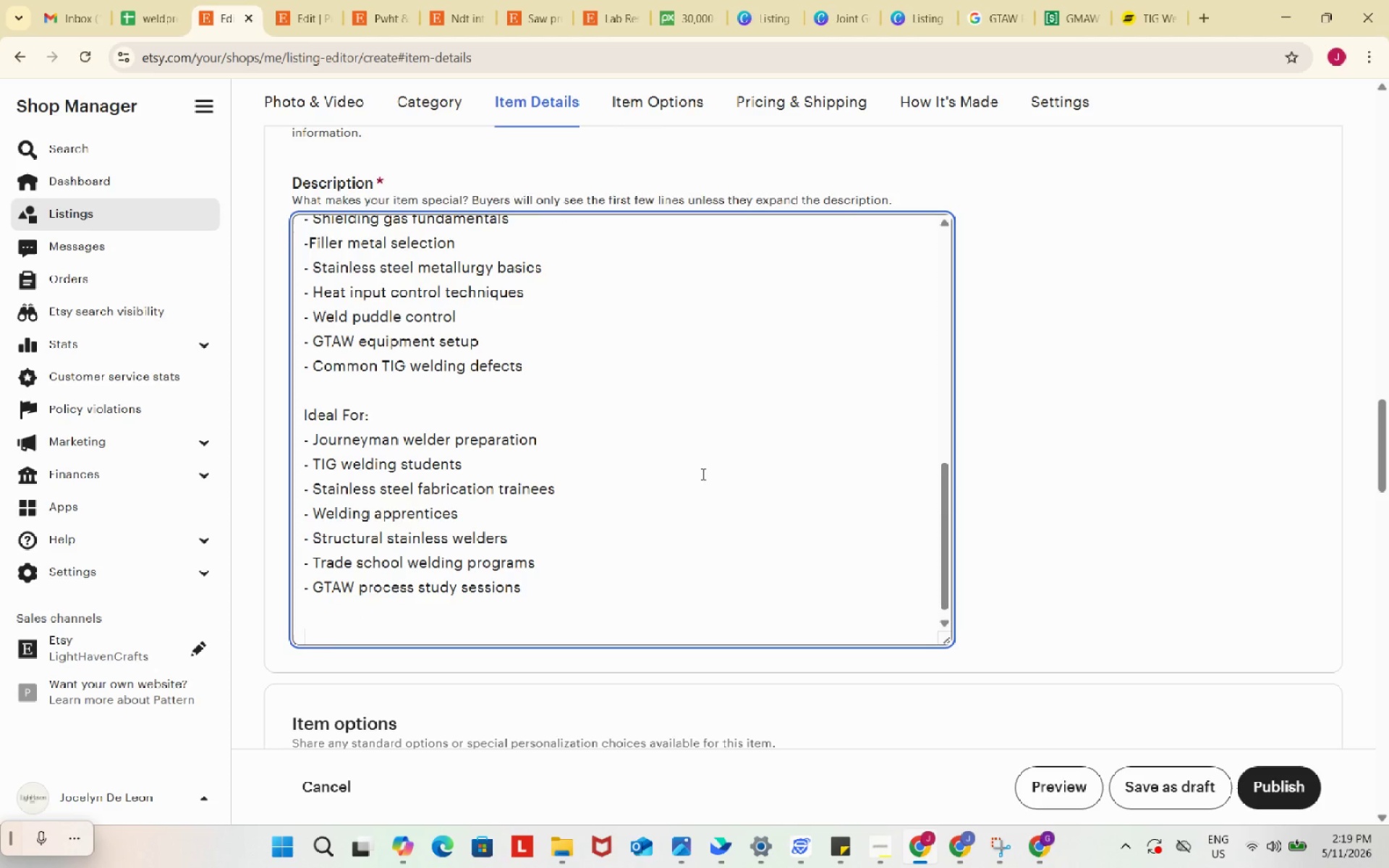 
key(Enter)
 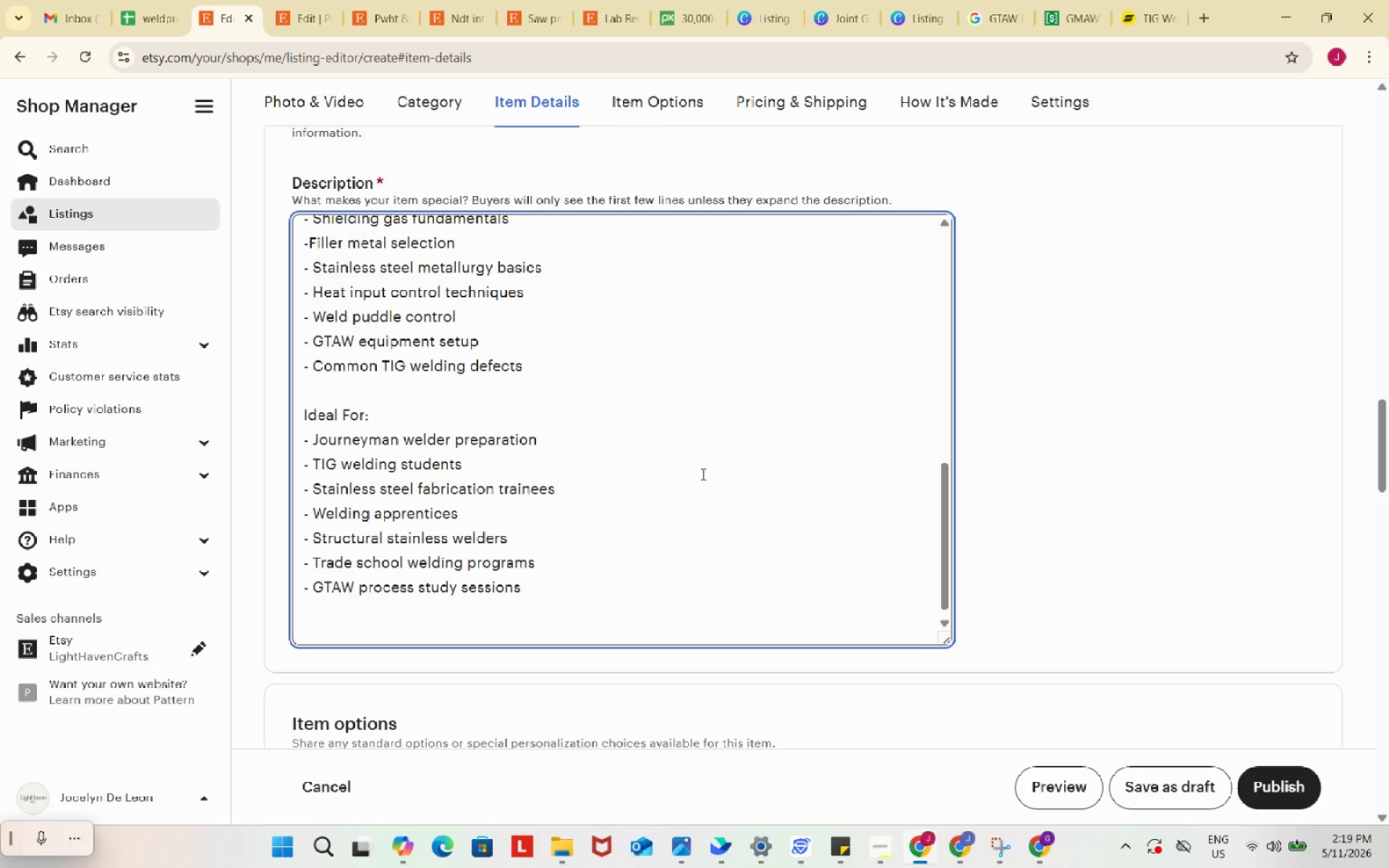 
wait(6.69)
 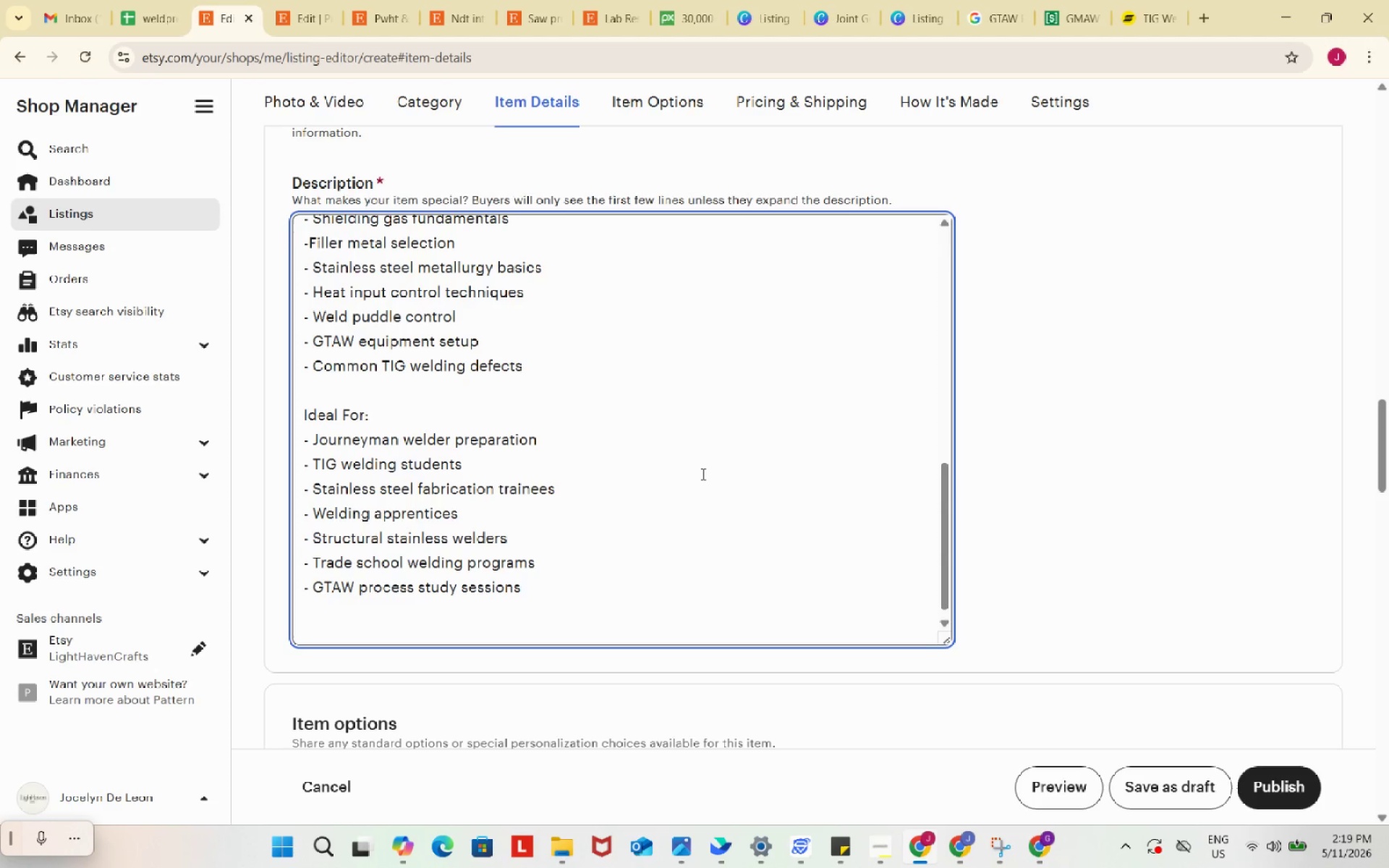 
left_click([300, 0])
 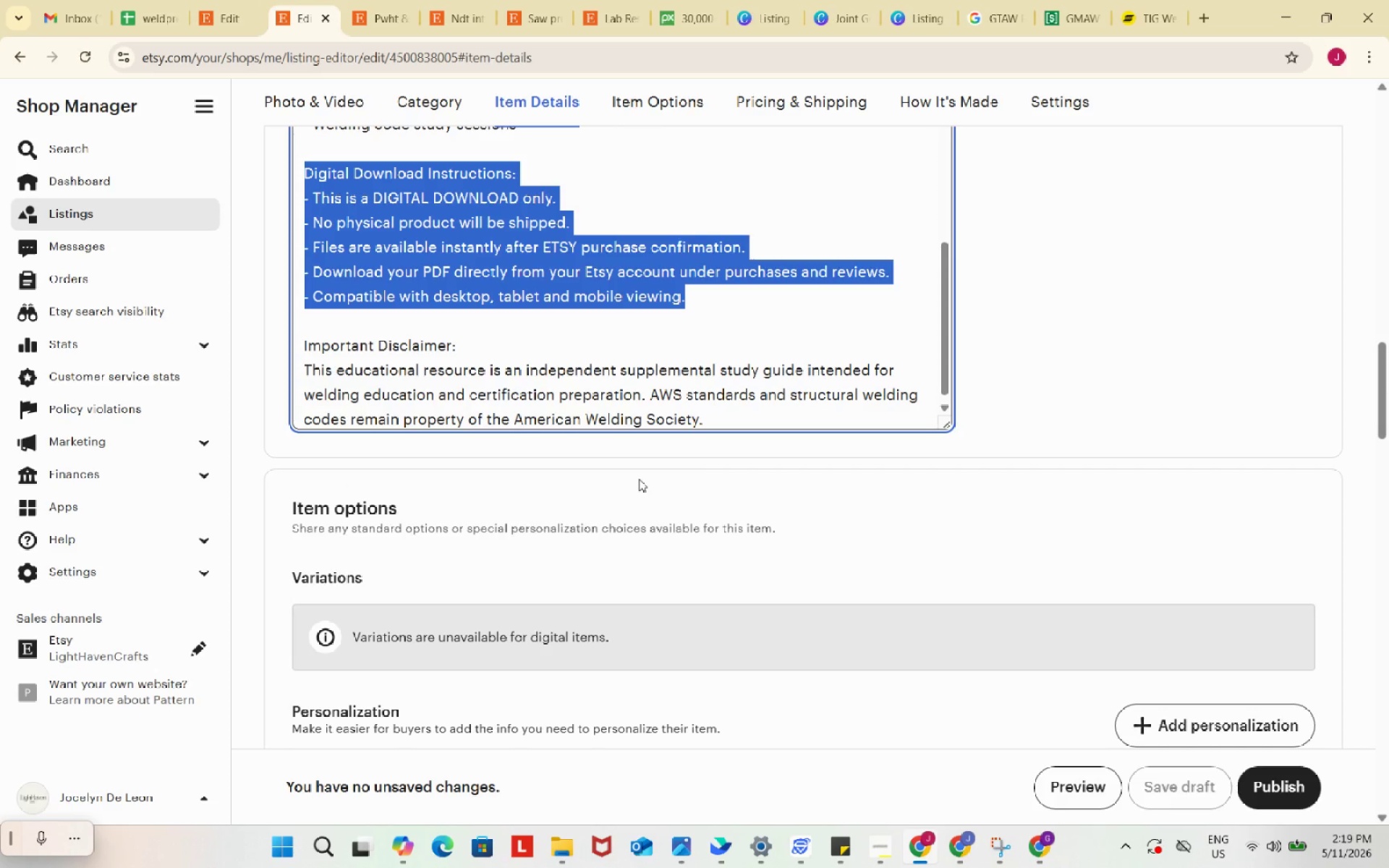 
key(Control+ControlLeft)
 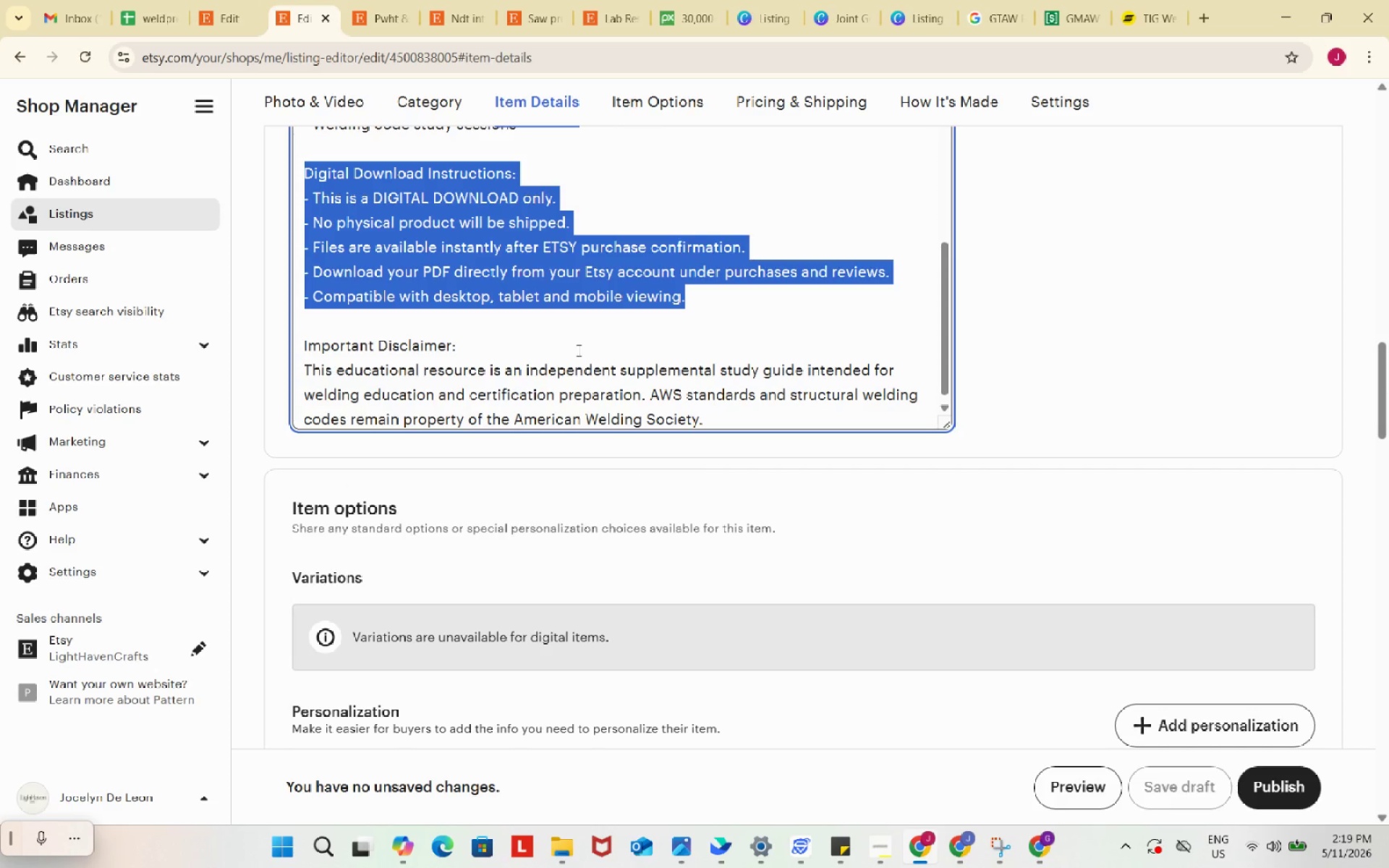 
key(Control+C)
 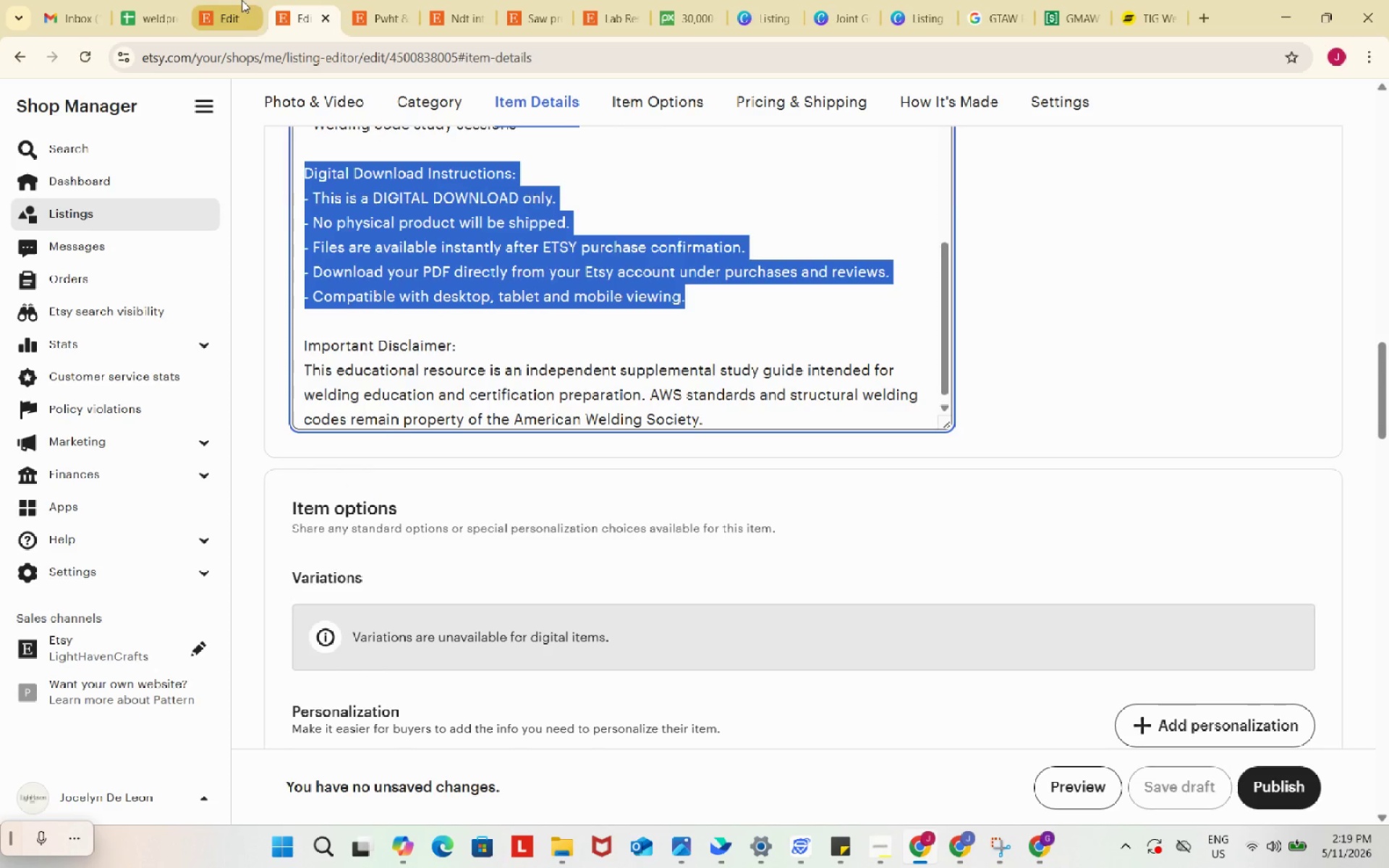 
left_click([242, 0])
 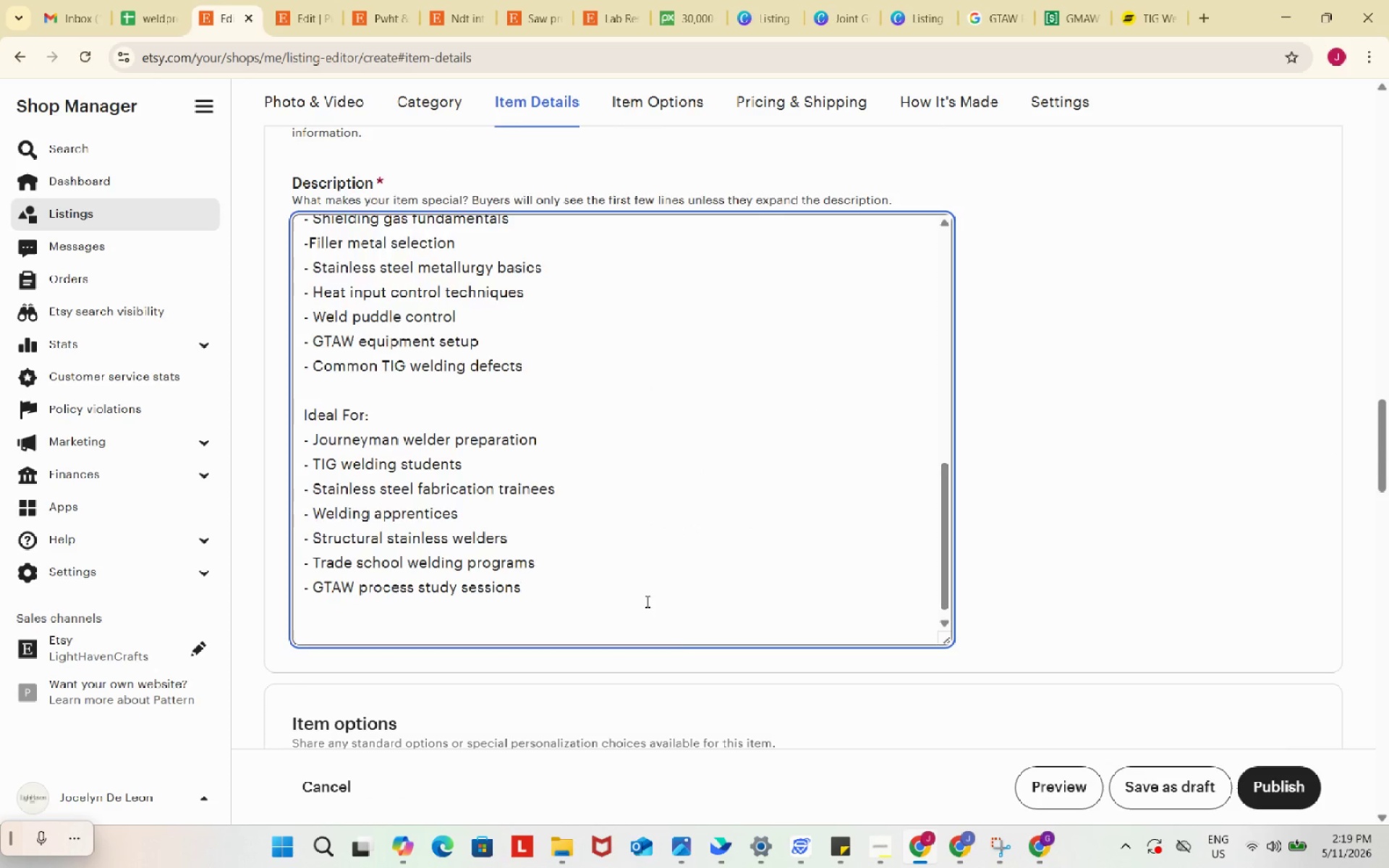 
key(Control+ControlLeft)
 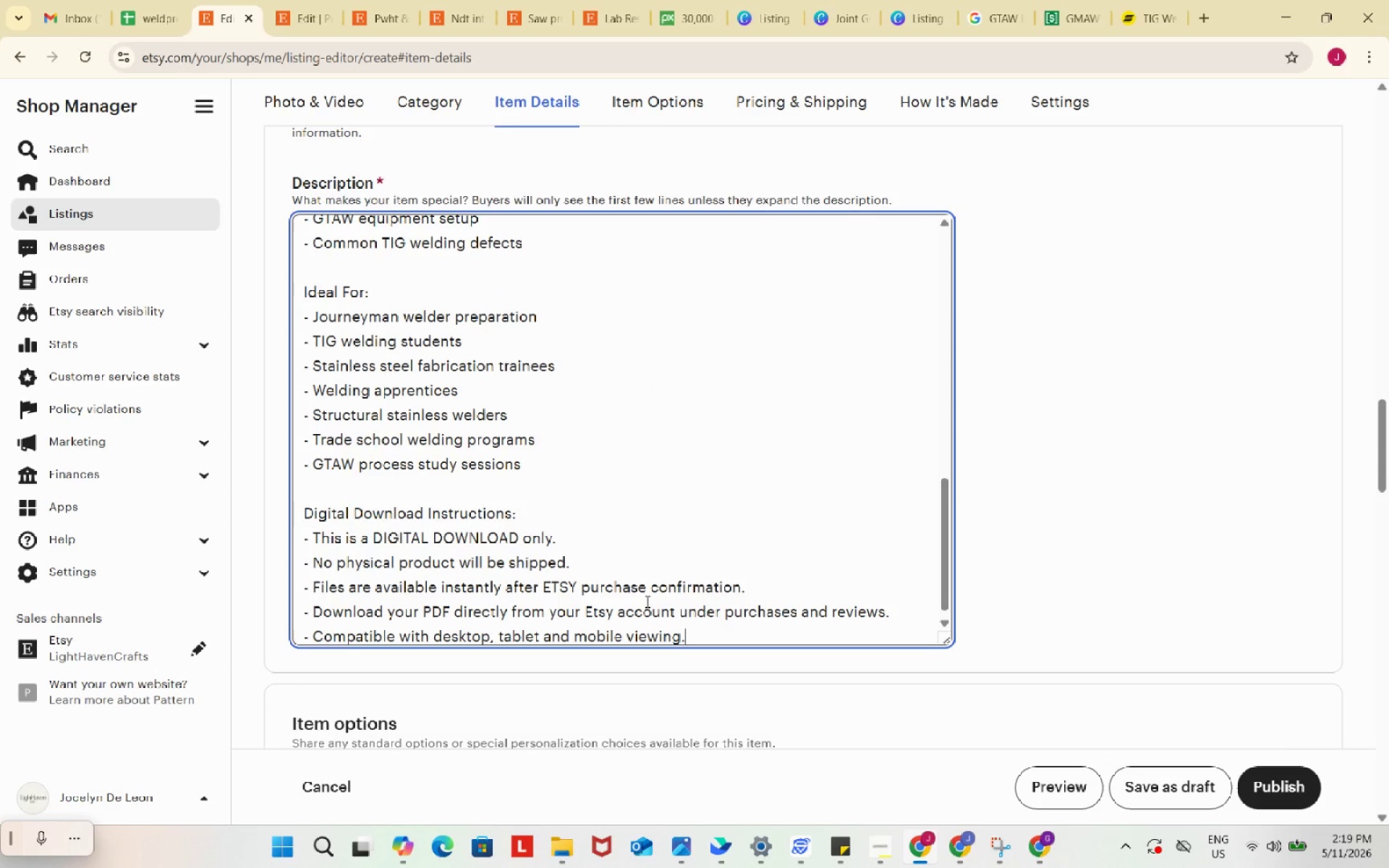 
key(Control+V)
 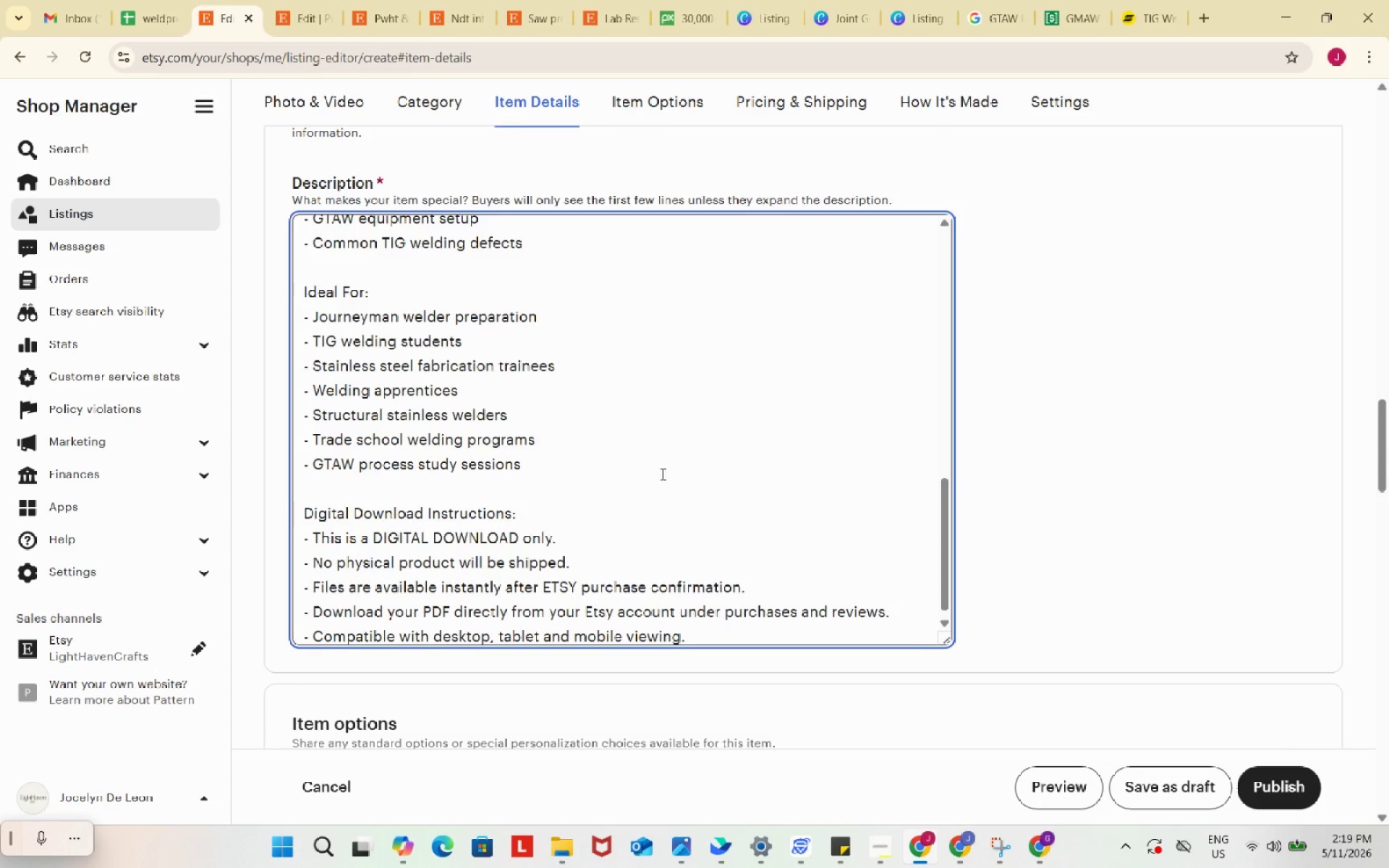 
scroll: coordinate [661, 474], scroll_direction: down, amount: 1.0
 